 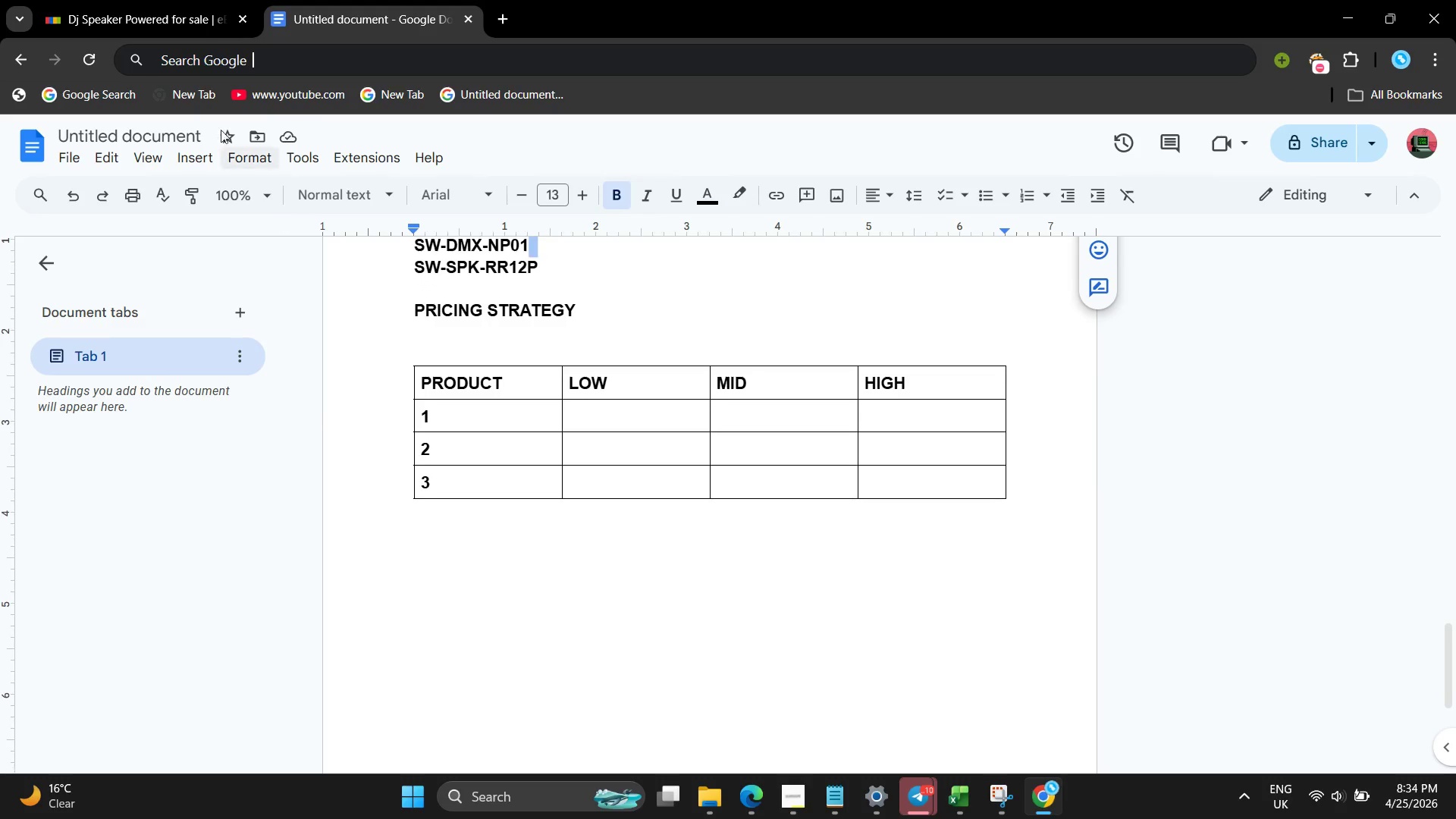 
left_click([140, 1])
 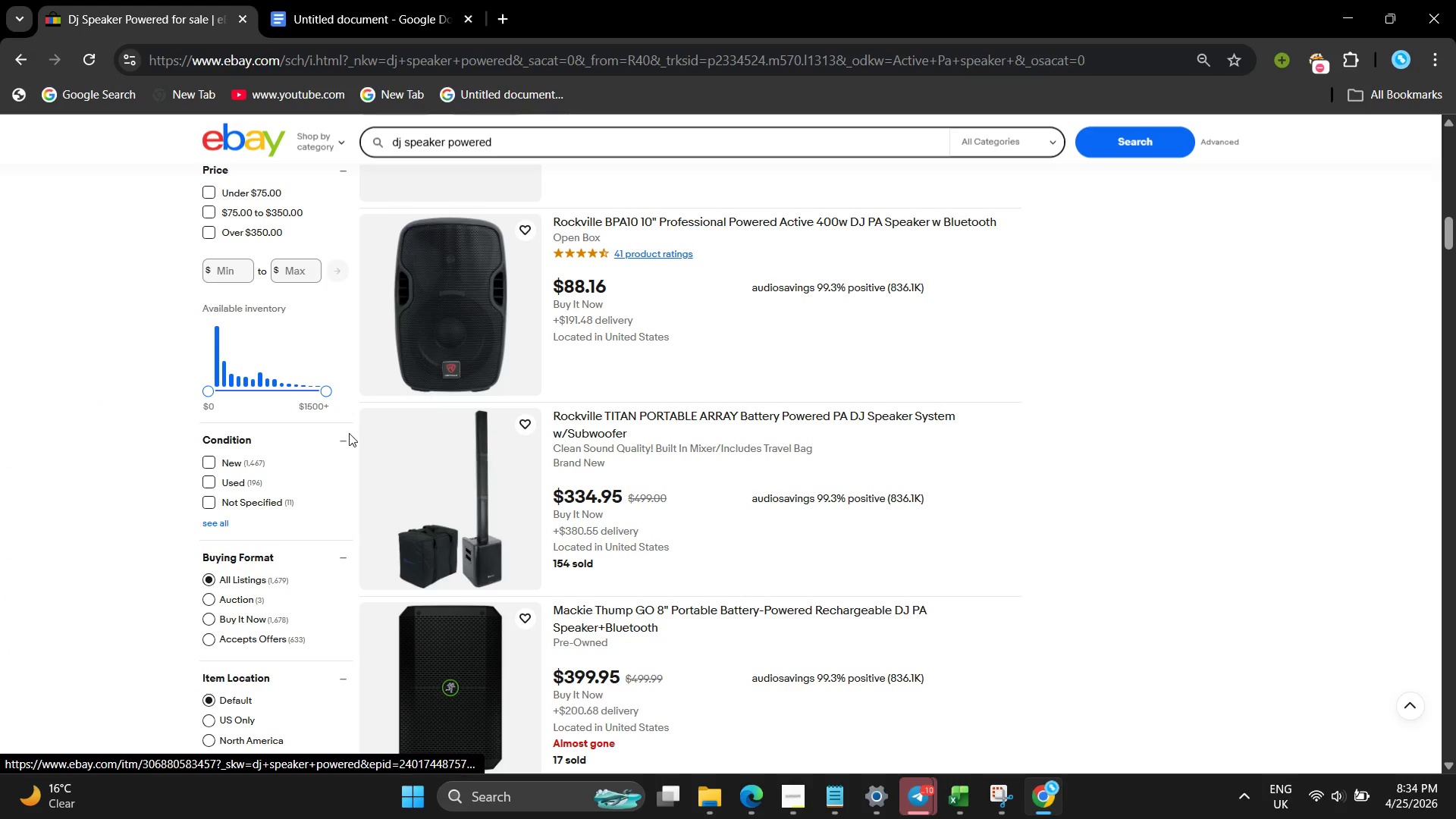 
scroll: coordinate [278, 475], scroll_direction: down, amount: 5.0
 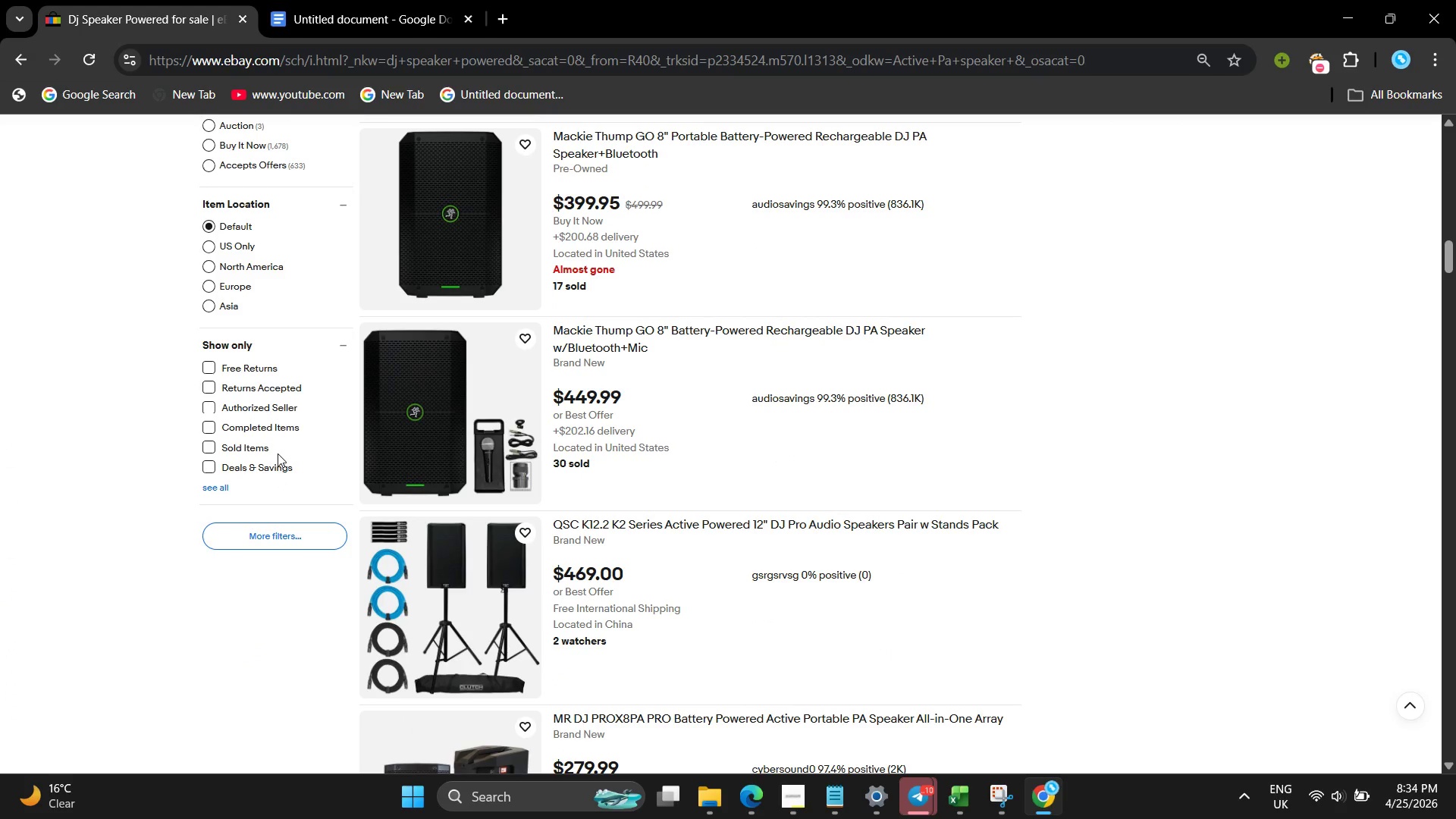 
scroll: coordinate [204, 422], scroll_direction: up, amount: 4.0
 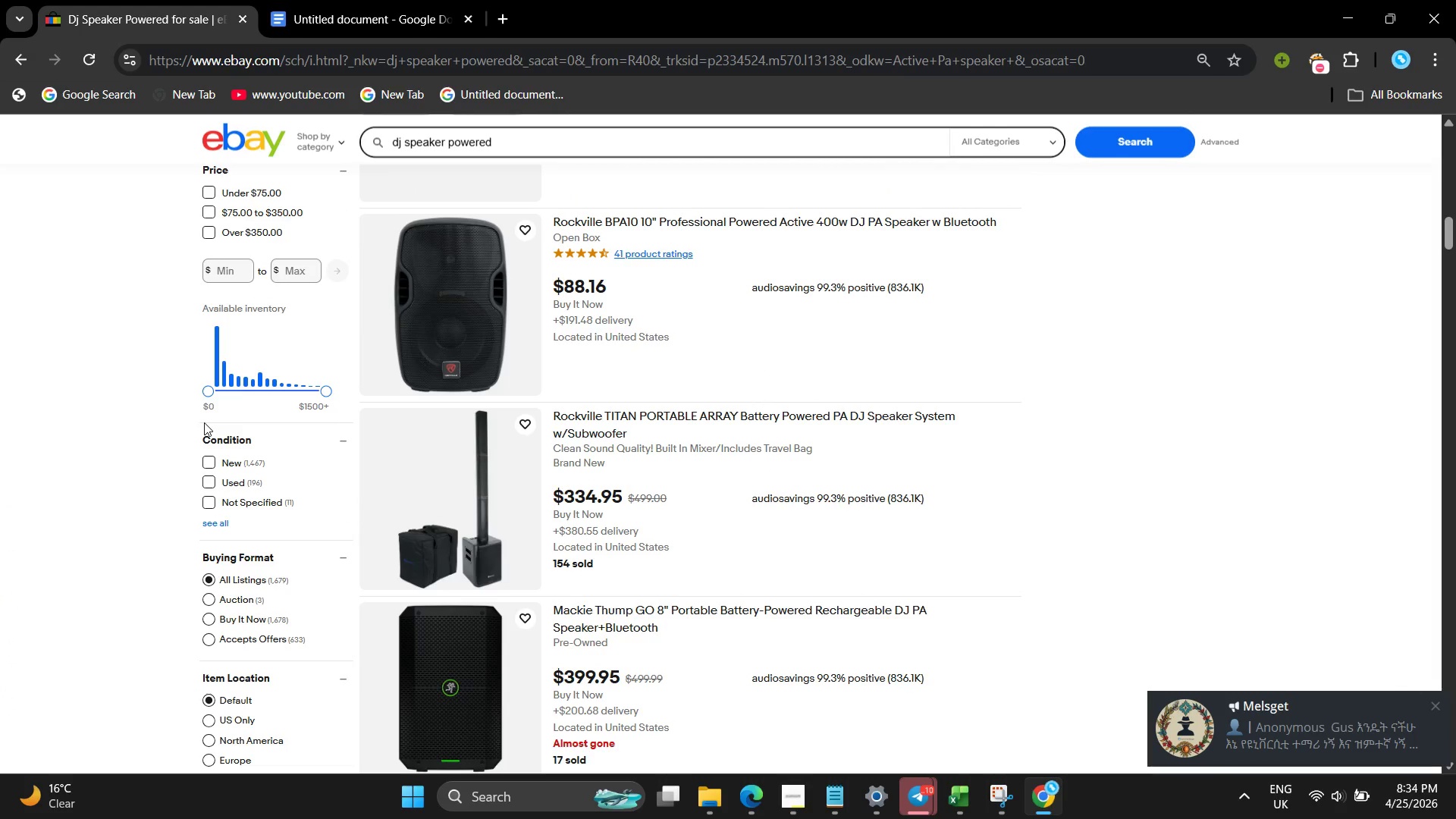 
scroll: coordinate [204, 422], scroll_direction: none, amount: 0.0
 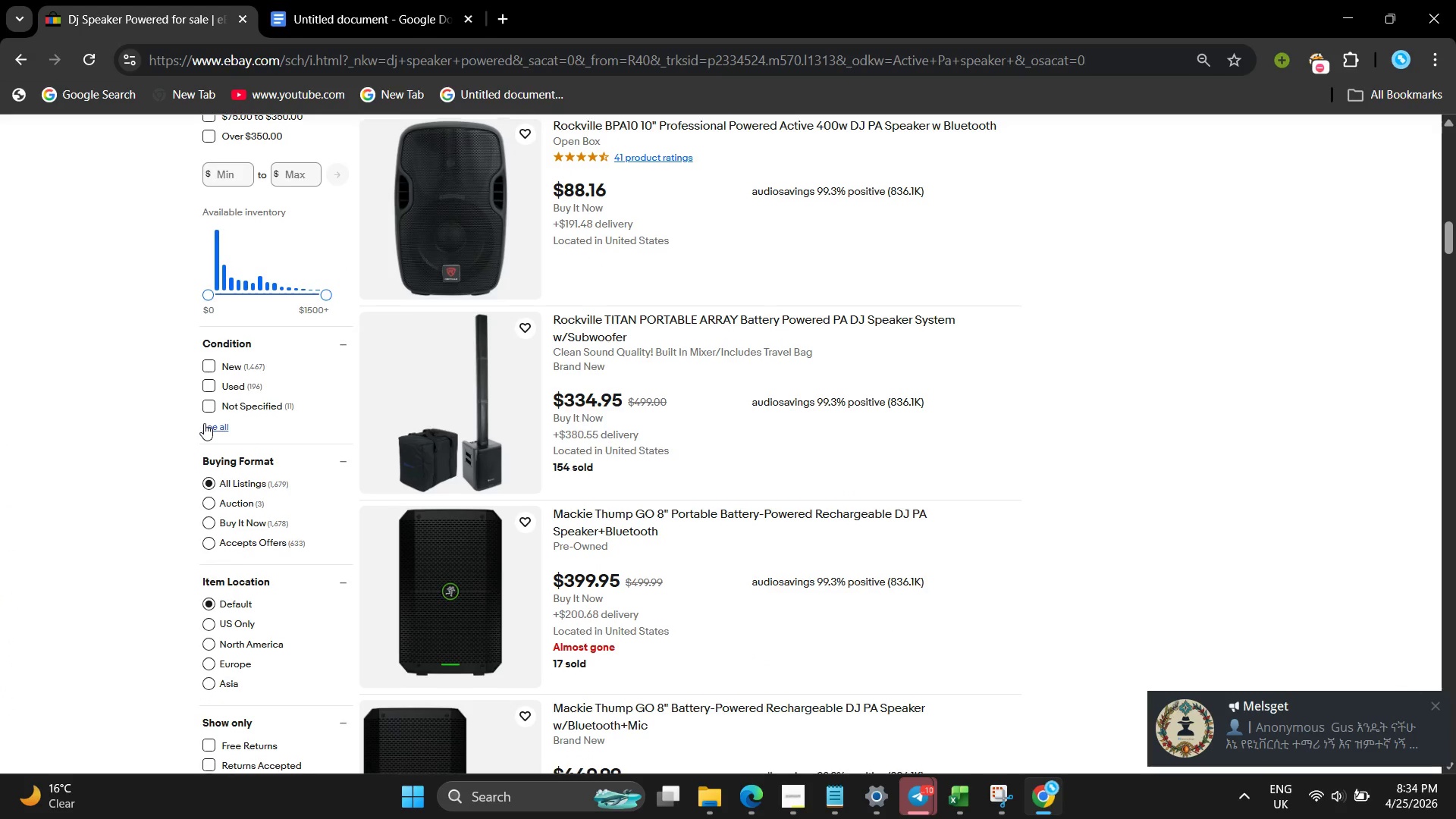 
scroll: coordinate [204, 423], scroll_direction: down, amount: 2.0
 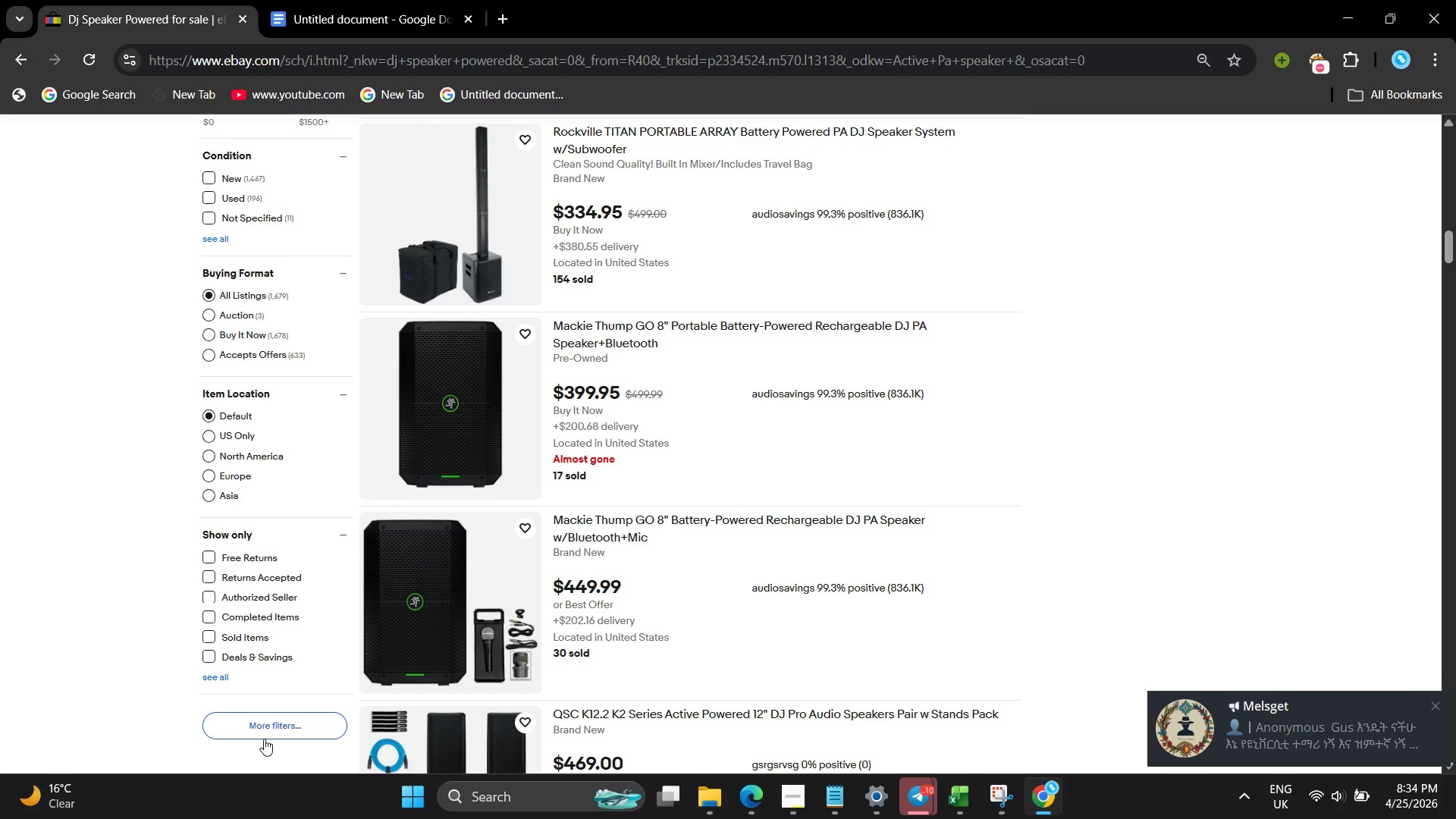 
left_click([260, 733])
 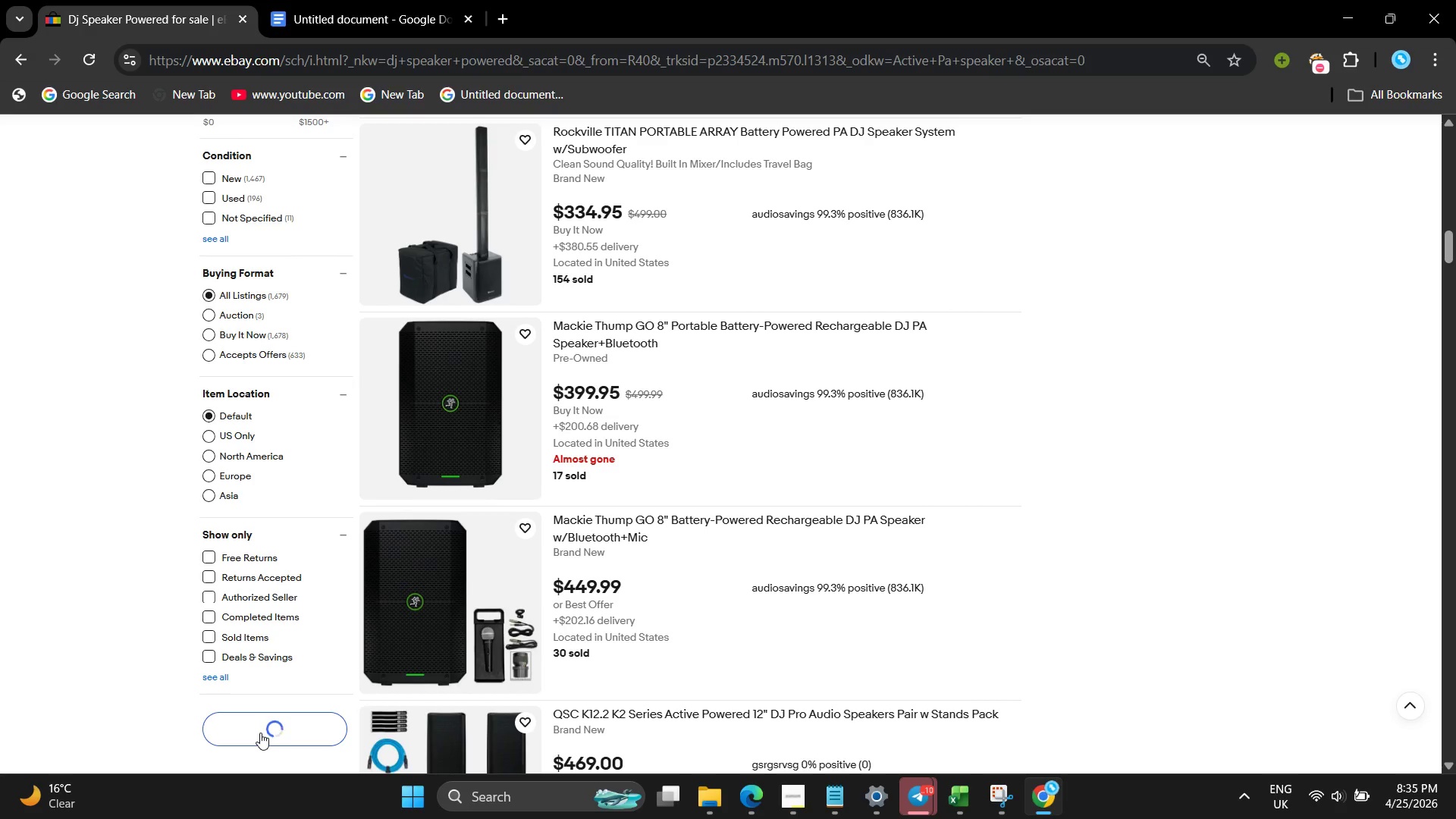 
wait(12.03)
 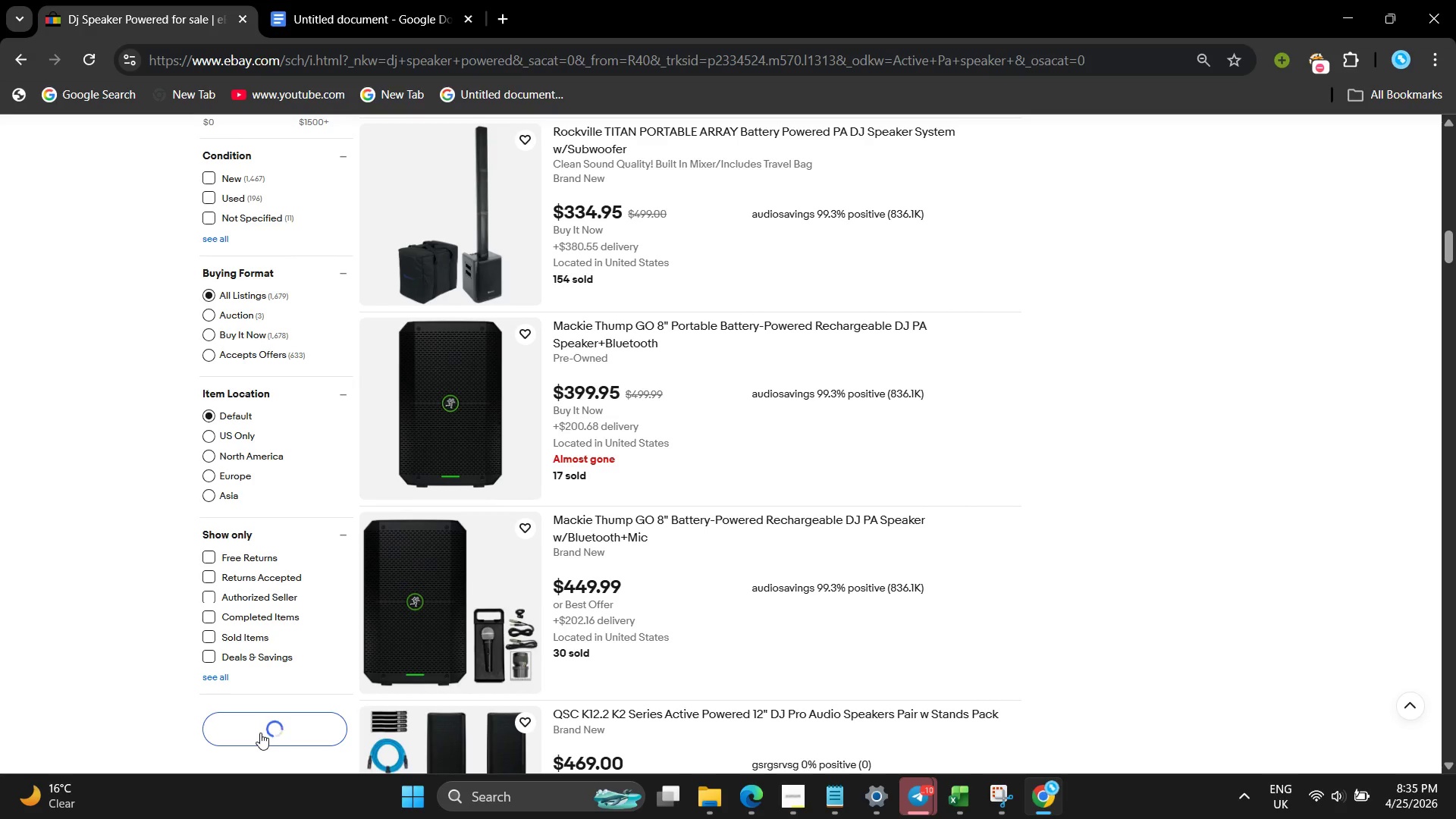 
scroll: coordinate [527, 394], scroll_direction: down, amount: 2.0
 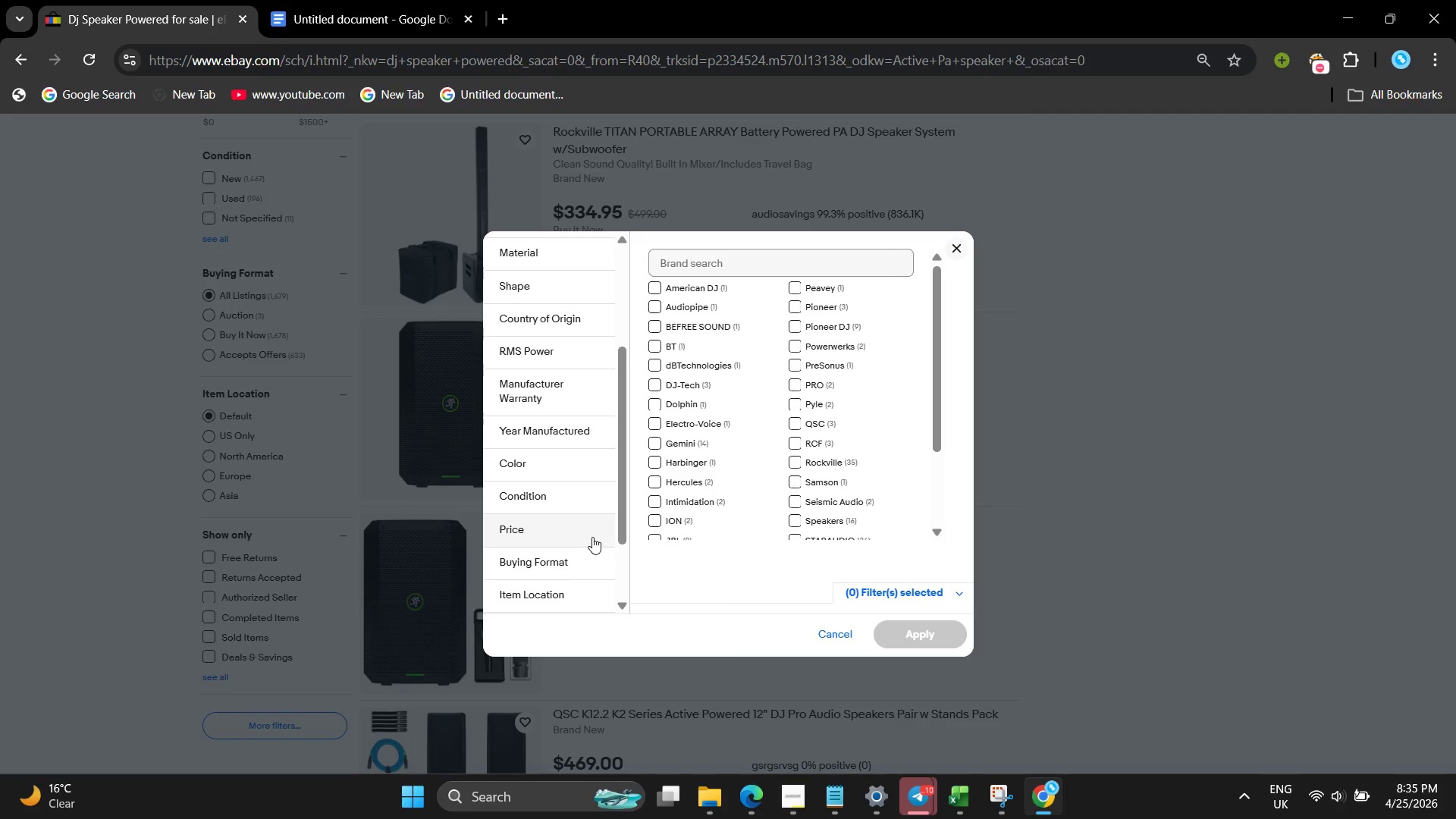 
left_click([583, 520])
 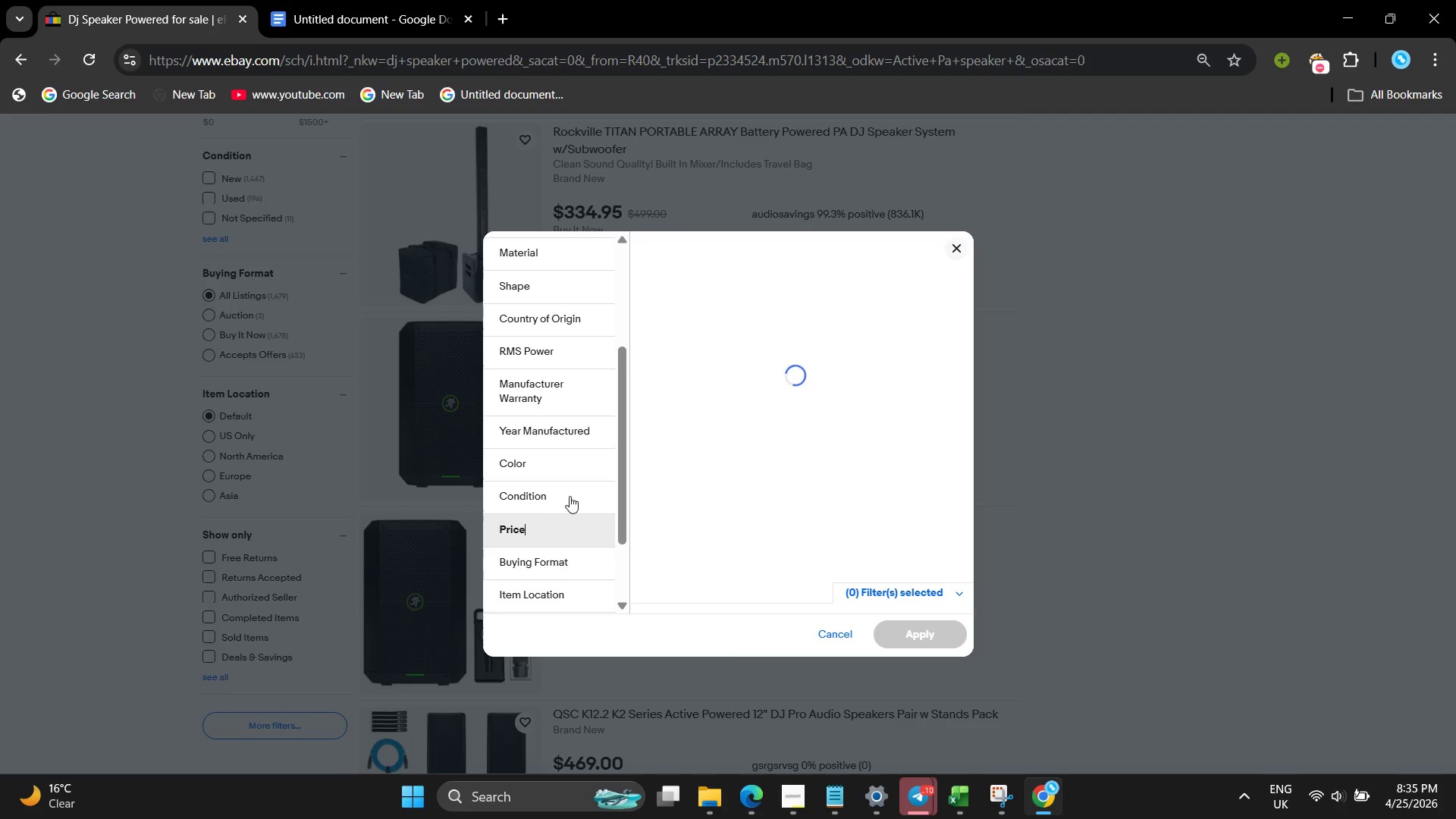 
left_click([569, 494])
 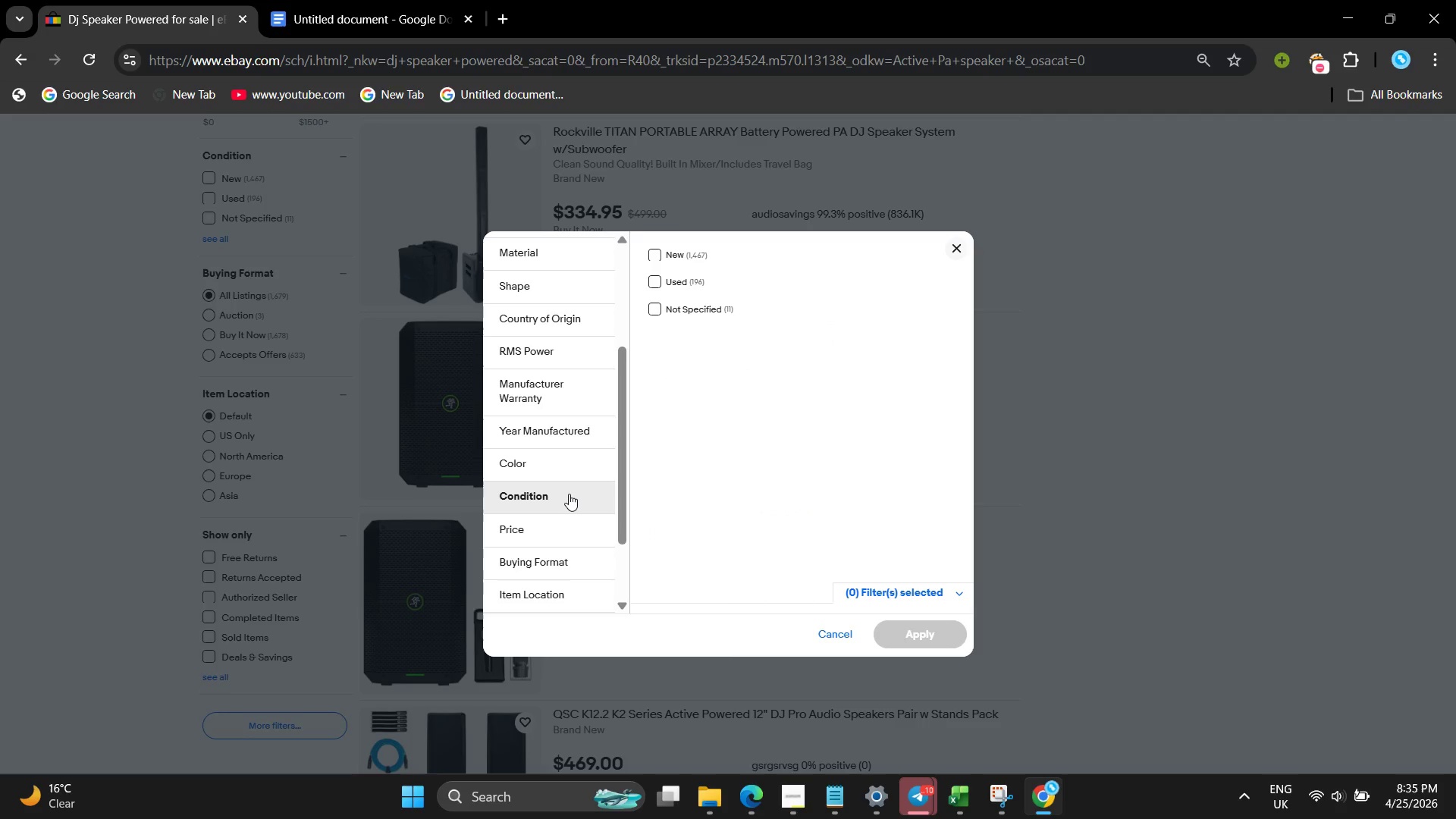 
scroll: coordinate [569, 494], scroll_direction: down, amount: 1.0
 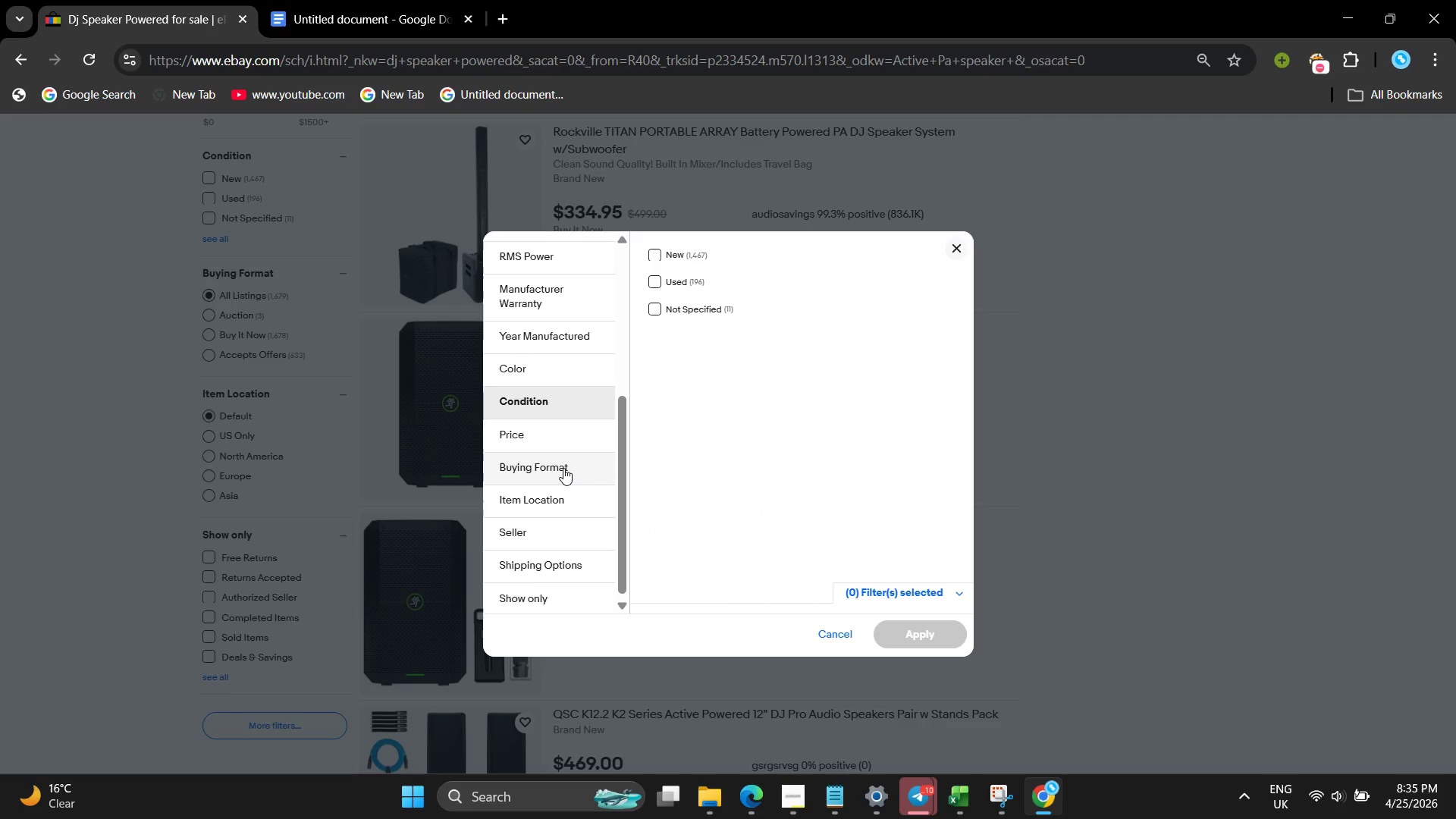 
left_click([563, 468])
 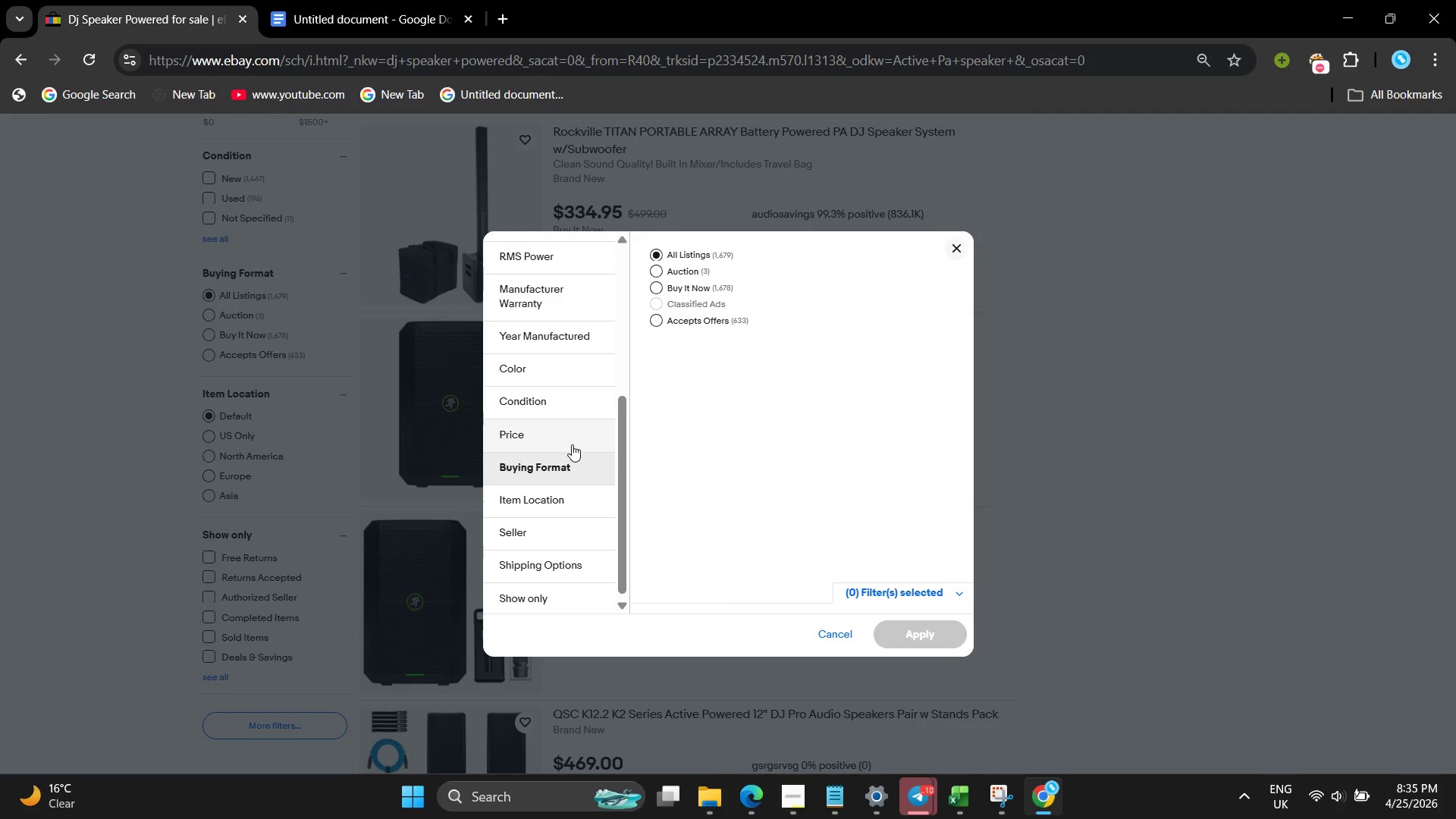 
scroll: coordinate [544, 537], scroll_direction: down, amount: 2.0
 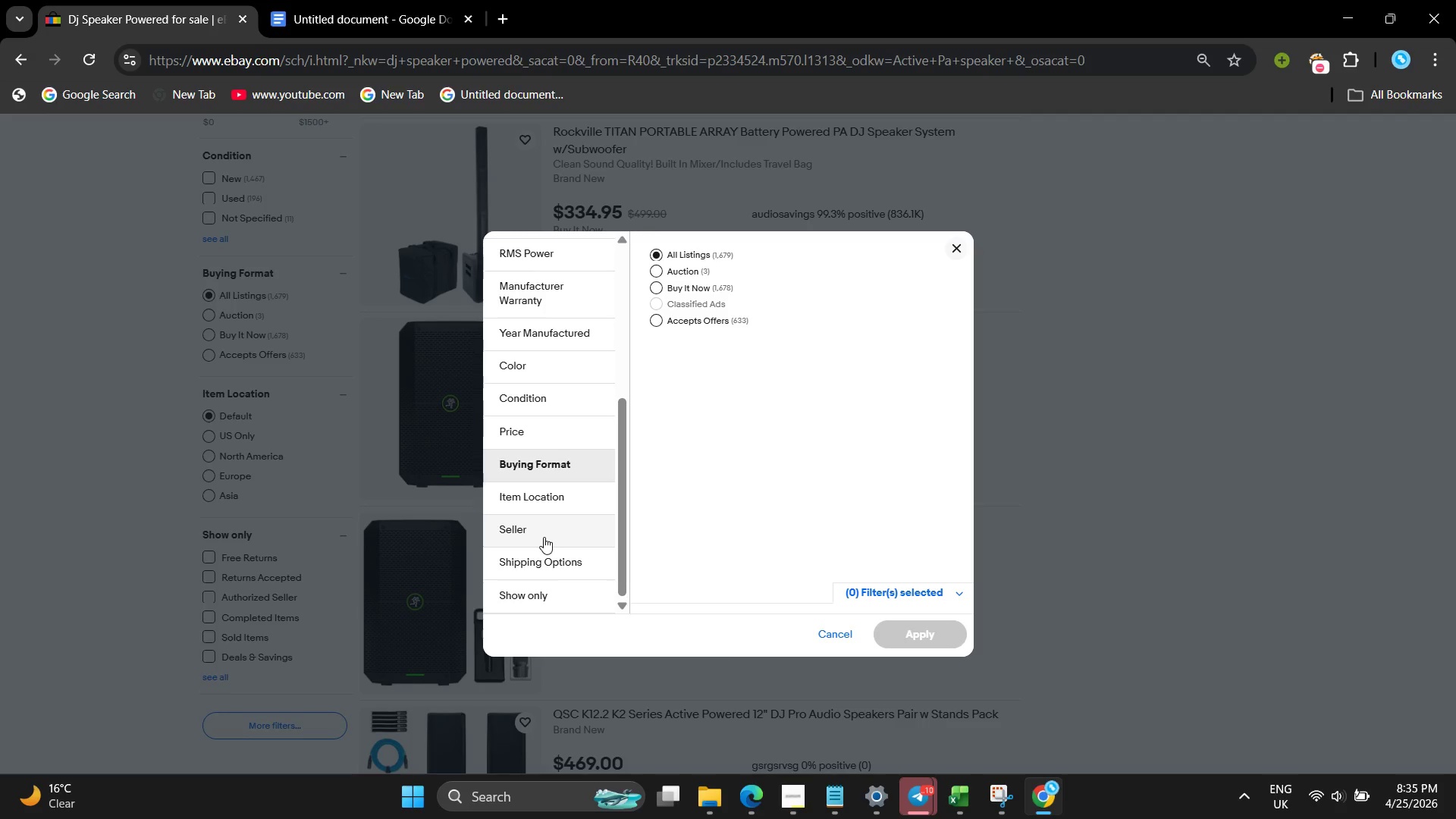 
scroll: coordinate [544, 537], scroll_direction: up, amount: 5.0
 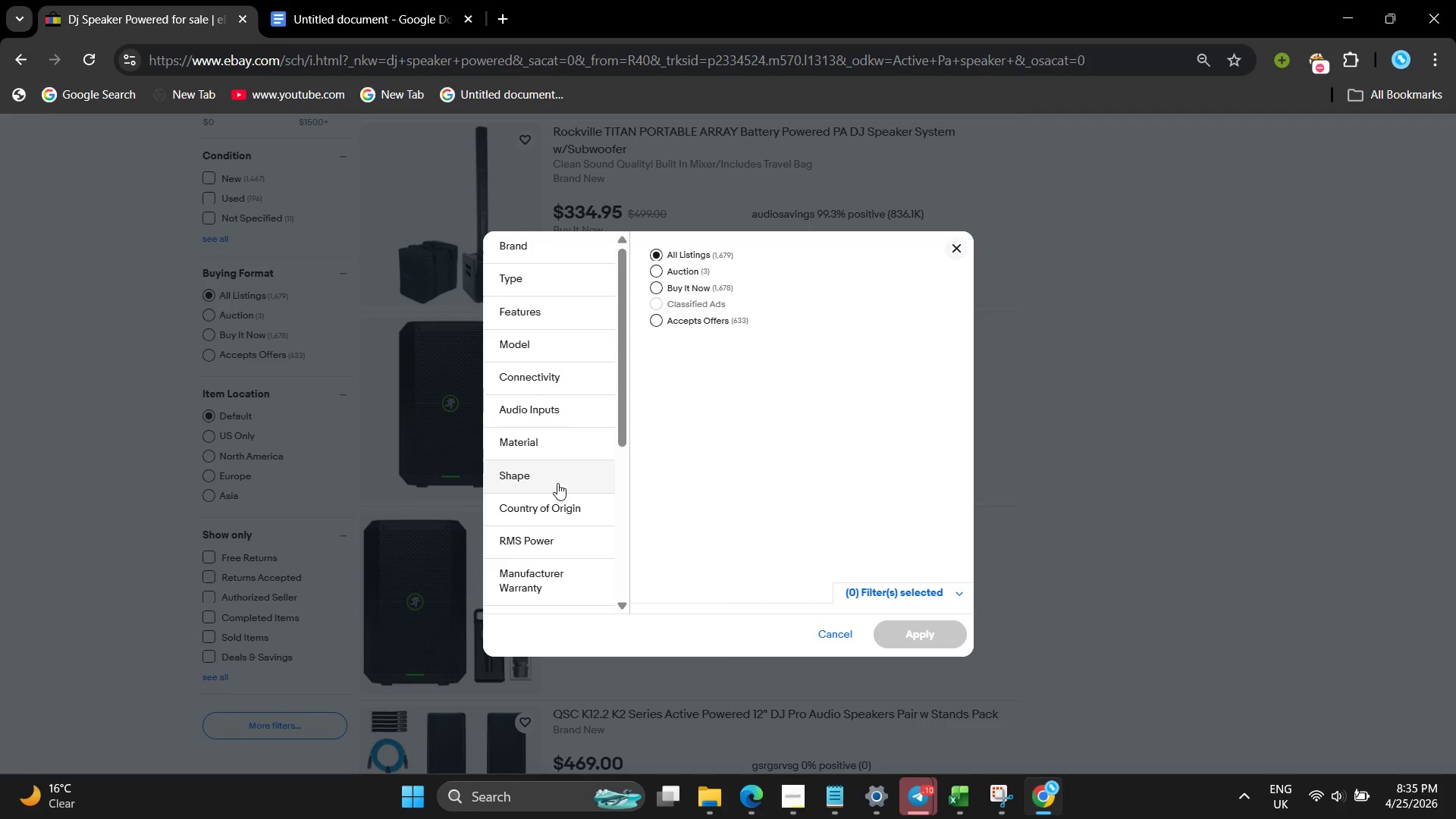 
scroll: coordinate [557, 483], scroll_direction: none, amount: 0.0
 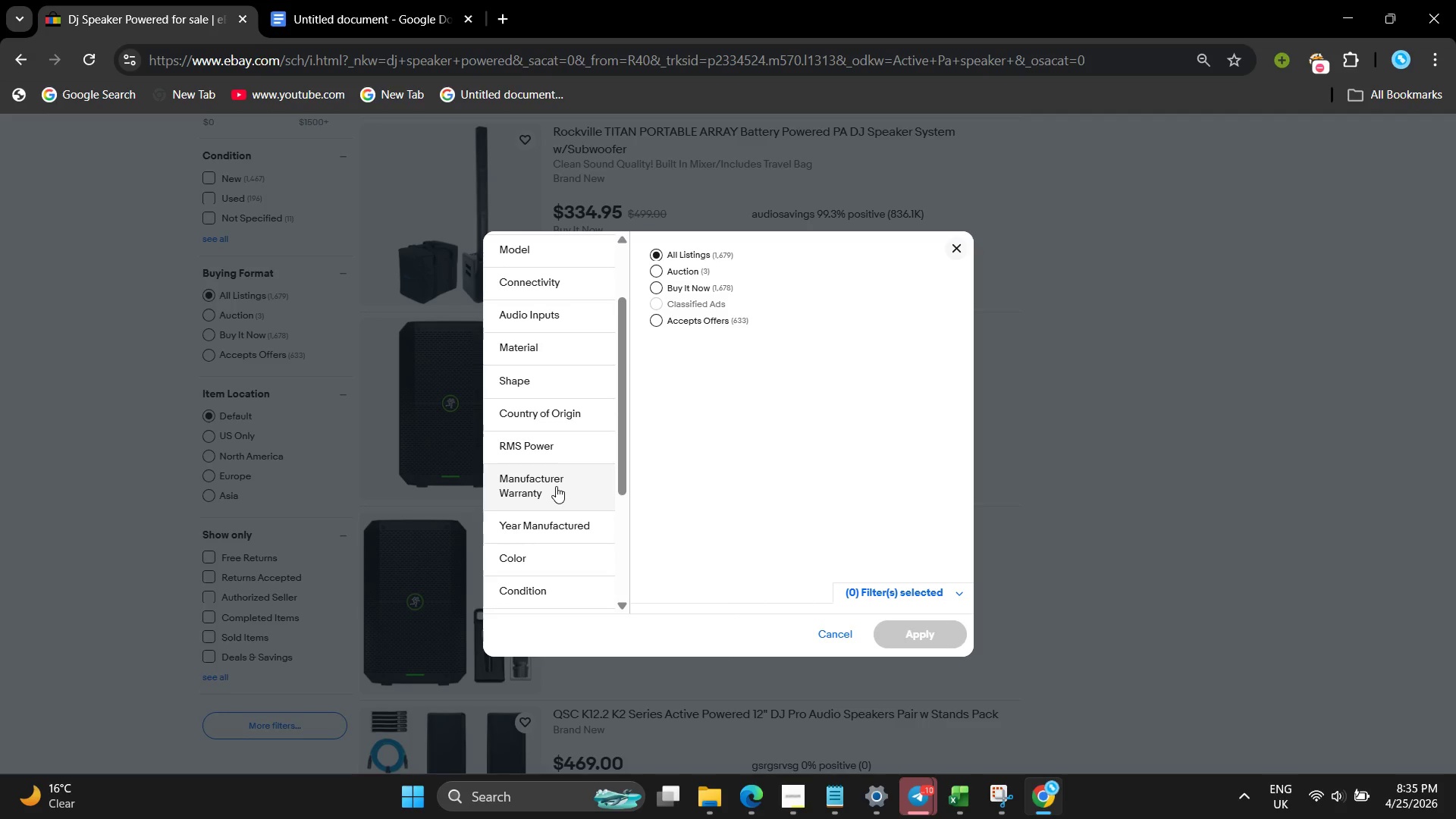 
scroll: coordinate [554, 488], scroll_direction: down, amount: 2.0
 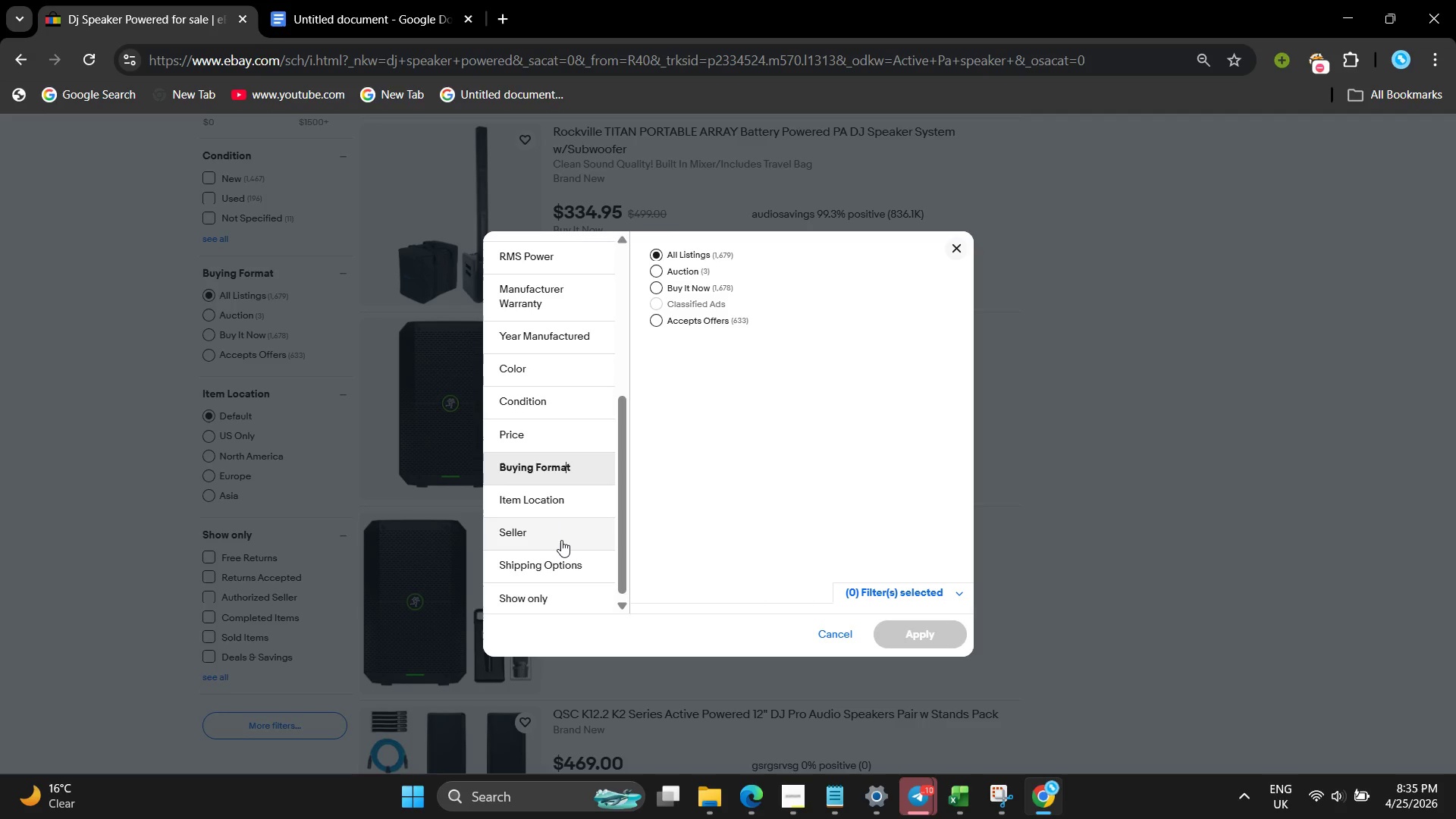 
scroll: coordinate [231, 466], scroll_direction: up, amount: 18.0
 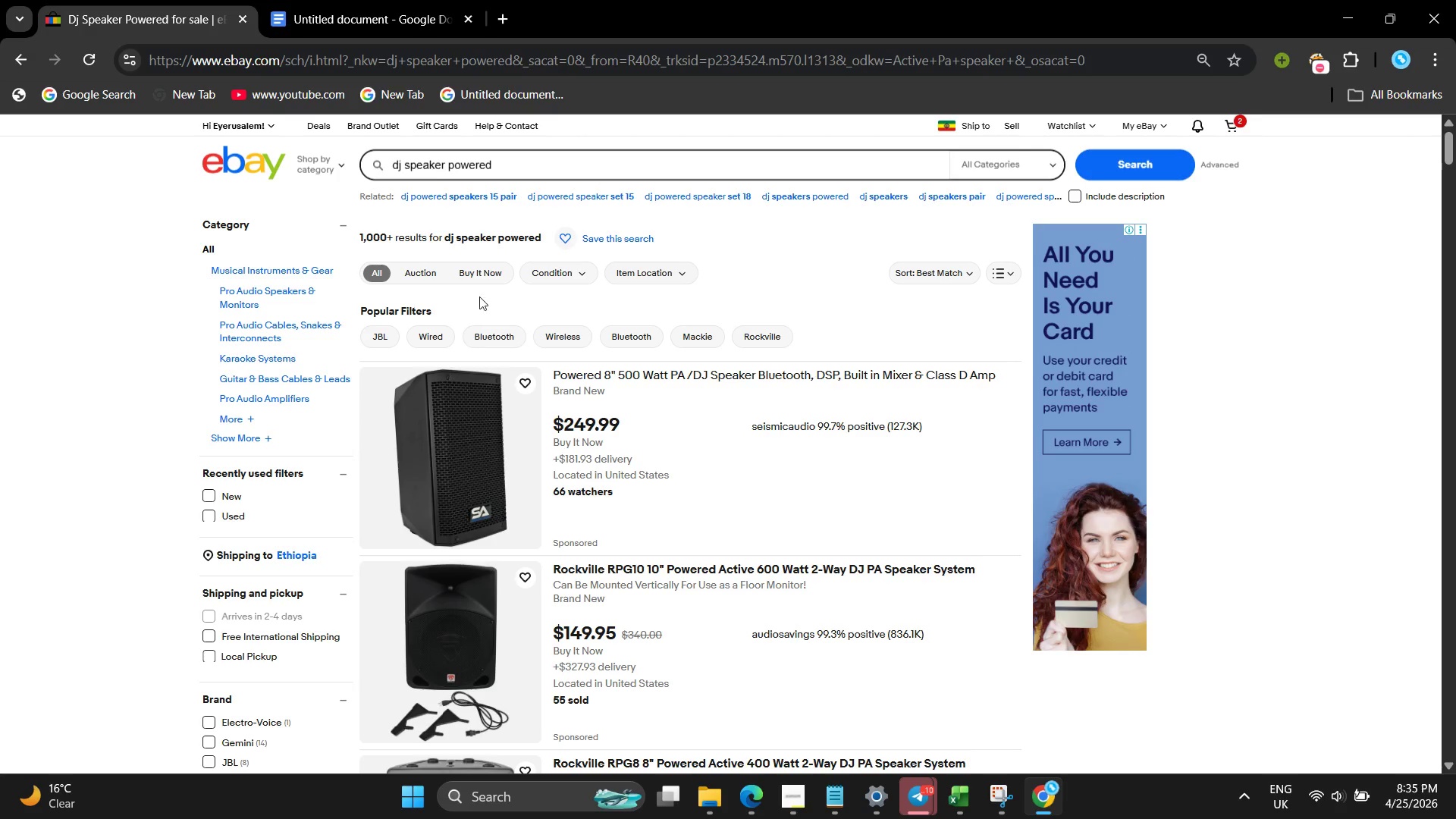 
wait(5.15)
 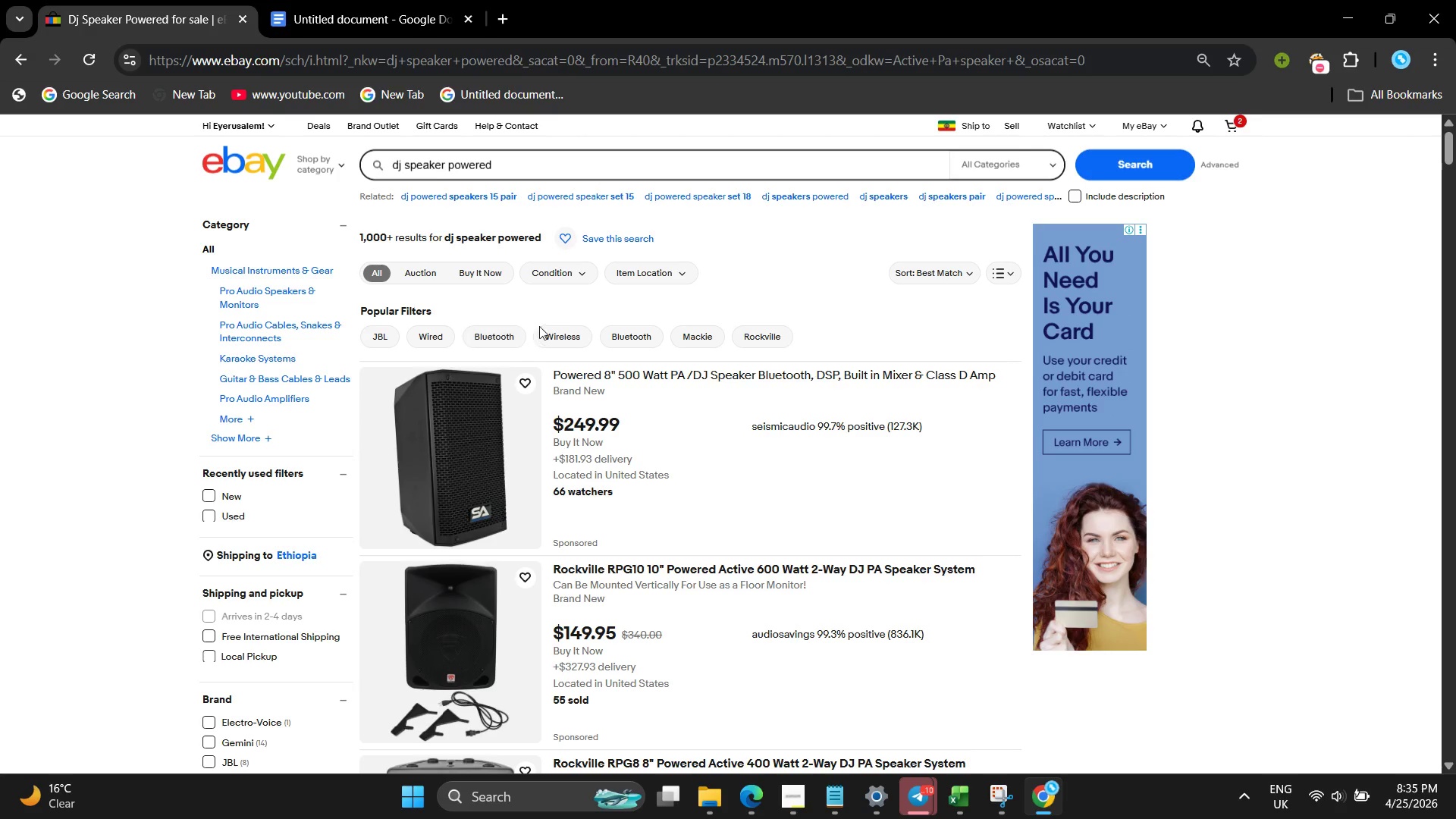 
left_click([993, 268])
 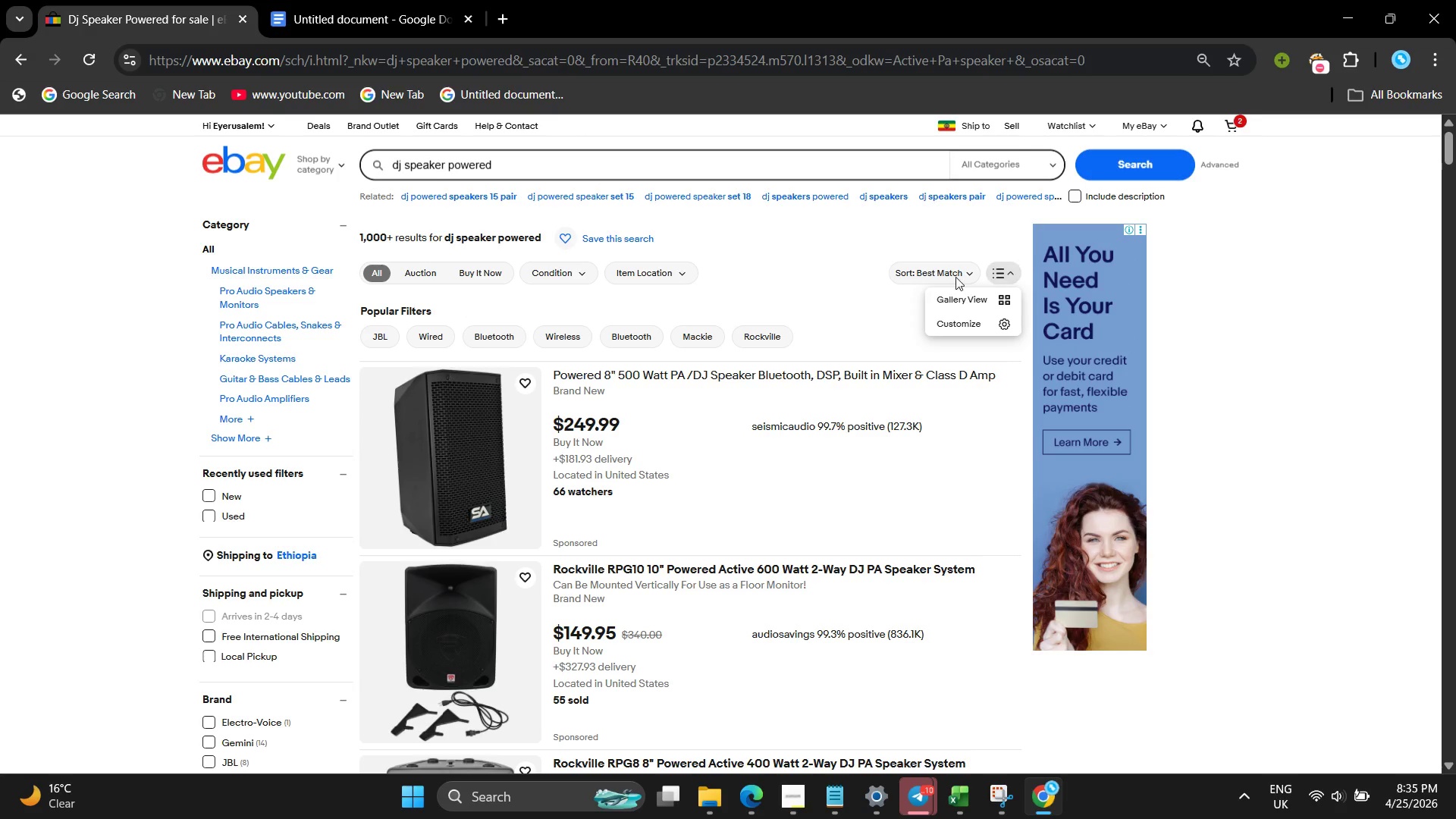 
left_click([946, 277])
 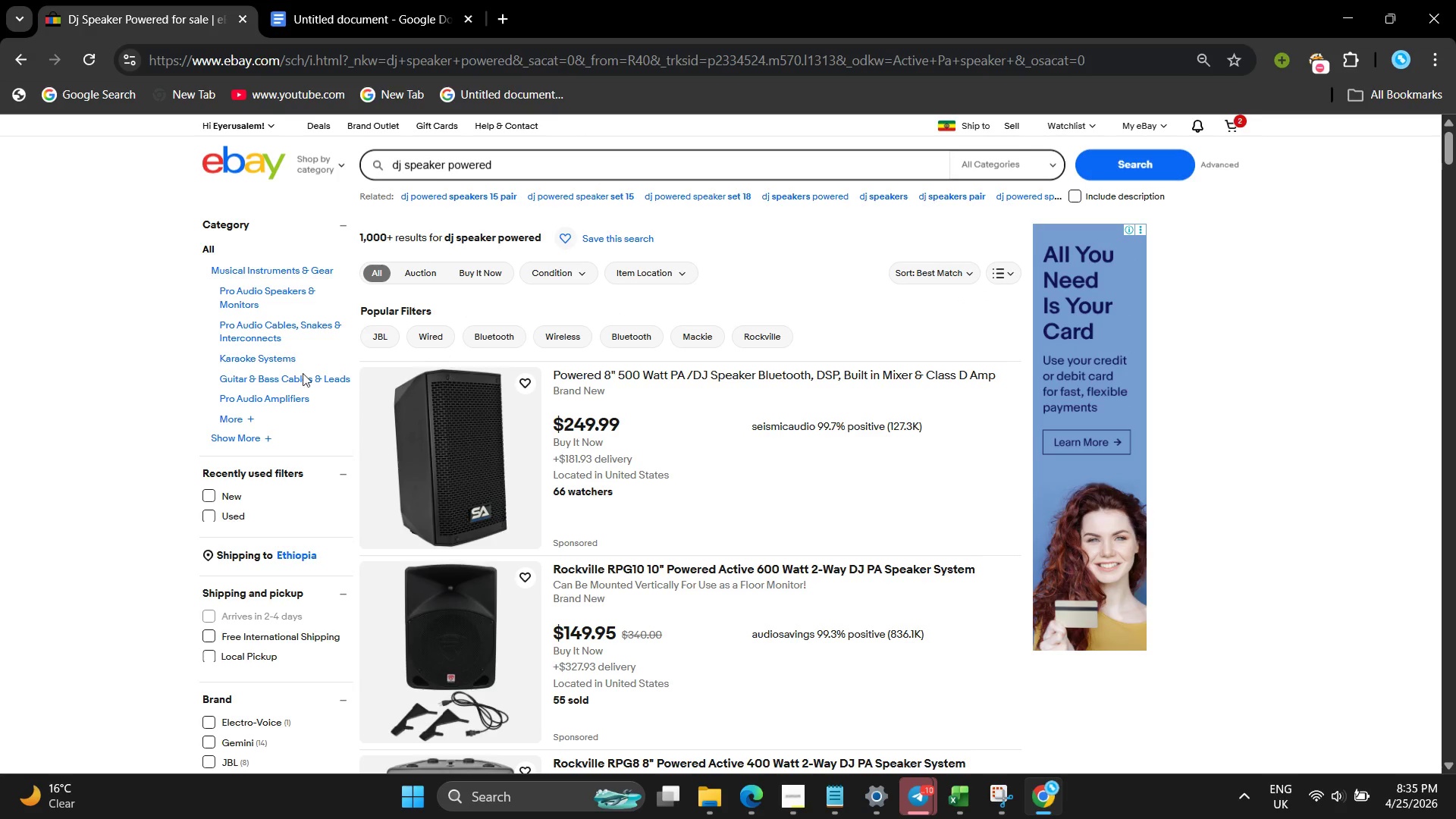 
scroll: coordinate [267, 401], scroll_direction: none, amount: 0.0
 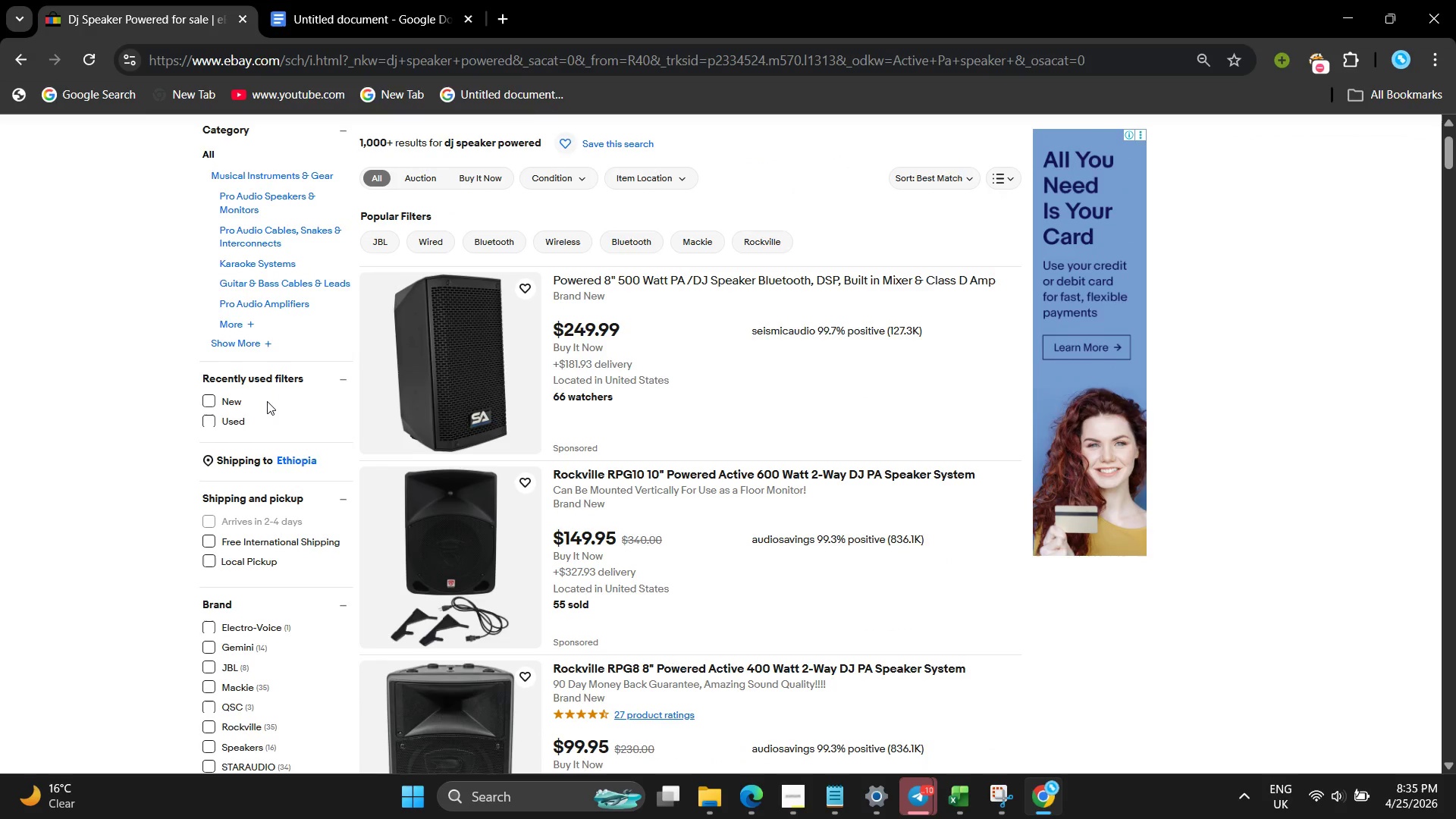 
scroll: coordinate [267, 401], scroll_direction: down, amount: 4.0
 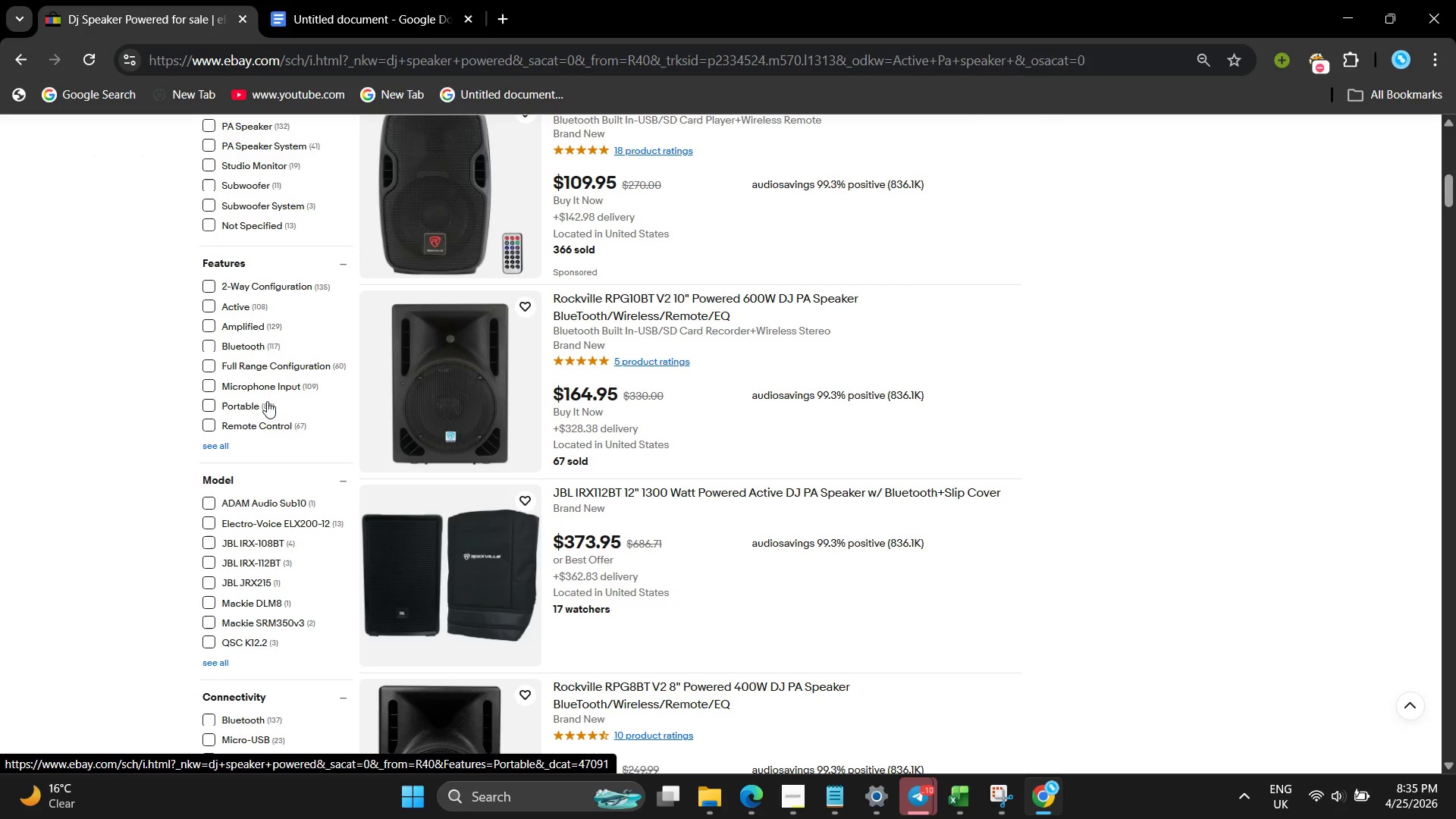 
wait(5.64)
 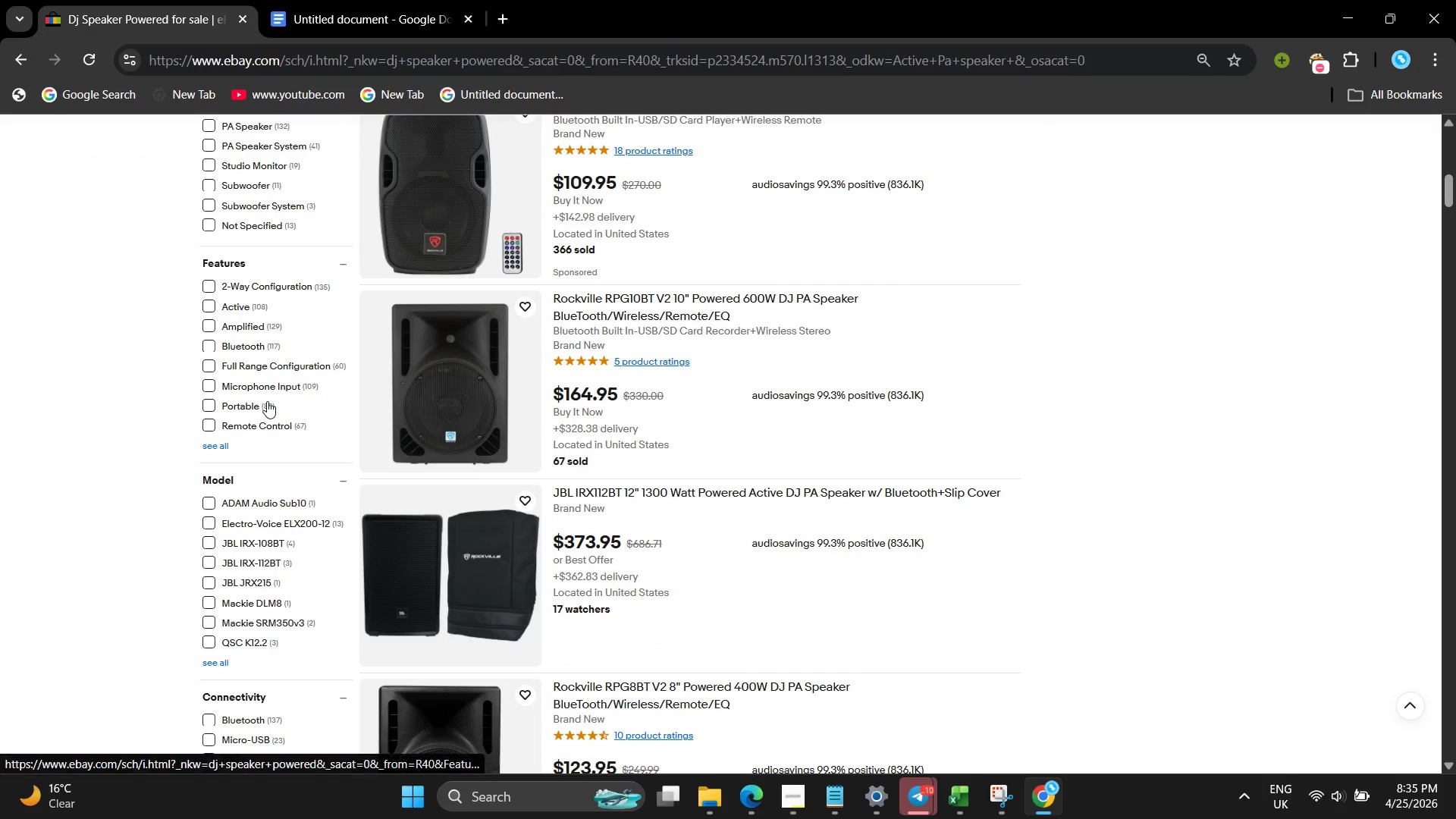 
scroll: coordinate [267, 401], scroll_direction: up, amount: 3.0
 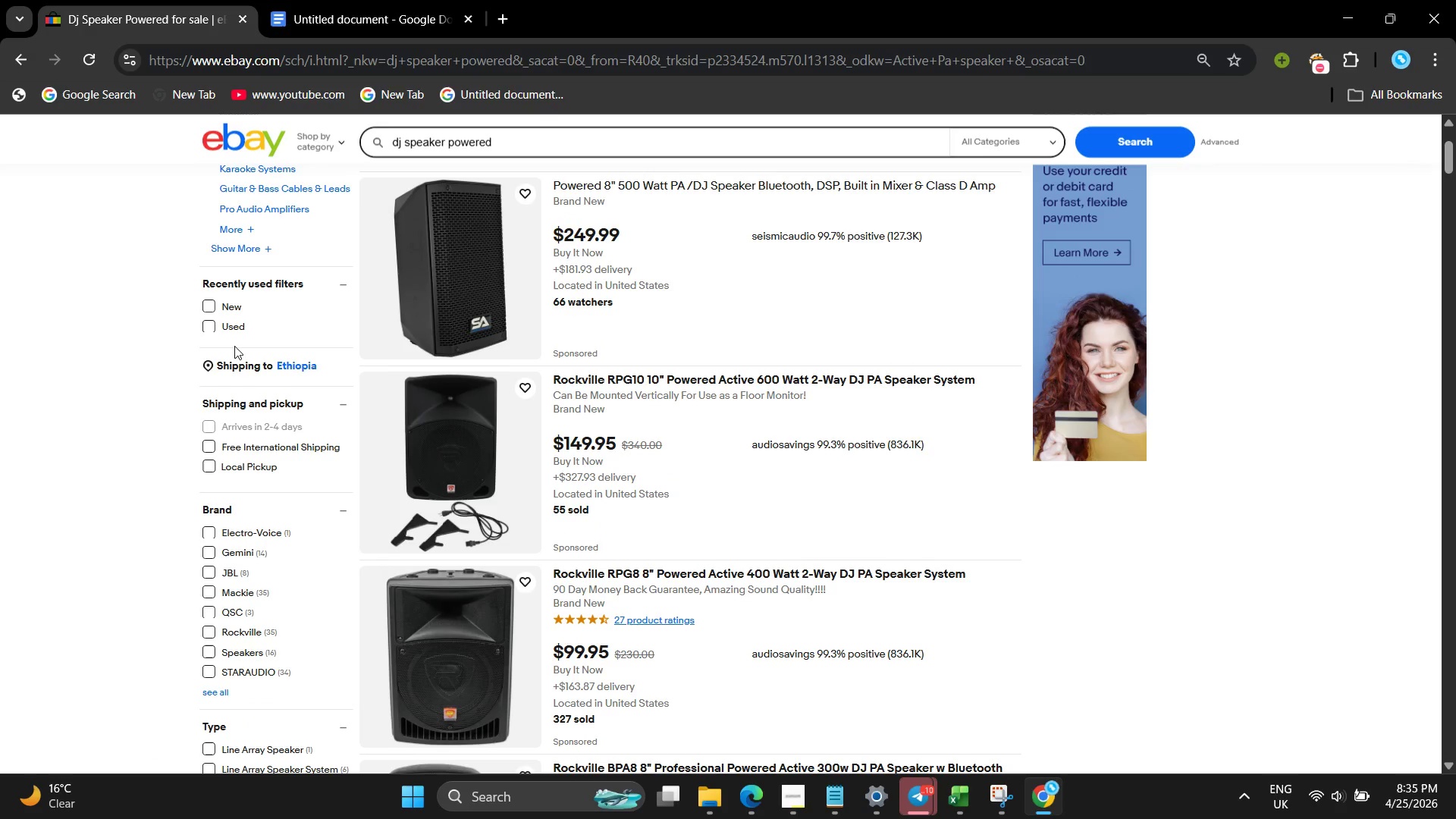 
left_click([212, 333])
 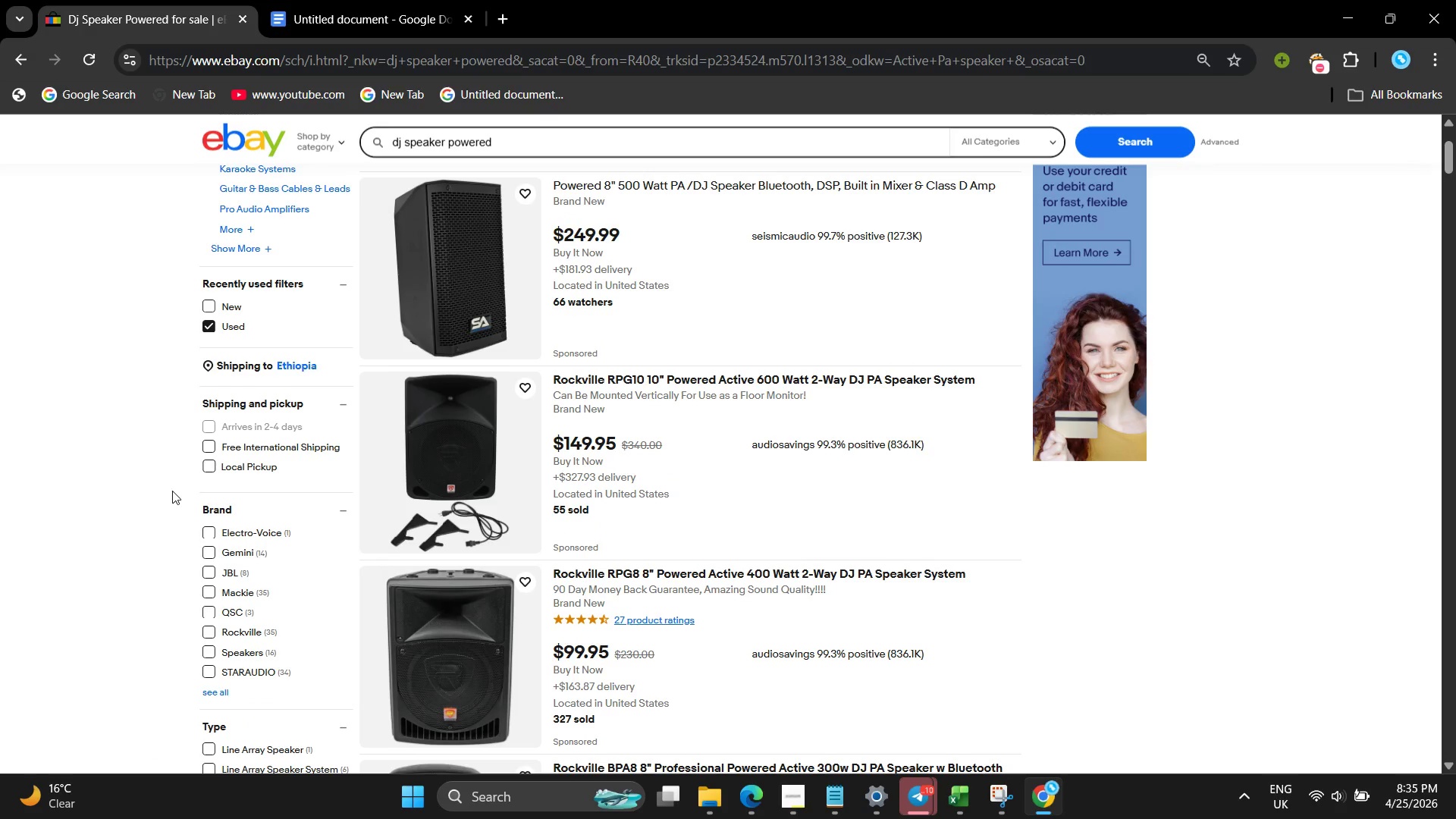 
scroll: coordinate [172, 491], scroll_direction: none, amount: 0.0
 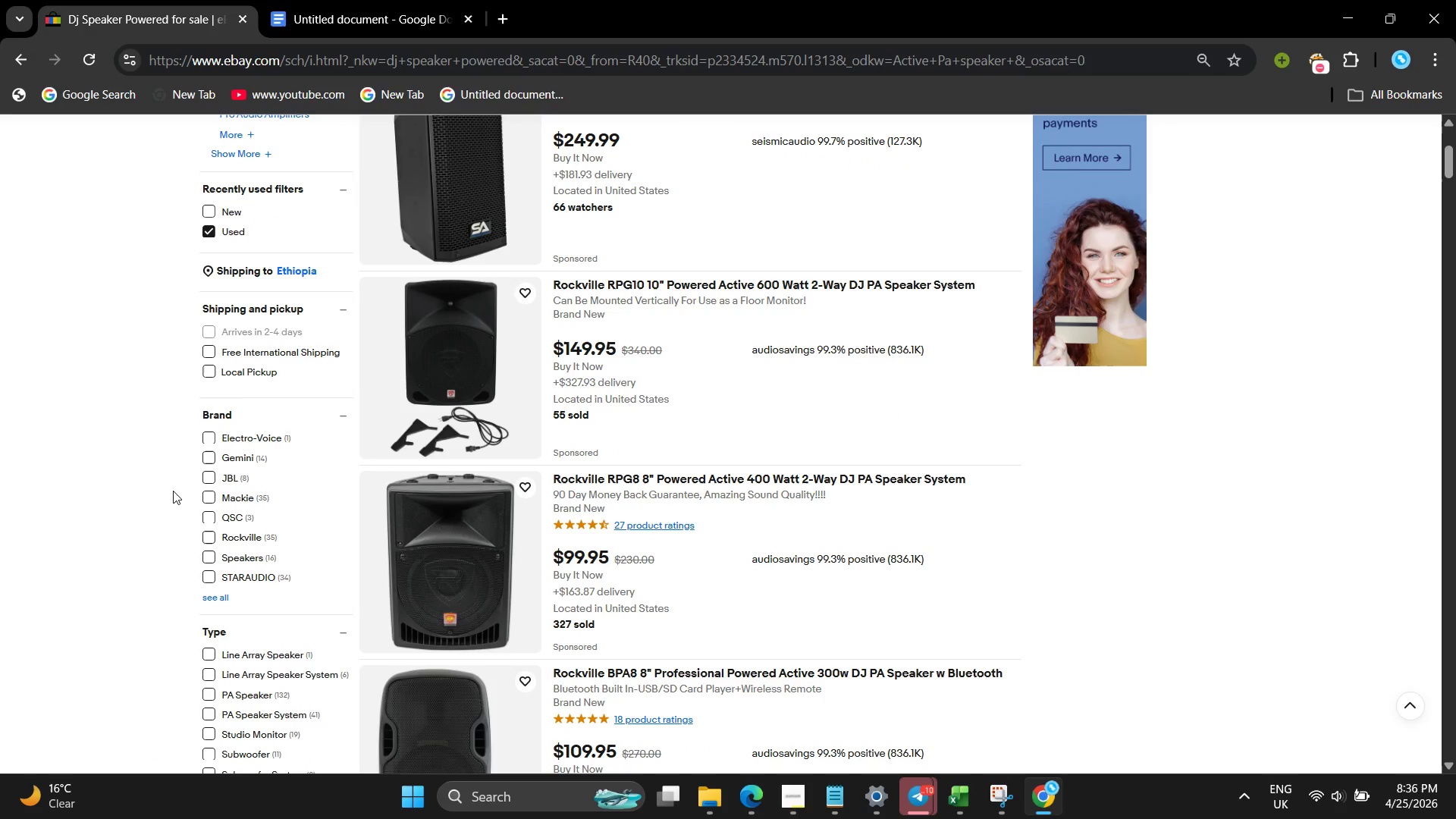 
scroll: coordinate [173, 491], scroll_direction: down, amount: 2.0
 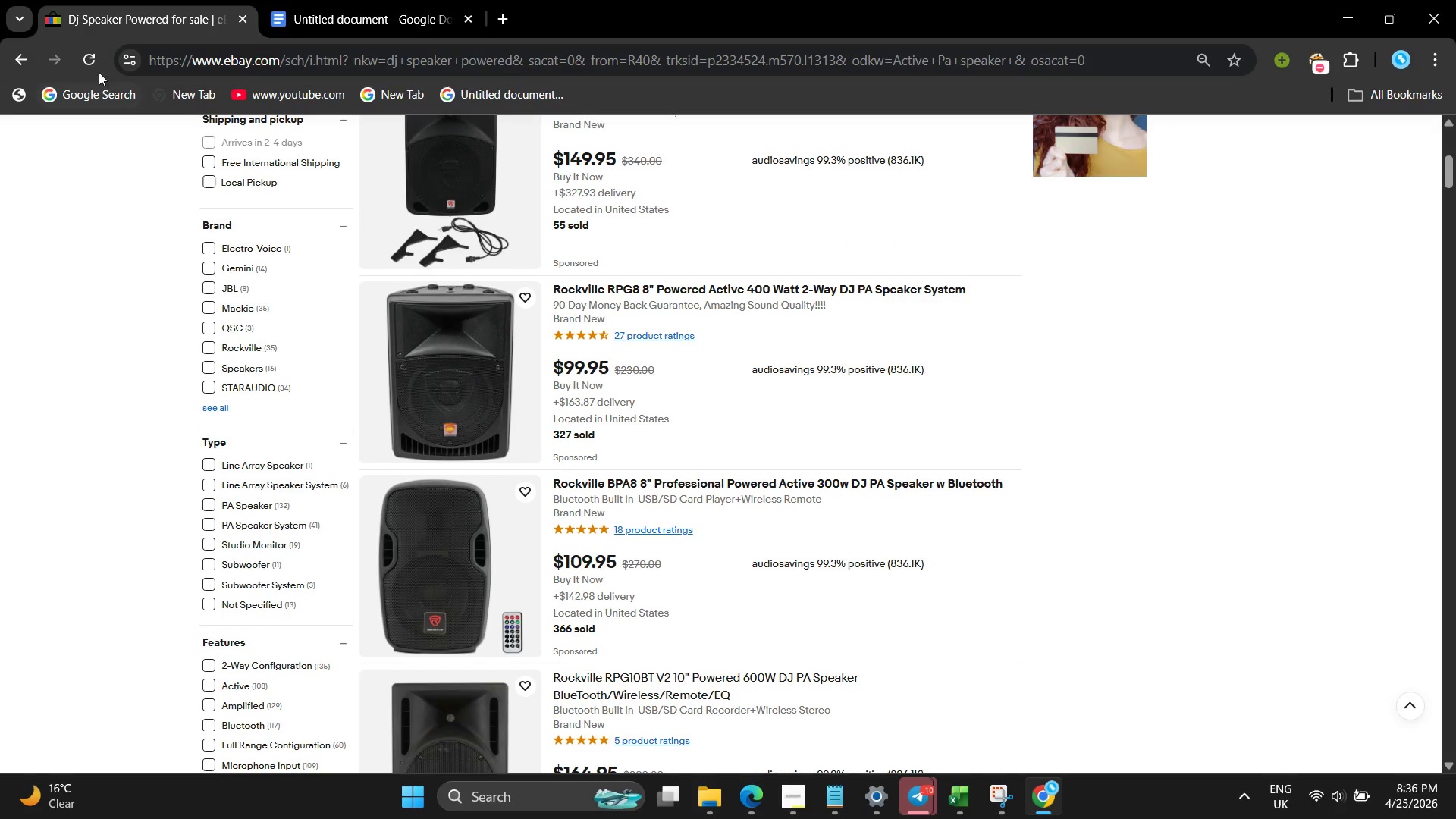 
left_click([96, 61])
 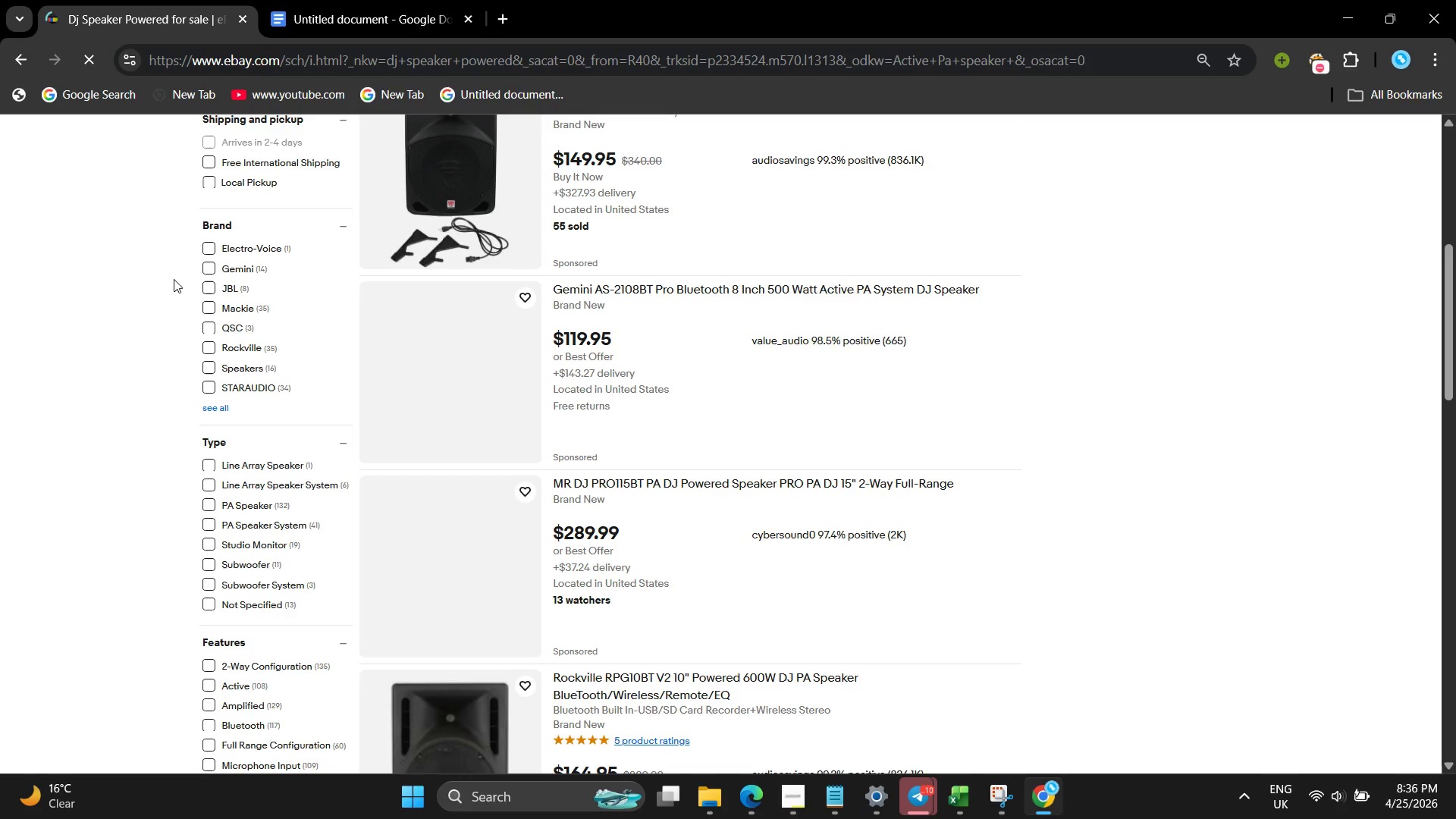 
scroll: coordinate [183, 286], scroll_direction: up, amount: 5.0
 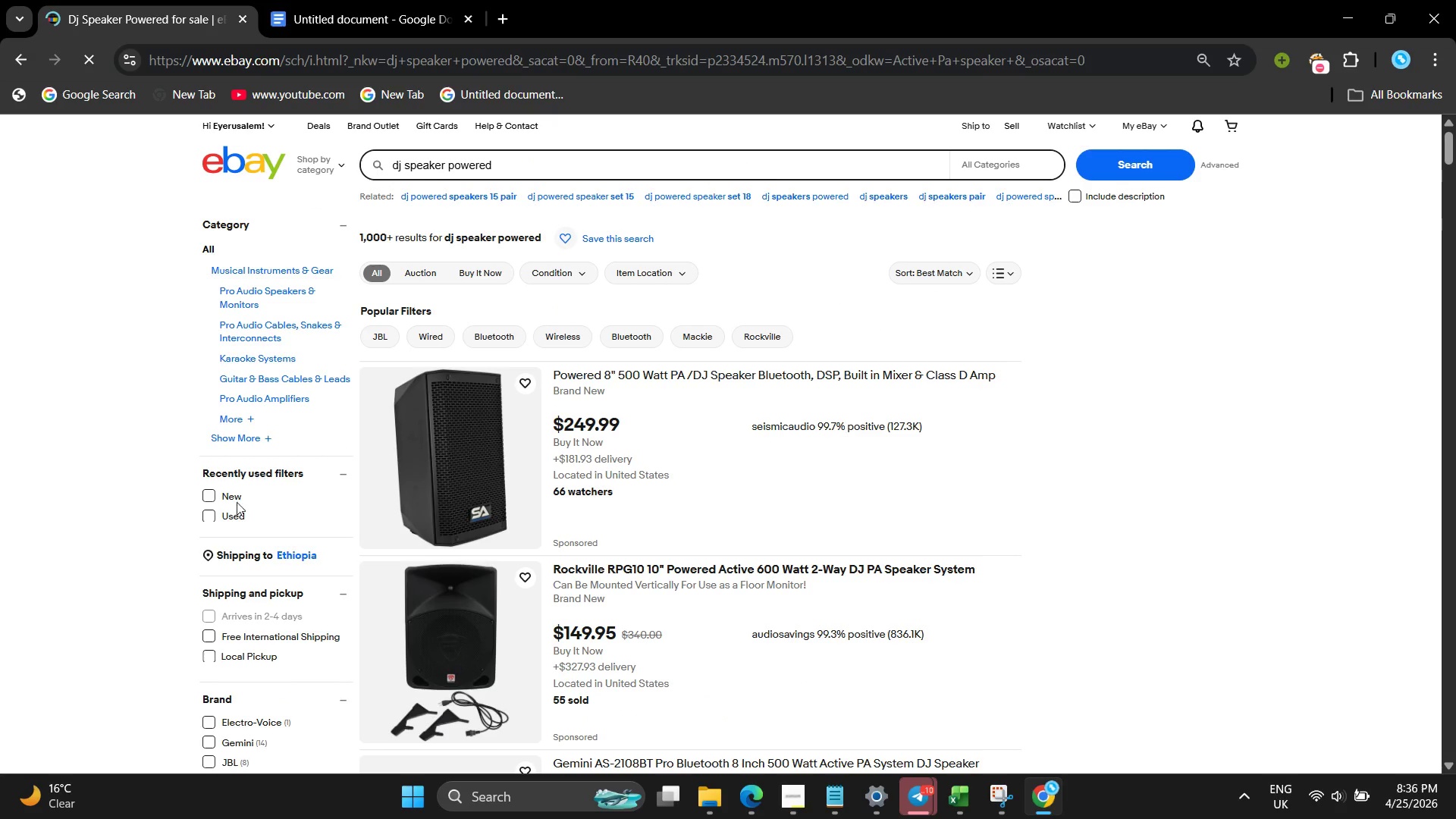 
left_click([204, 513])
 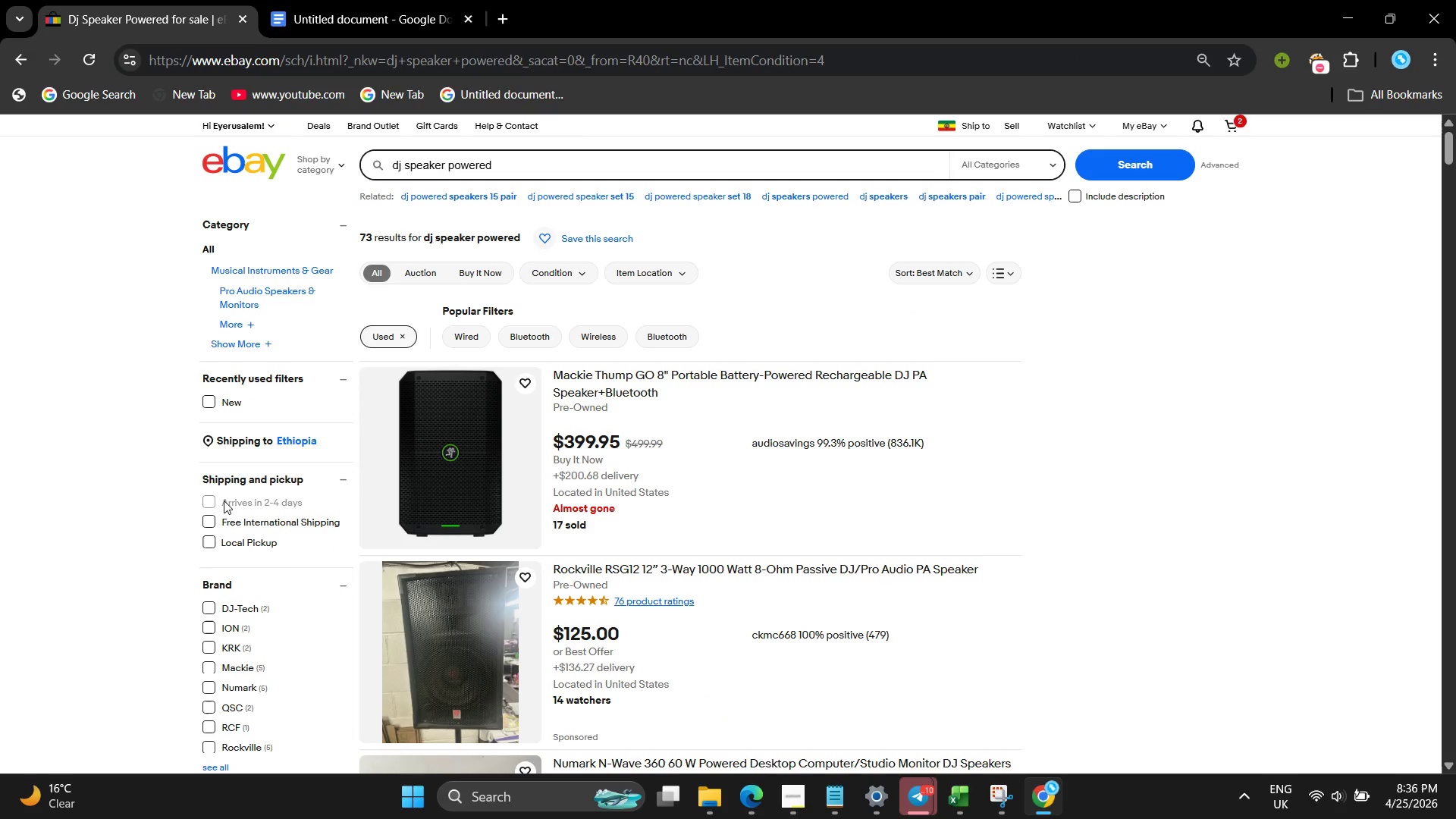 
wait(5.5)
 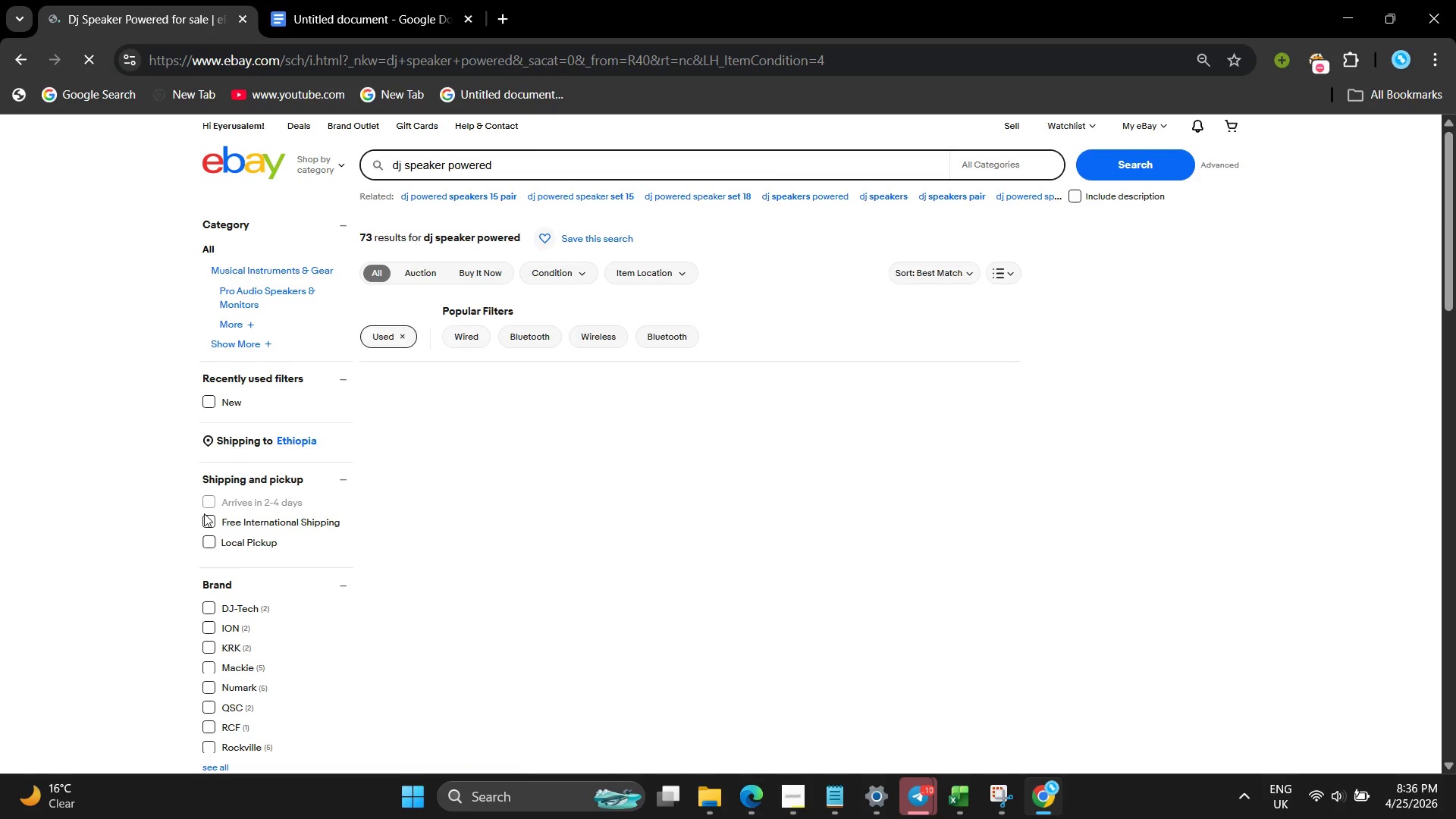 
left_click([557, 275])
 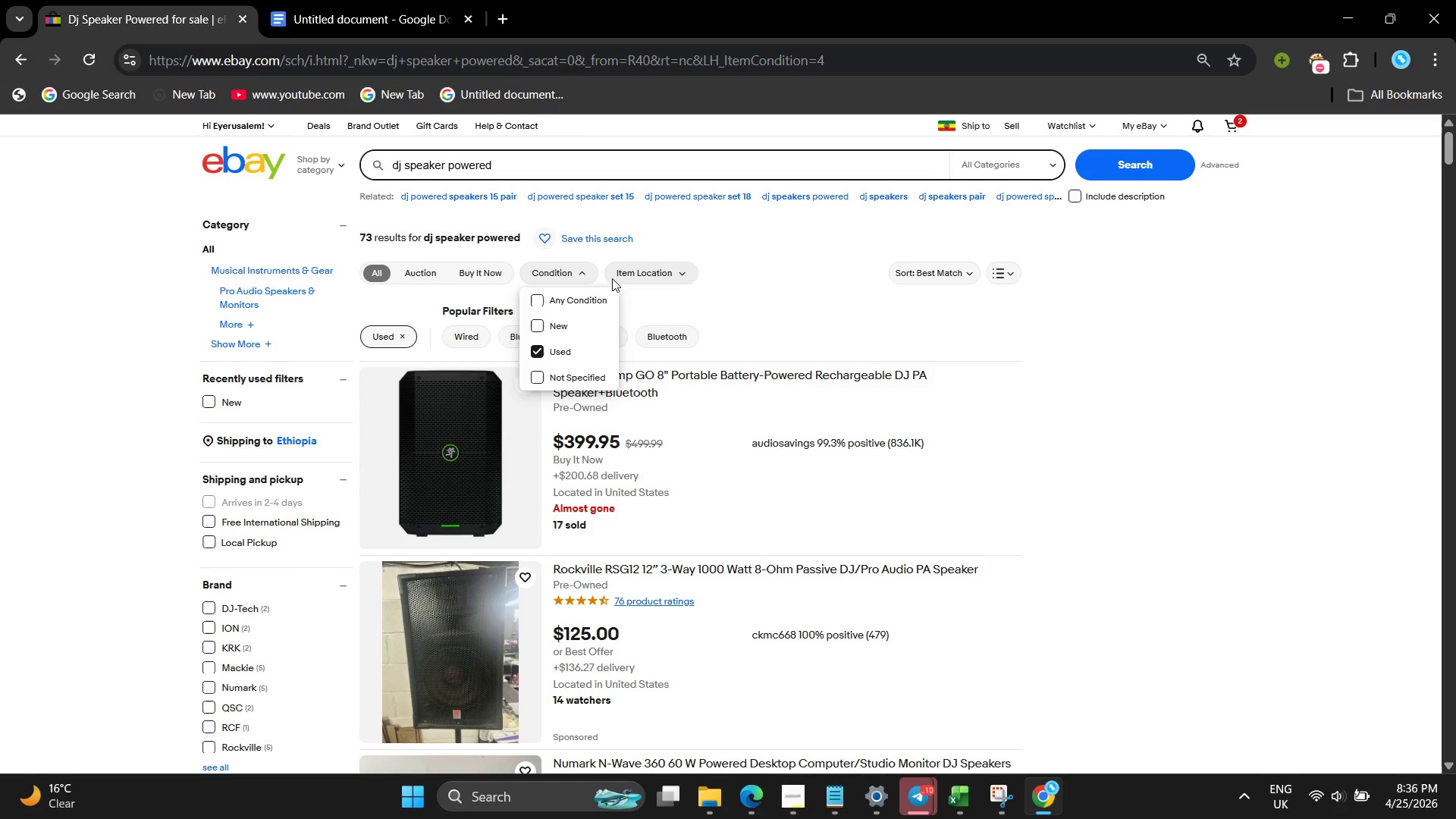 
left_click([622, 279])
 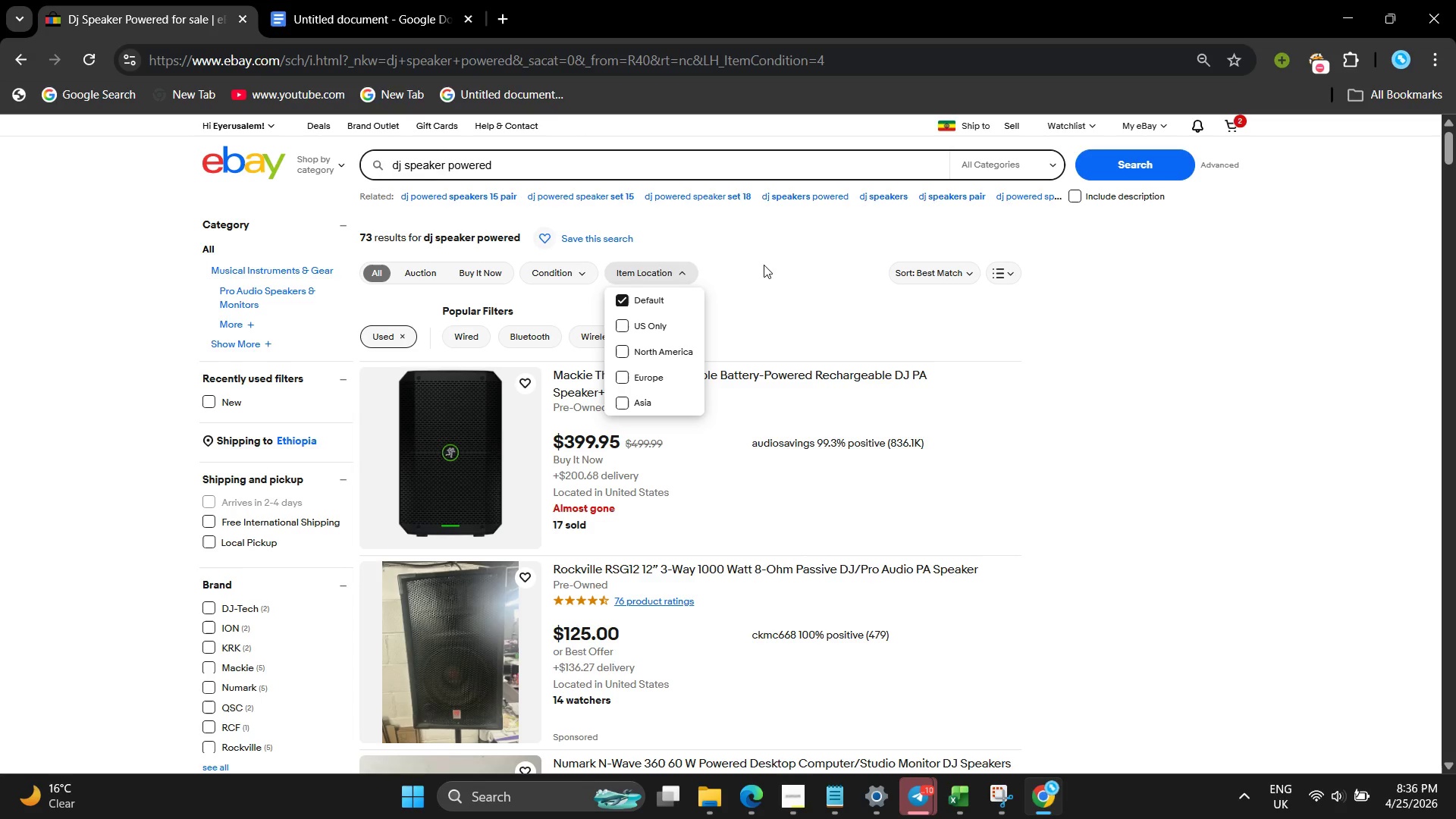 
left_click([818, 262])
 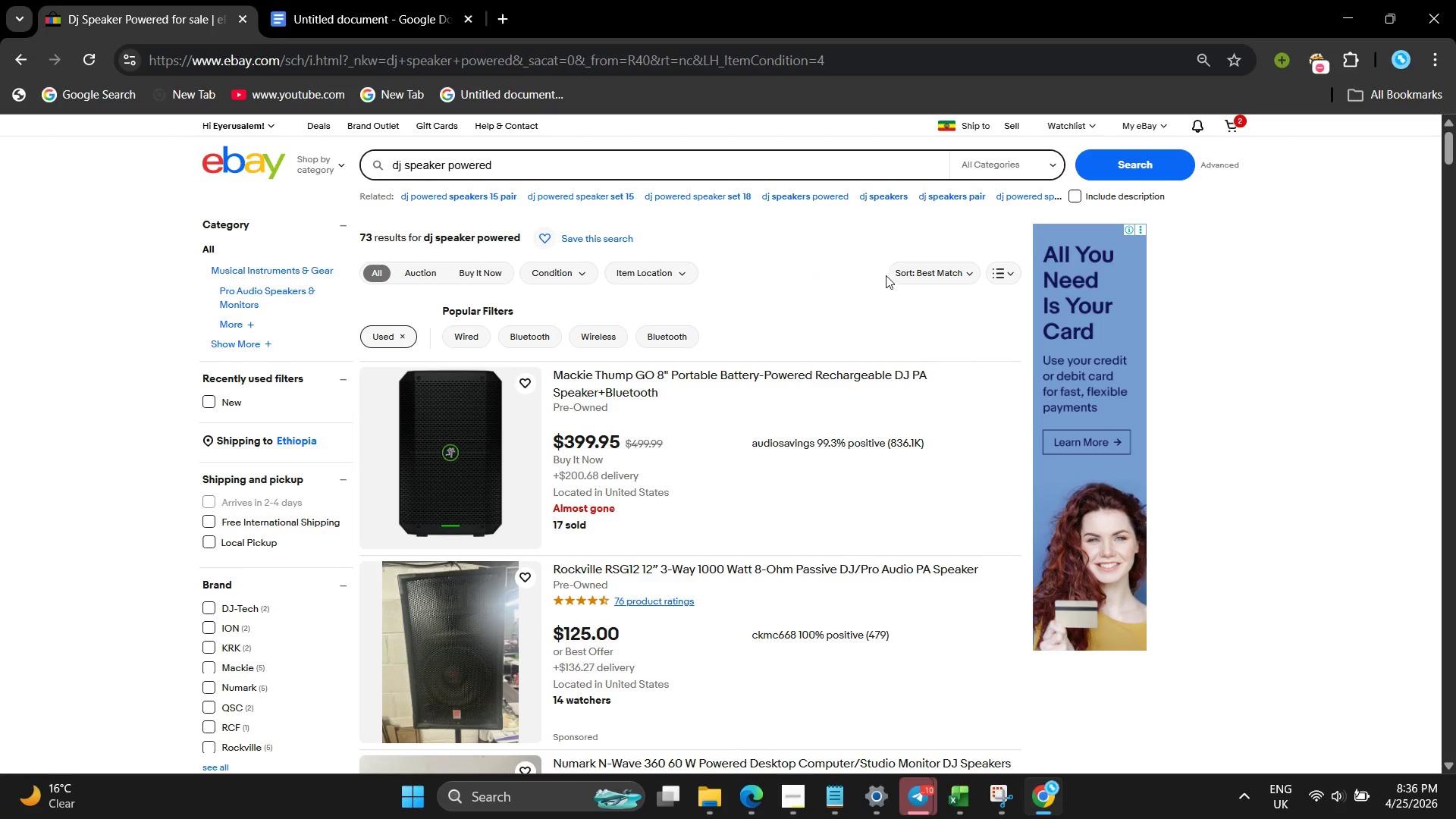 
left_click([902, 270])
 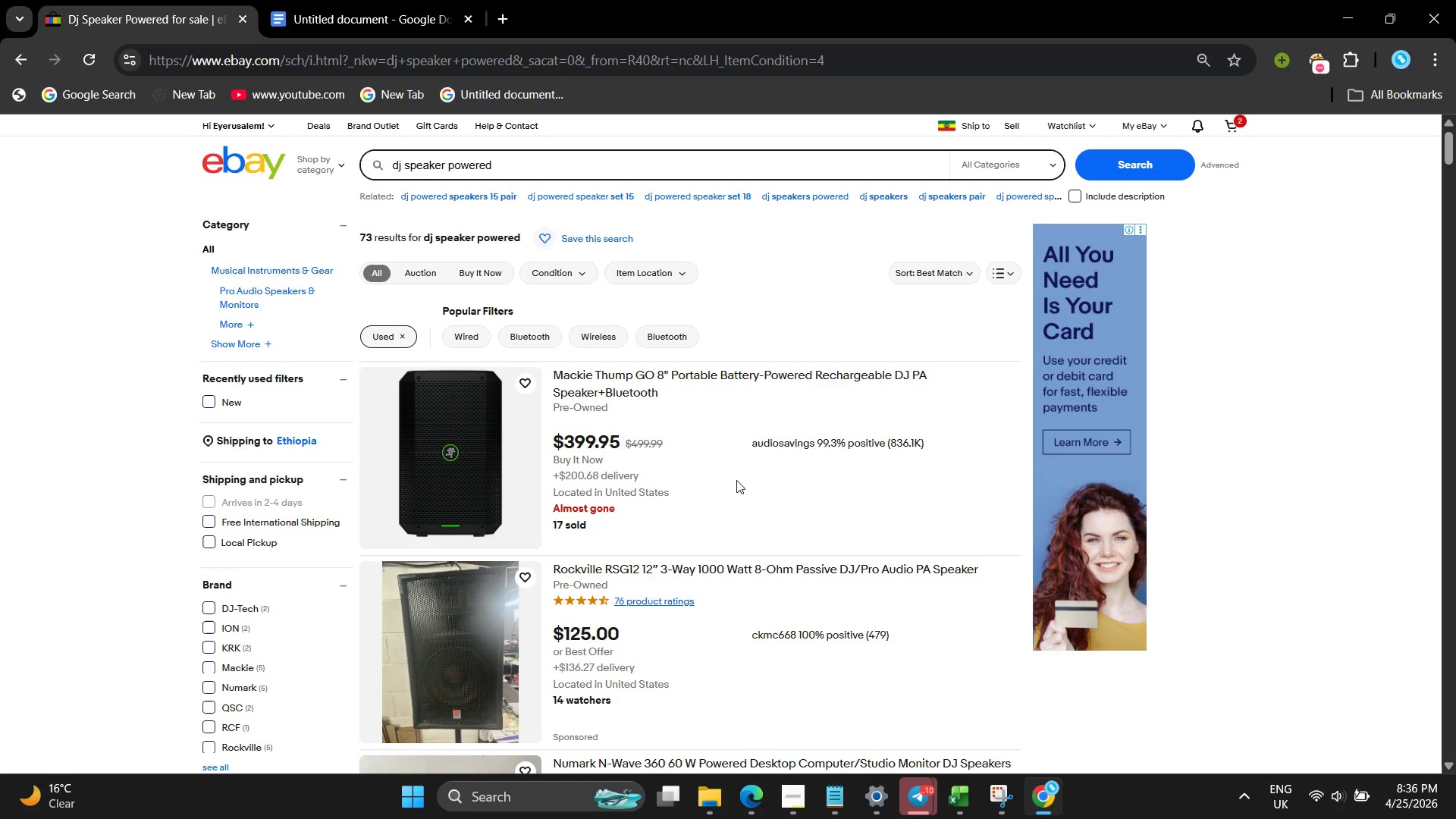 
scroll: coordinate [727, 480], scroll_direction: down, amount: 13.0
 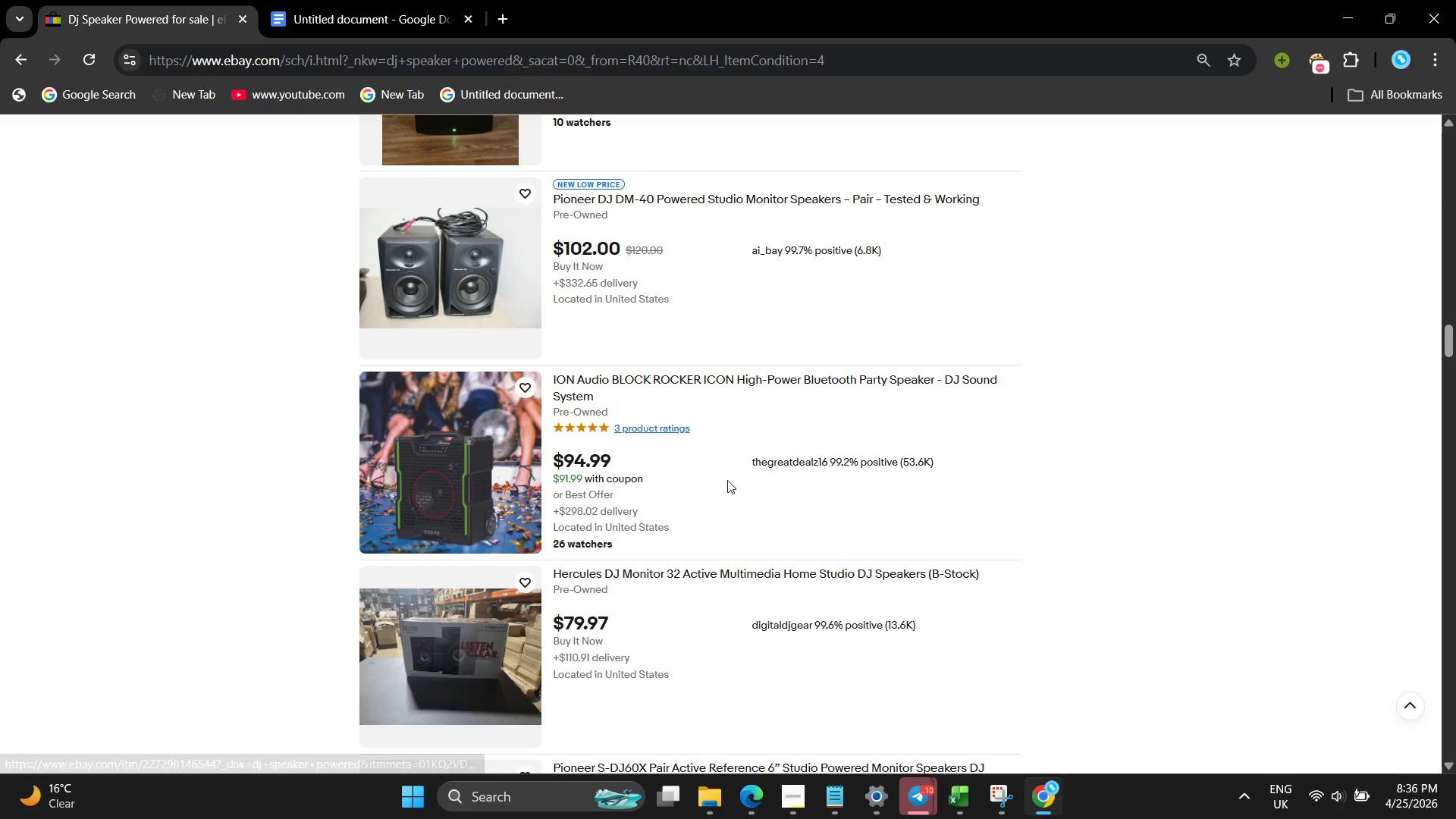 
scroll: coordinate [726, 481], scroll_direction: up, amount: 14.0
 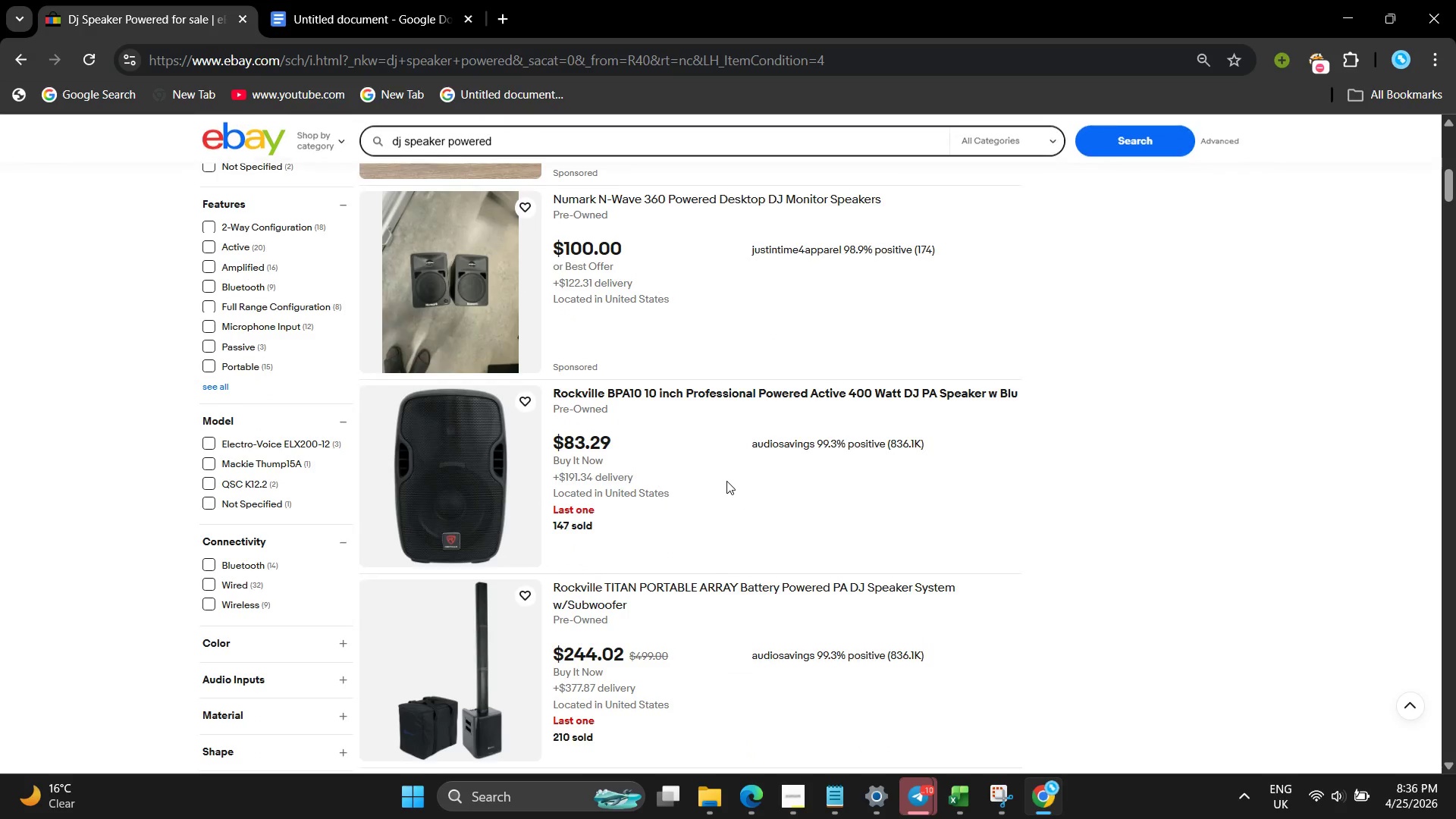 
scroll: coordinate [726, 481], scroll_direction: down, amount: 10.0
 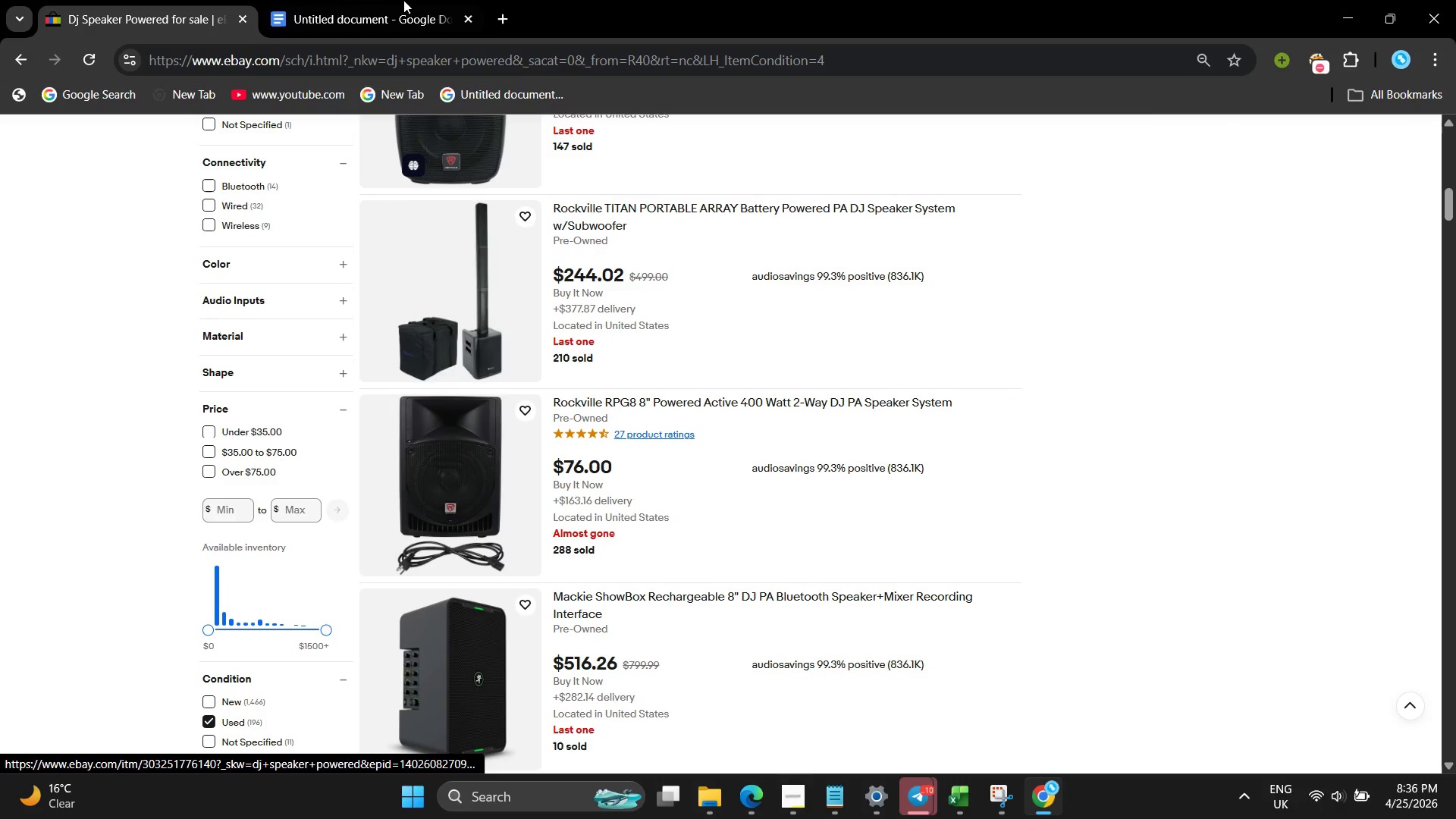 
left_click([392, 0])
 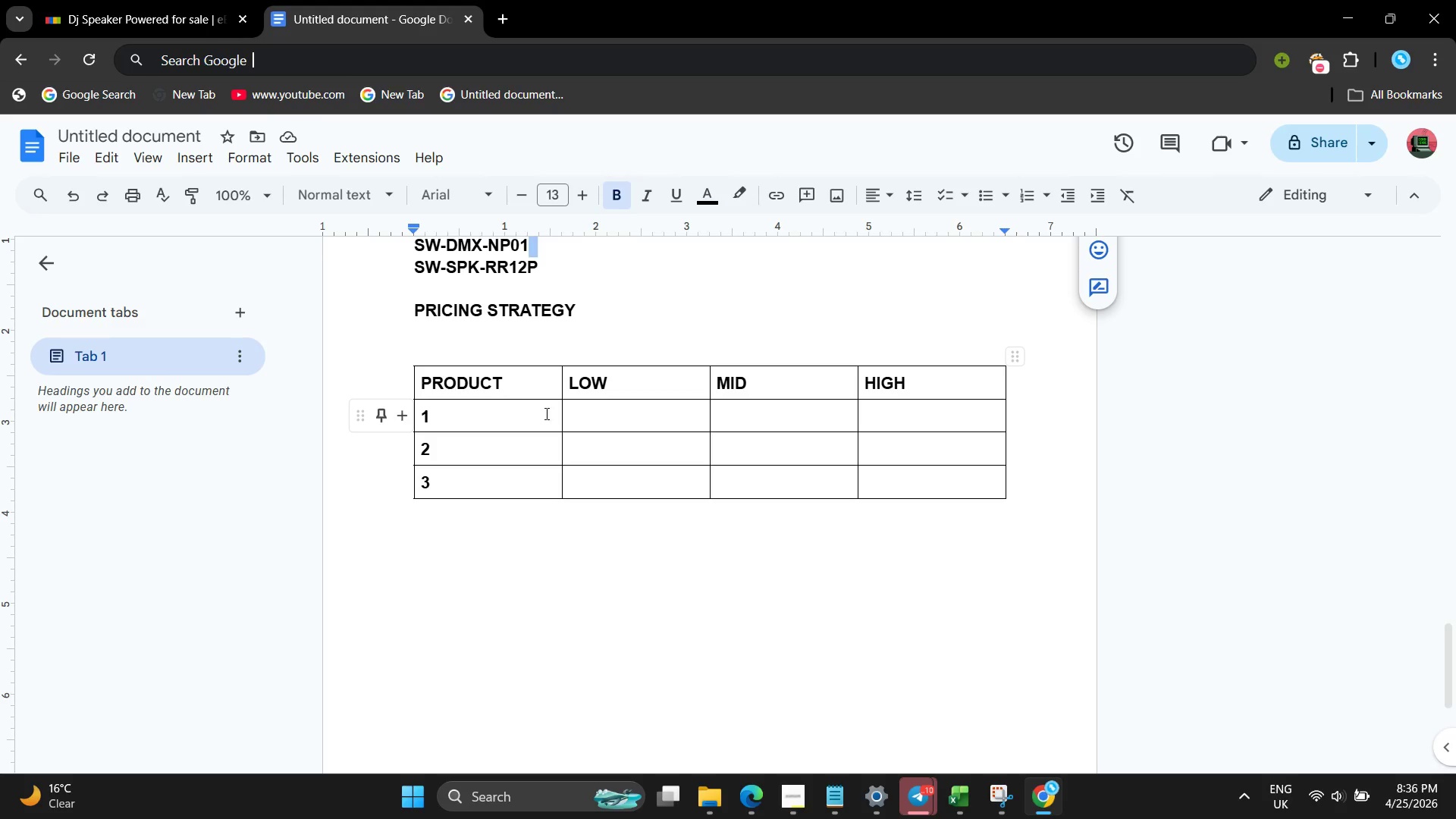 
left_click([583, 416])
 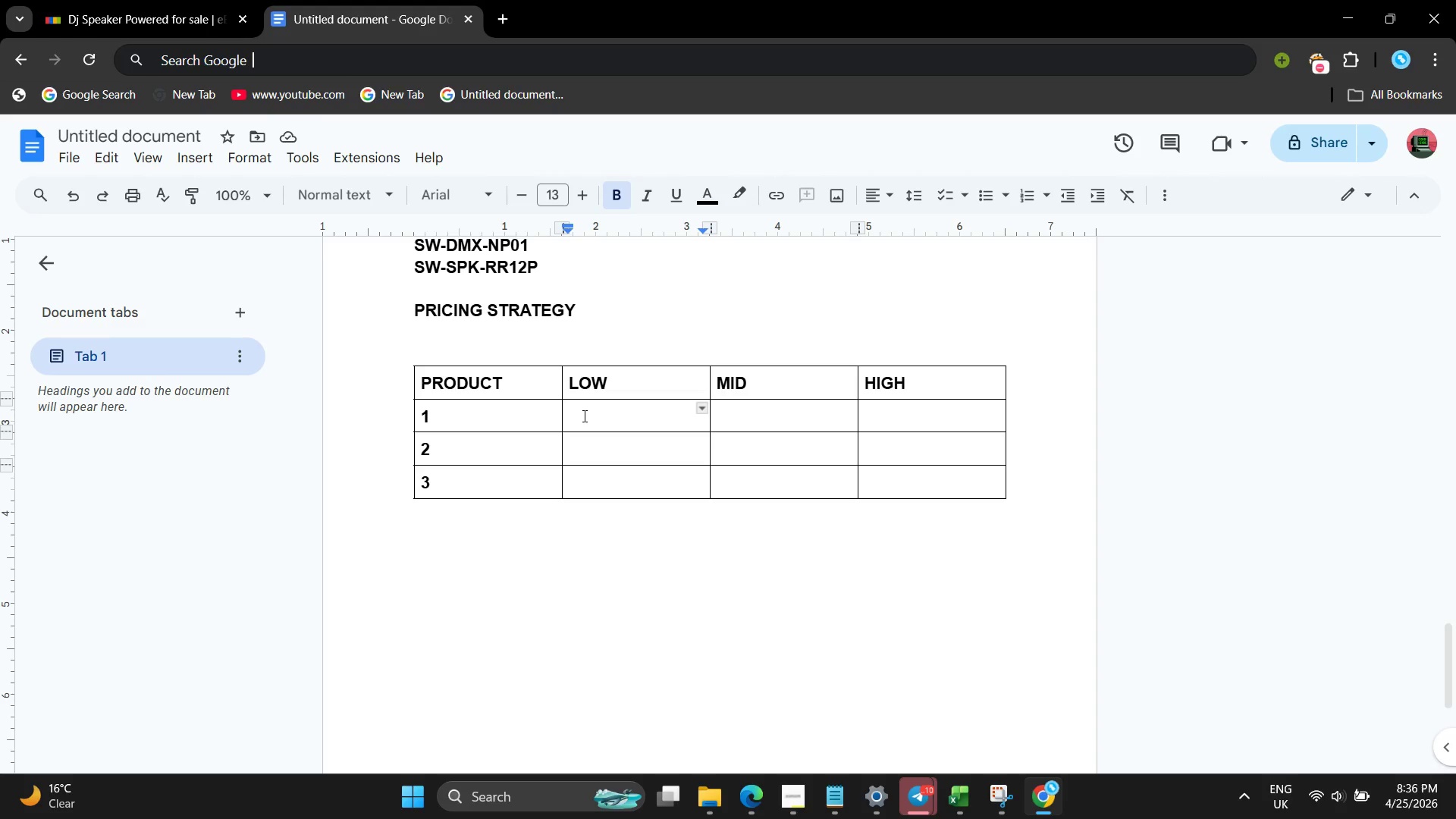 
key(3)
 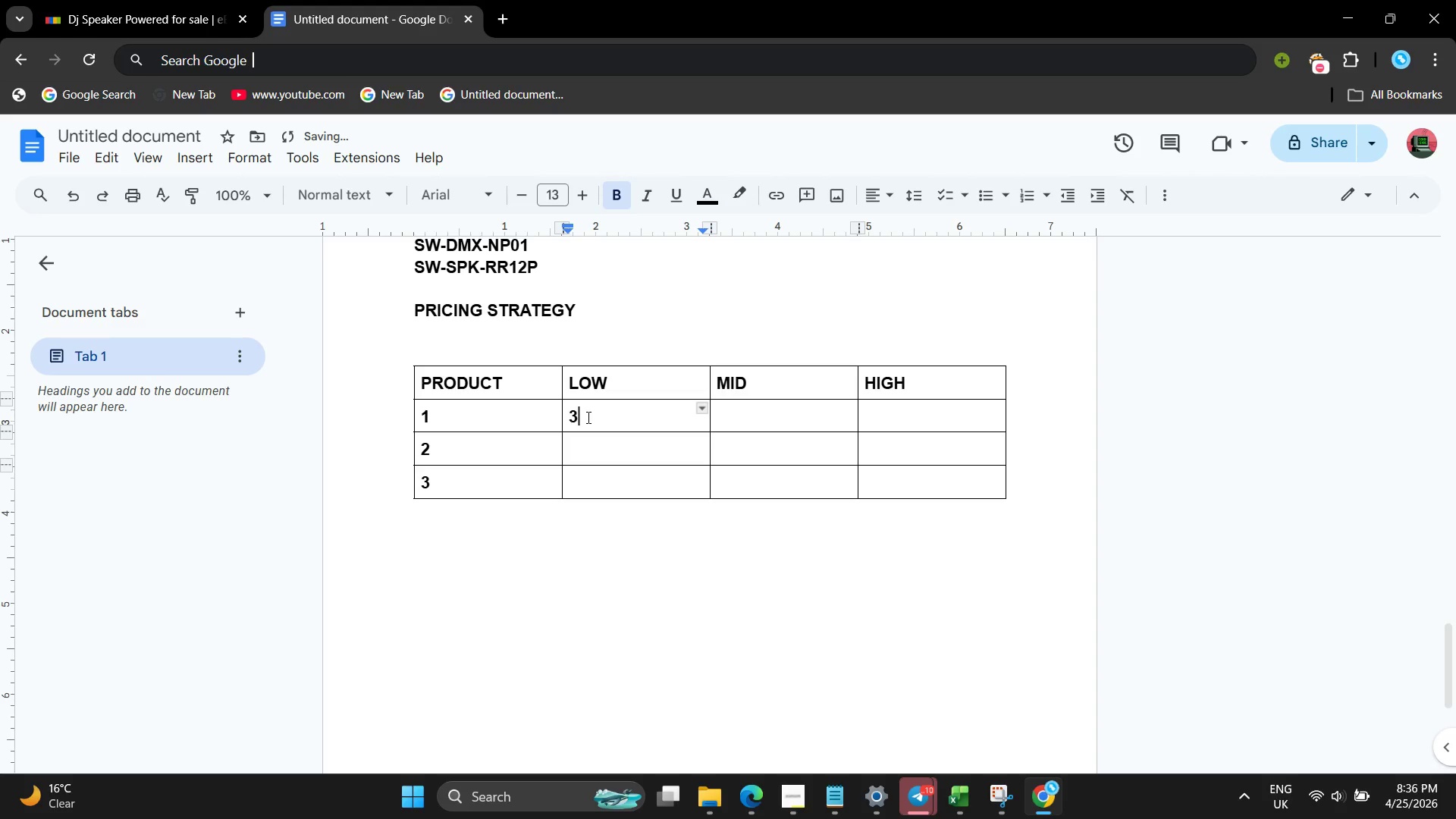 
key(9)
 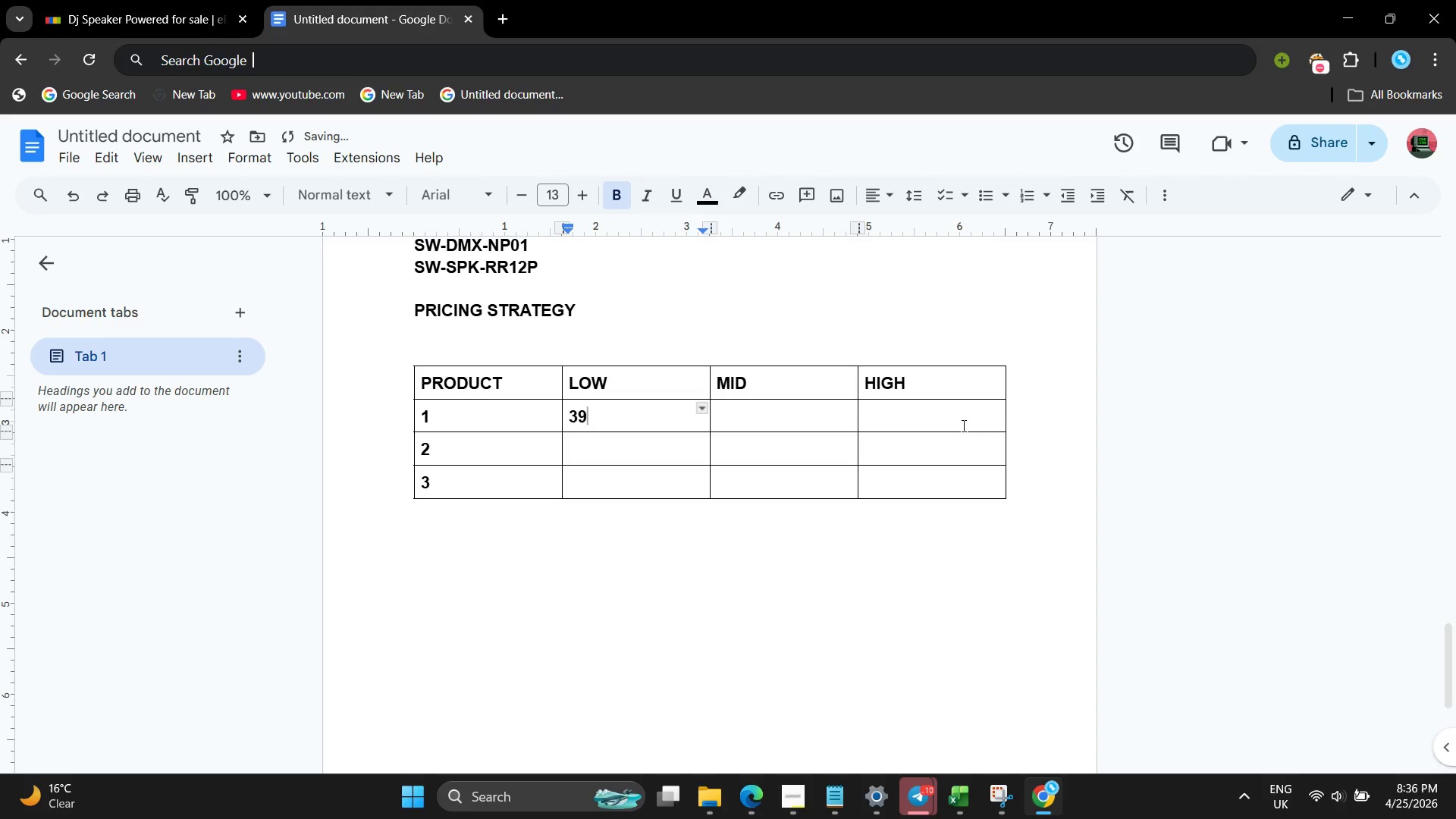 
left_click([961, 424])
 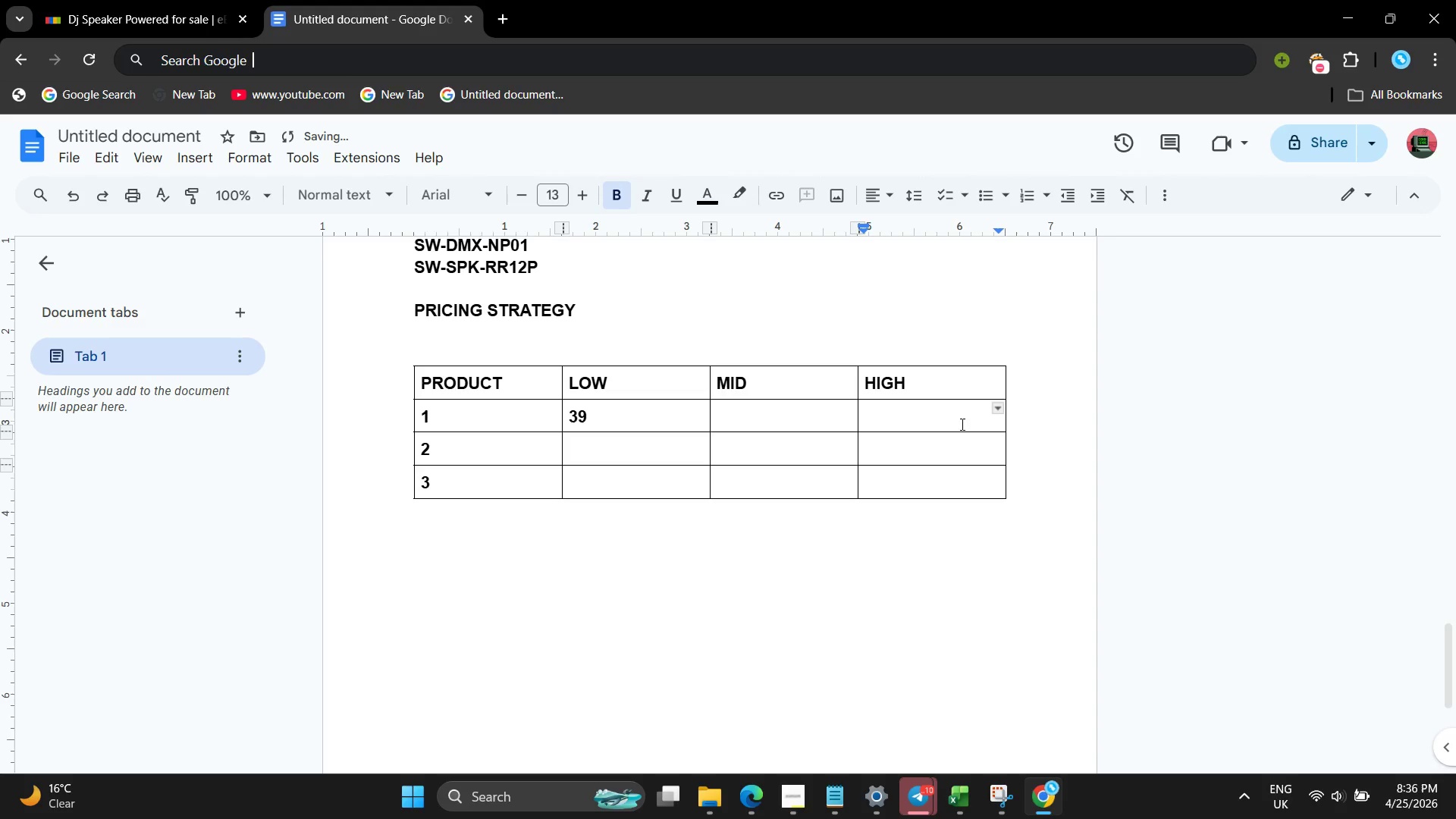 
type(850)
 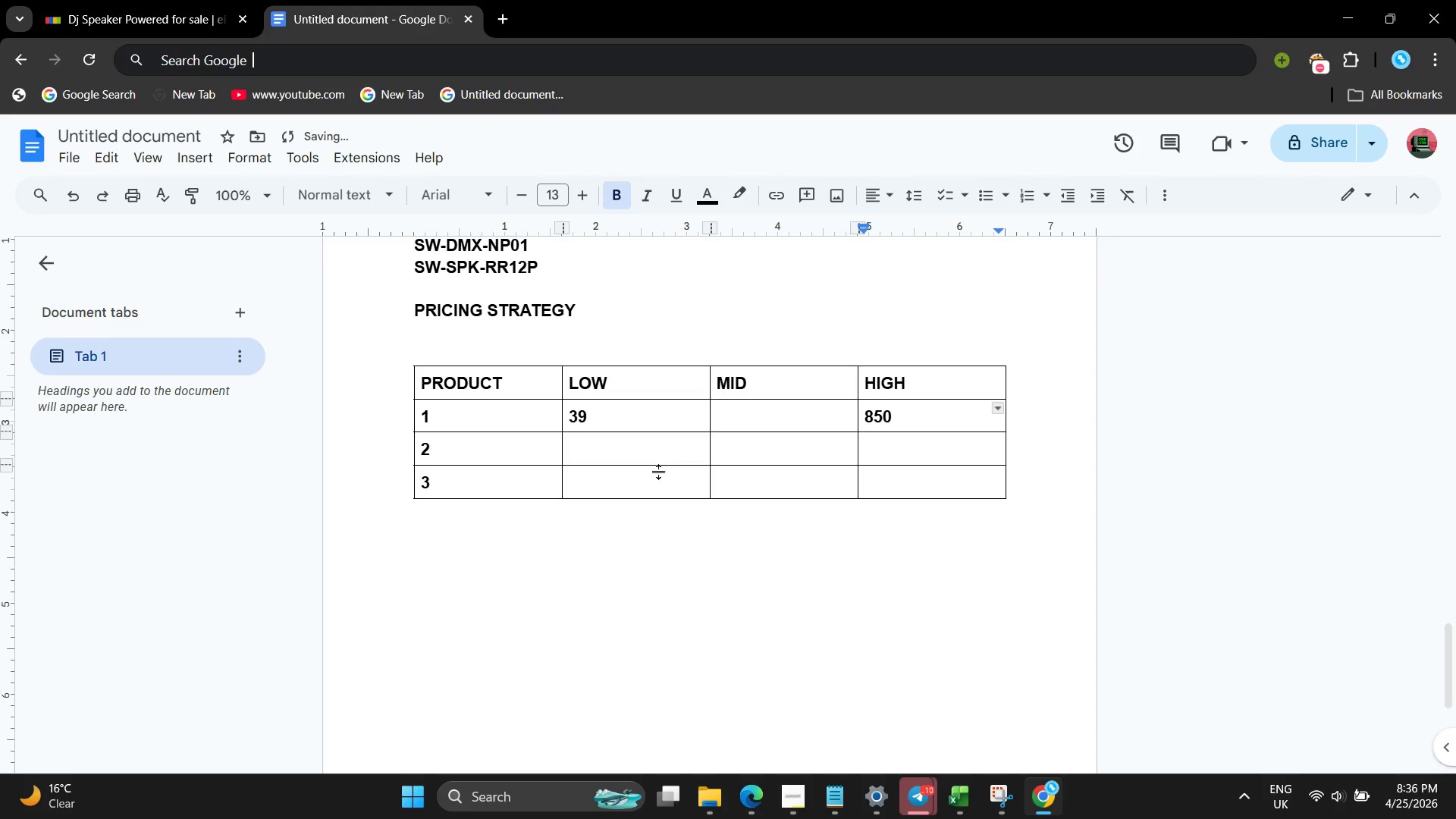 
key(Control+ControlLeft)
 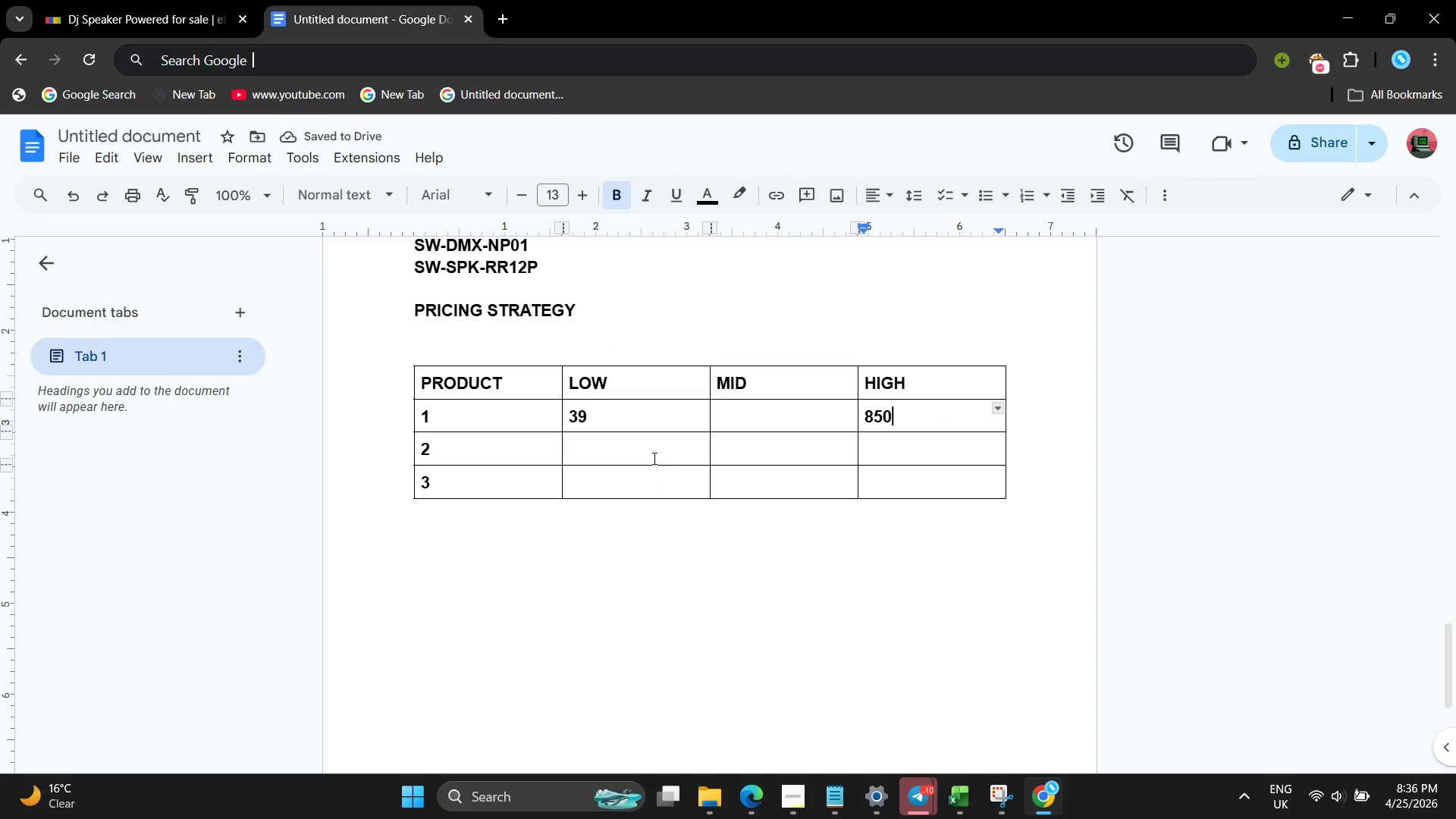 
key(Control+Z)
 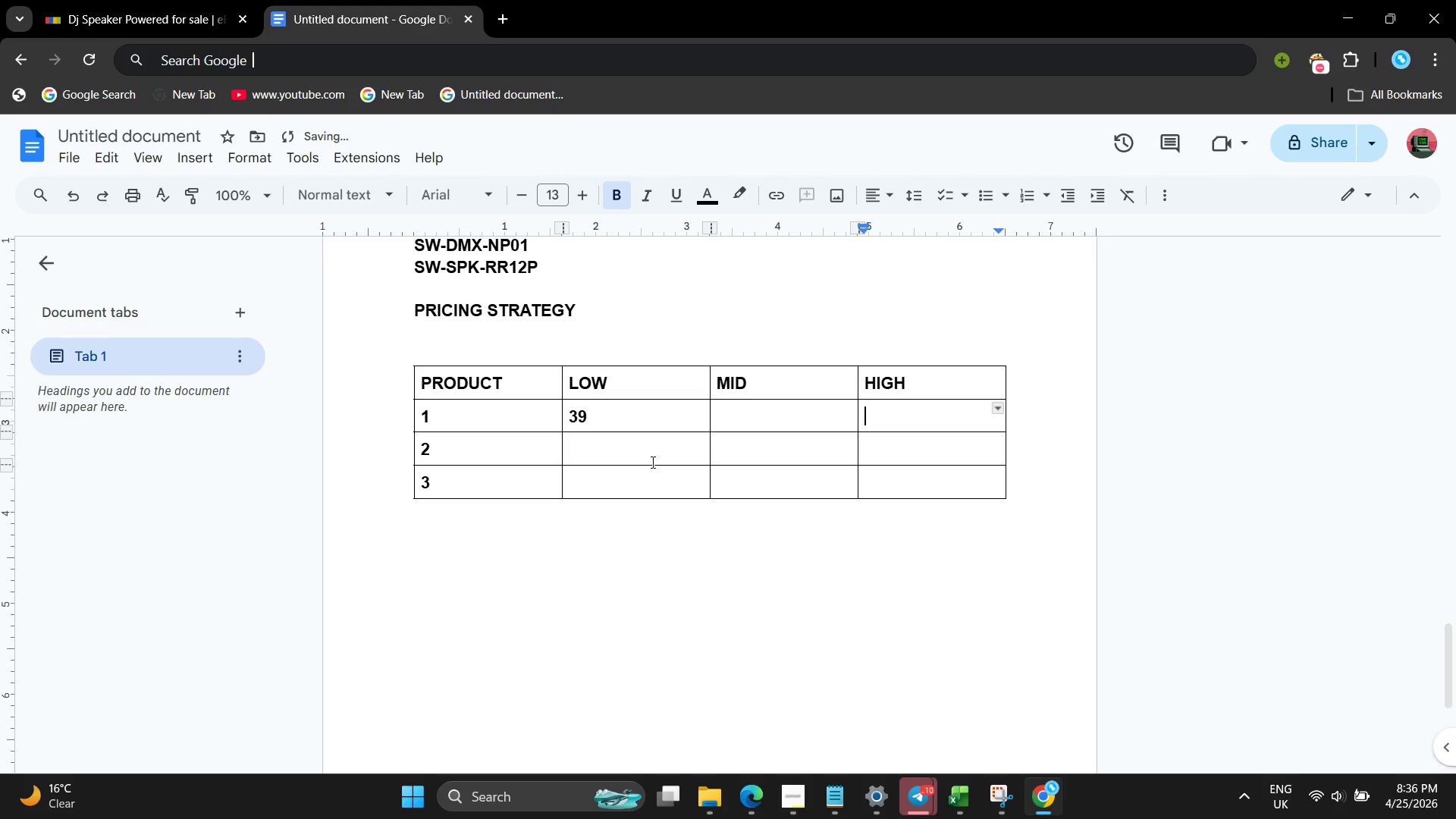 
key(Control+ControlLeft)
 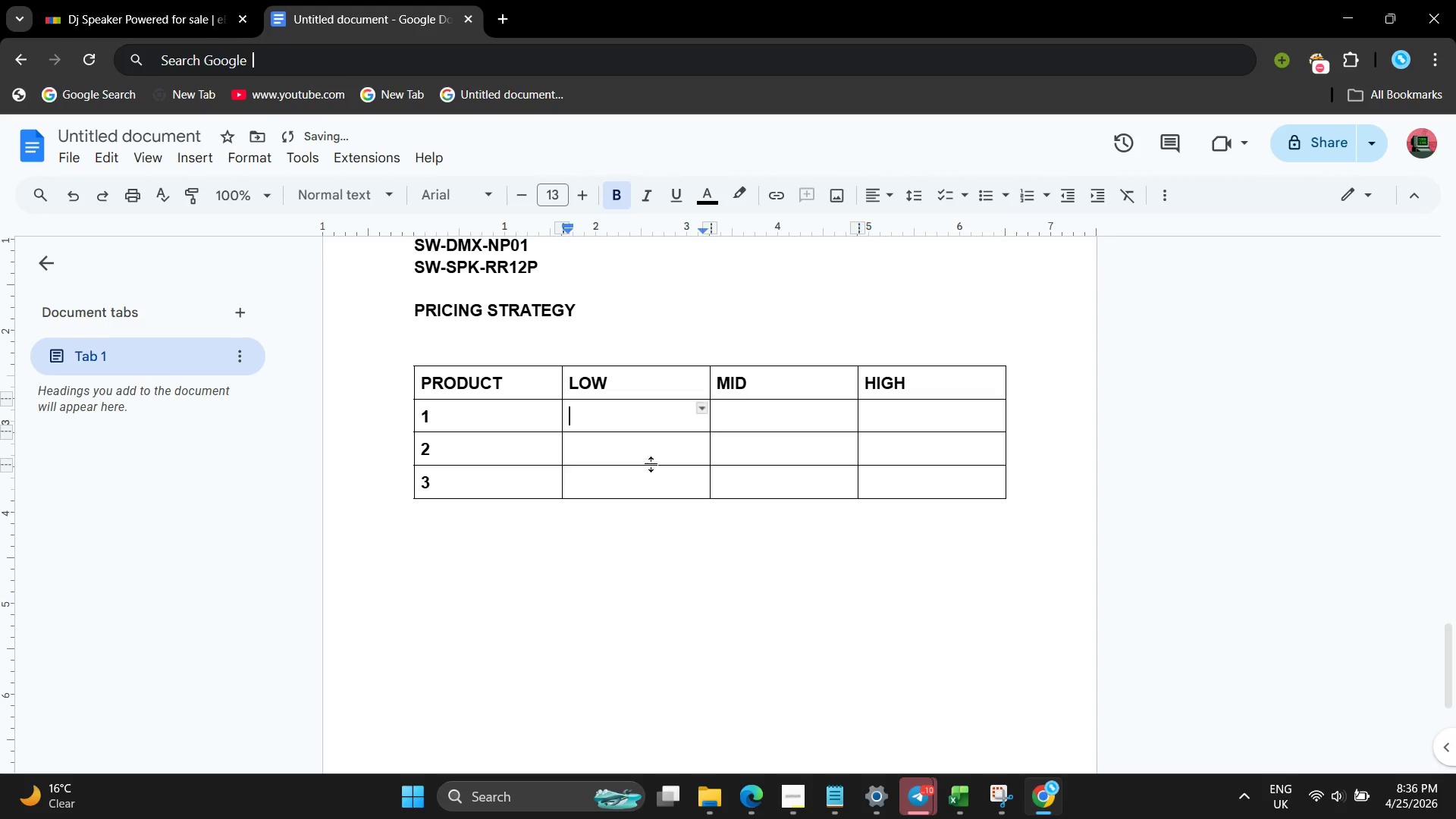 
key(Control+Z)
 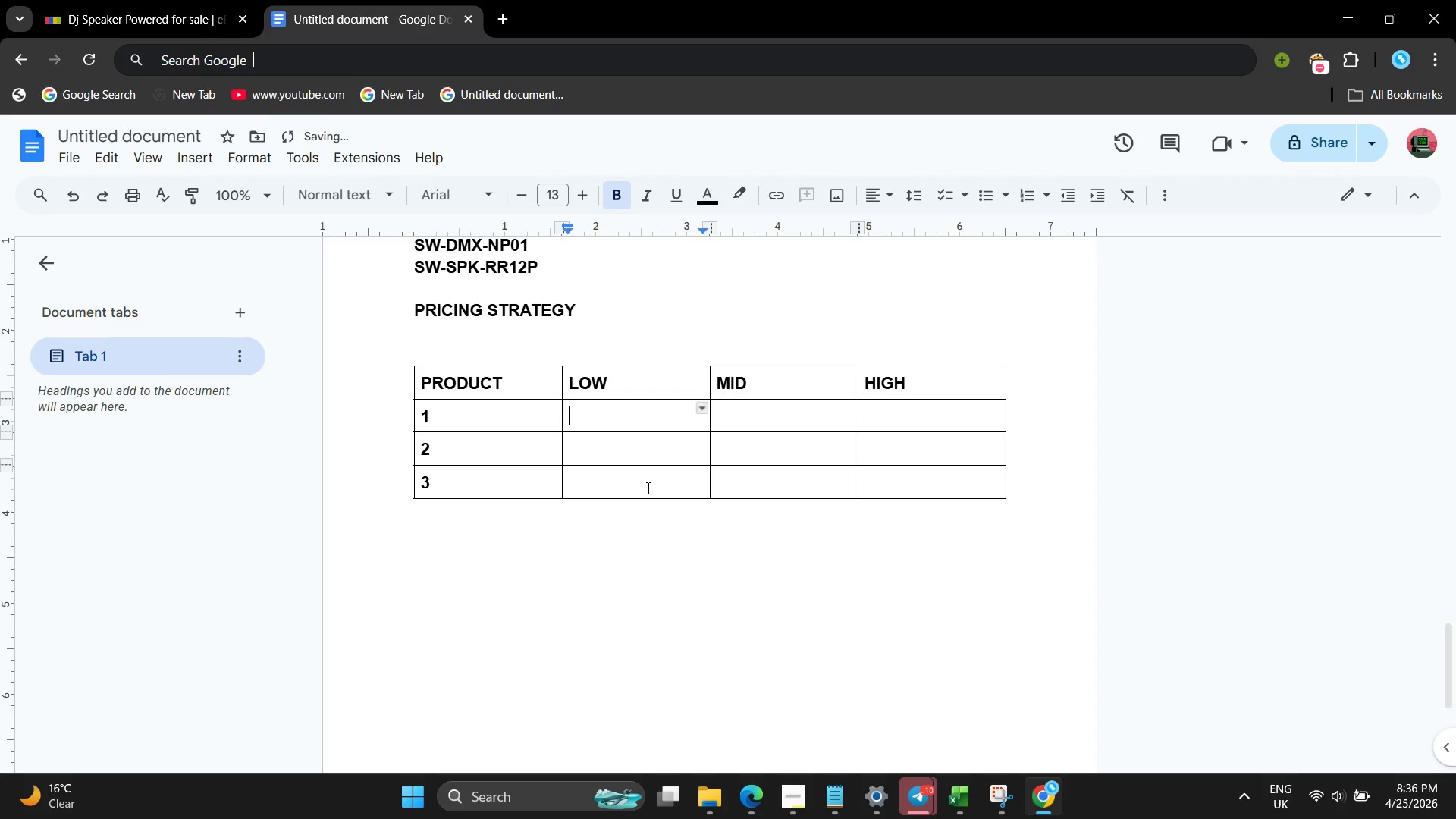 
left_click([647, 488])
 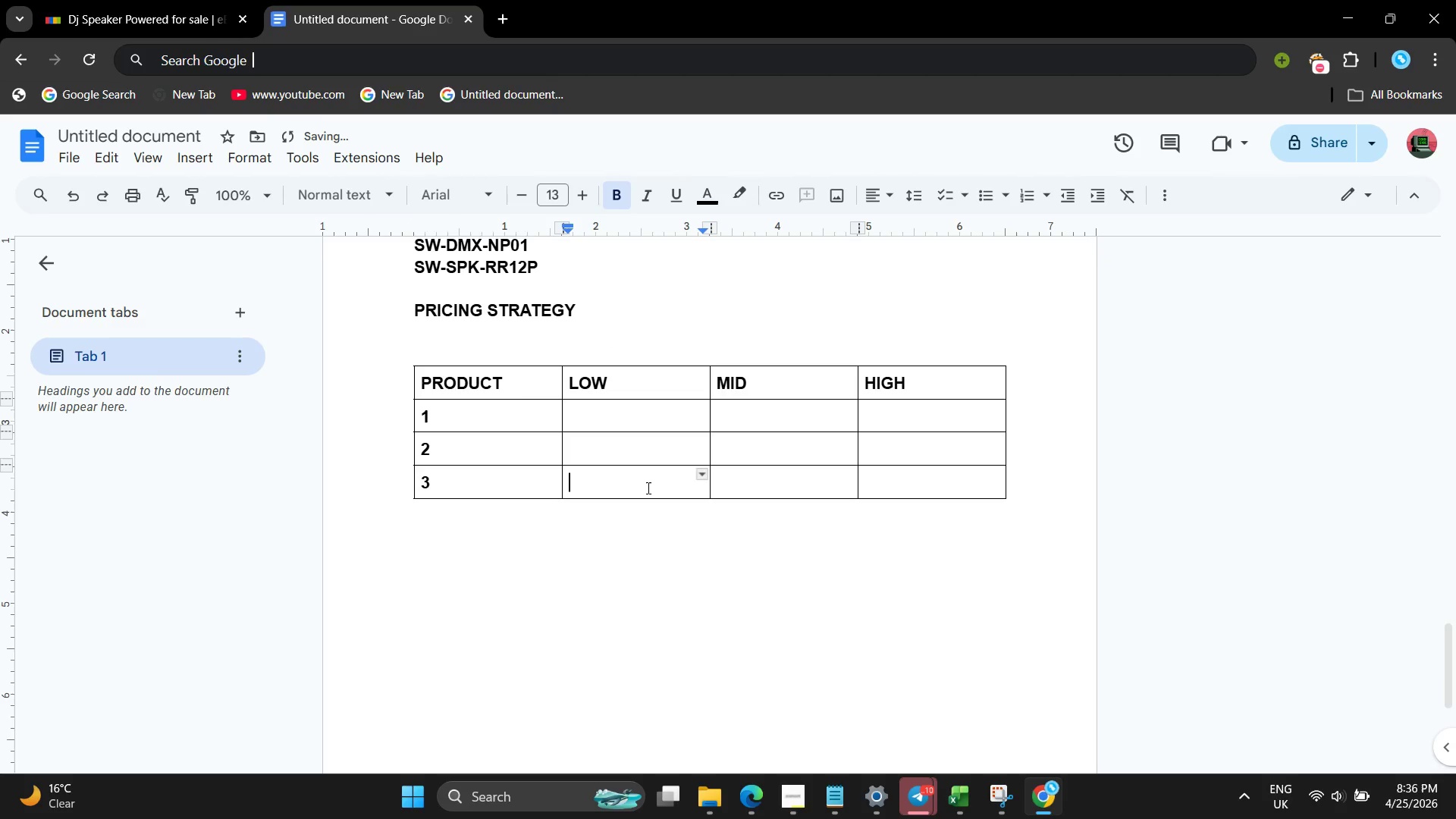 
type(39)
 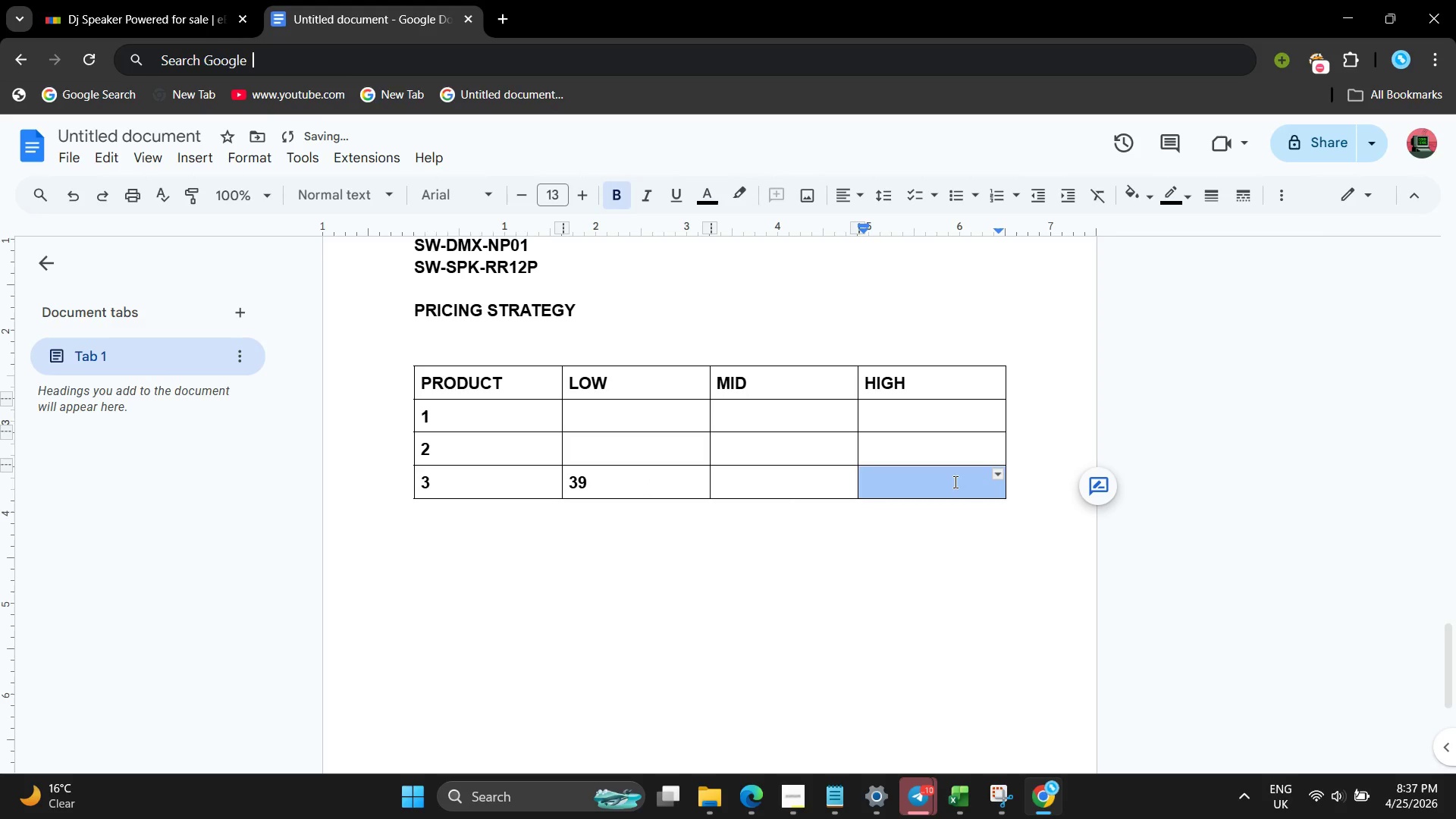 
type(850)
 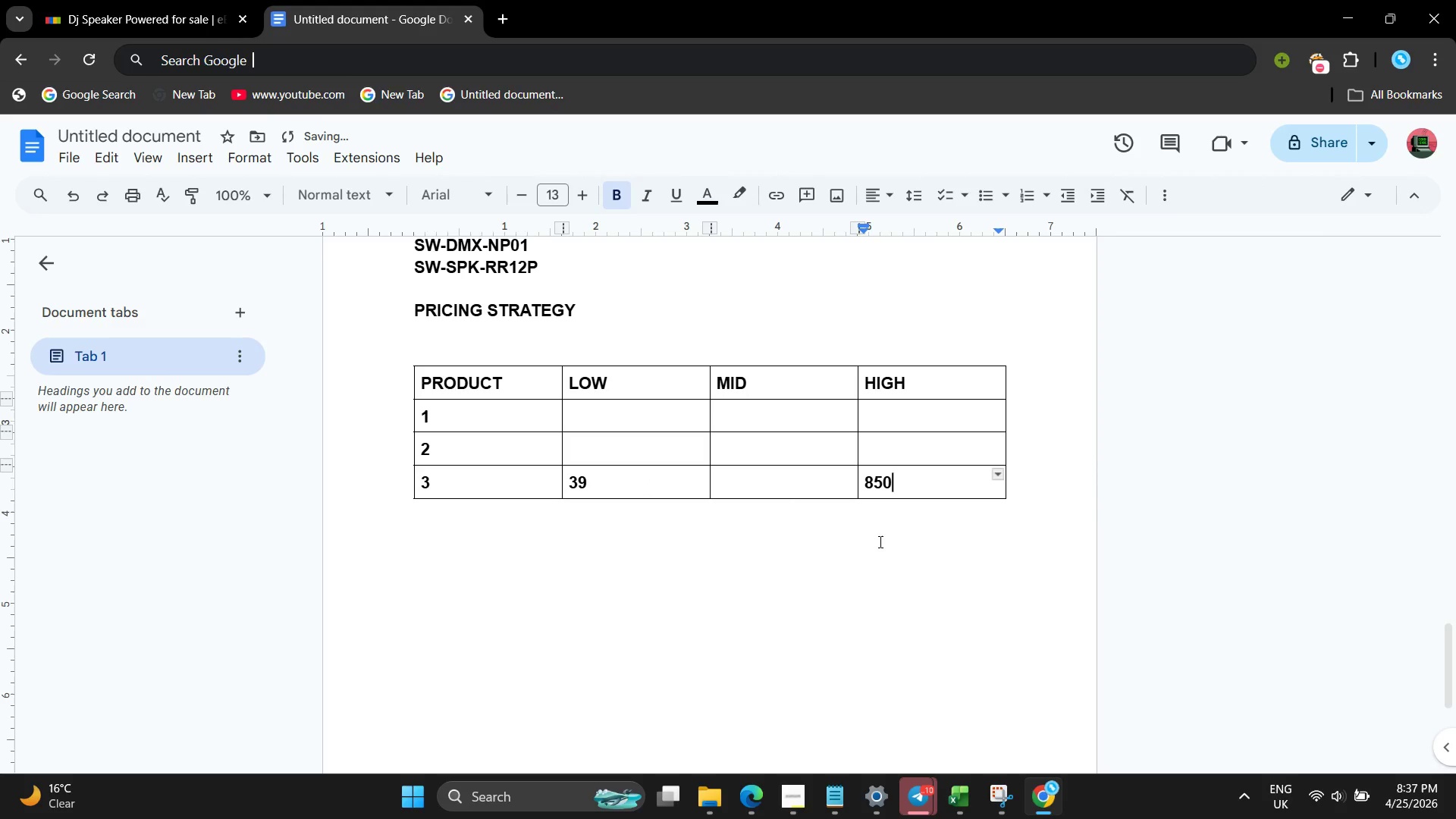 
left_click([878, 541])
 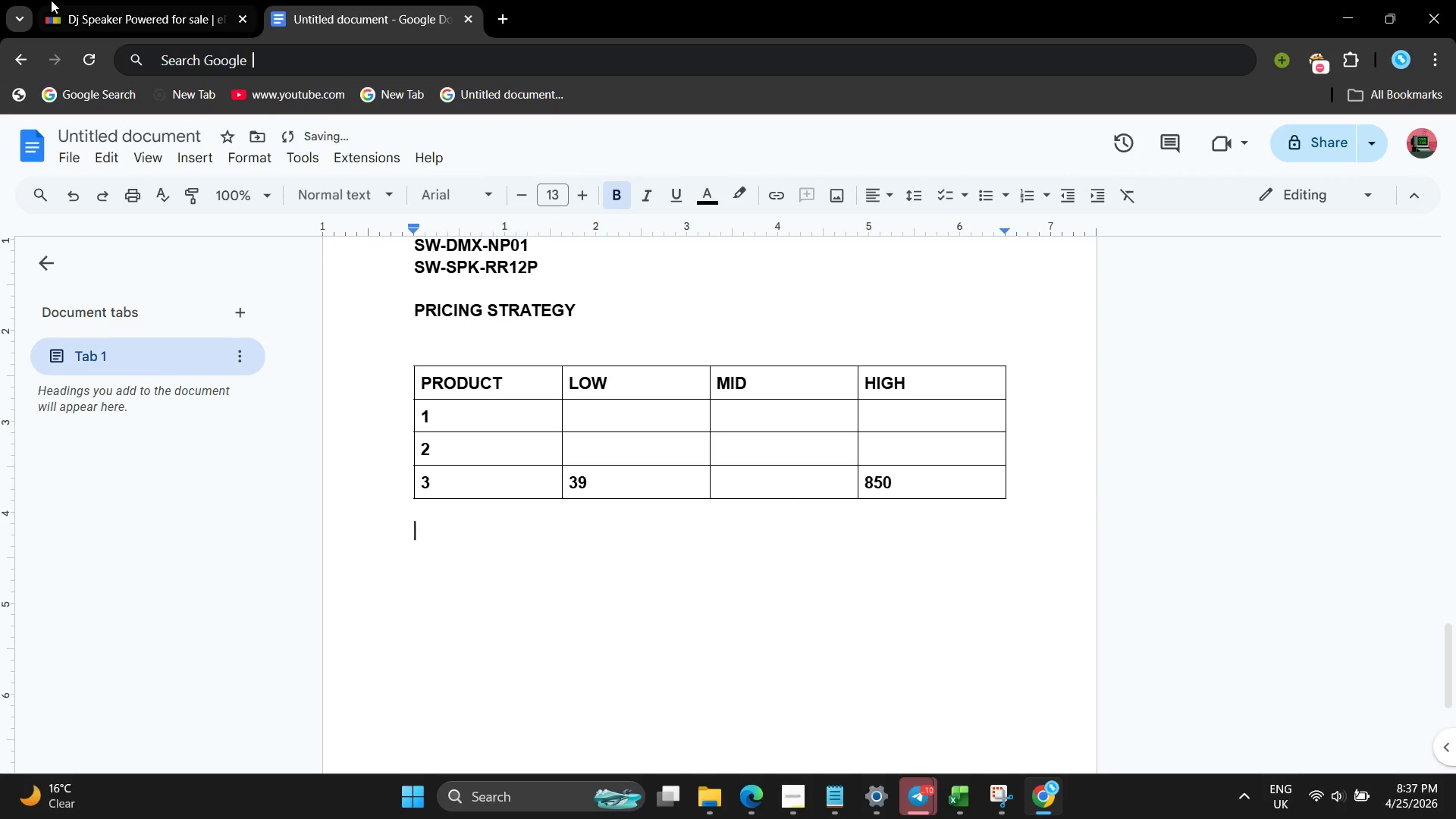 
left_click([39, 0])
 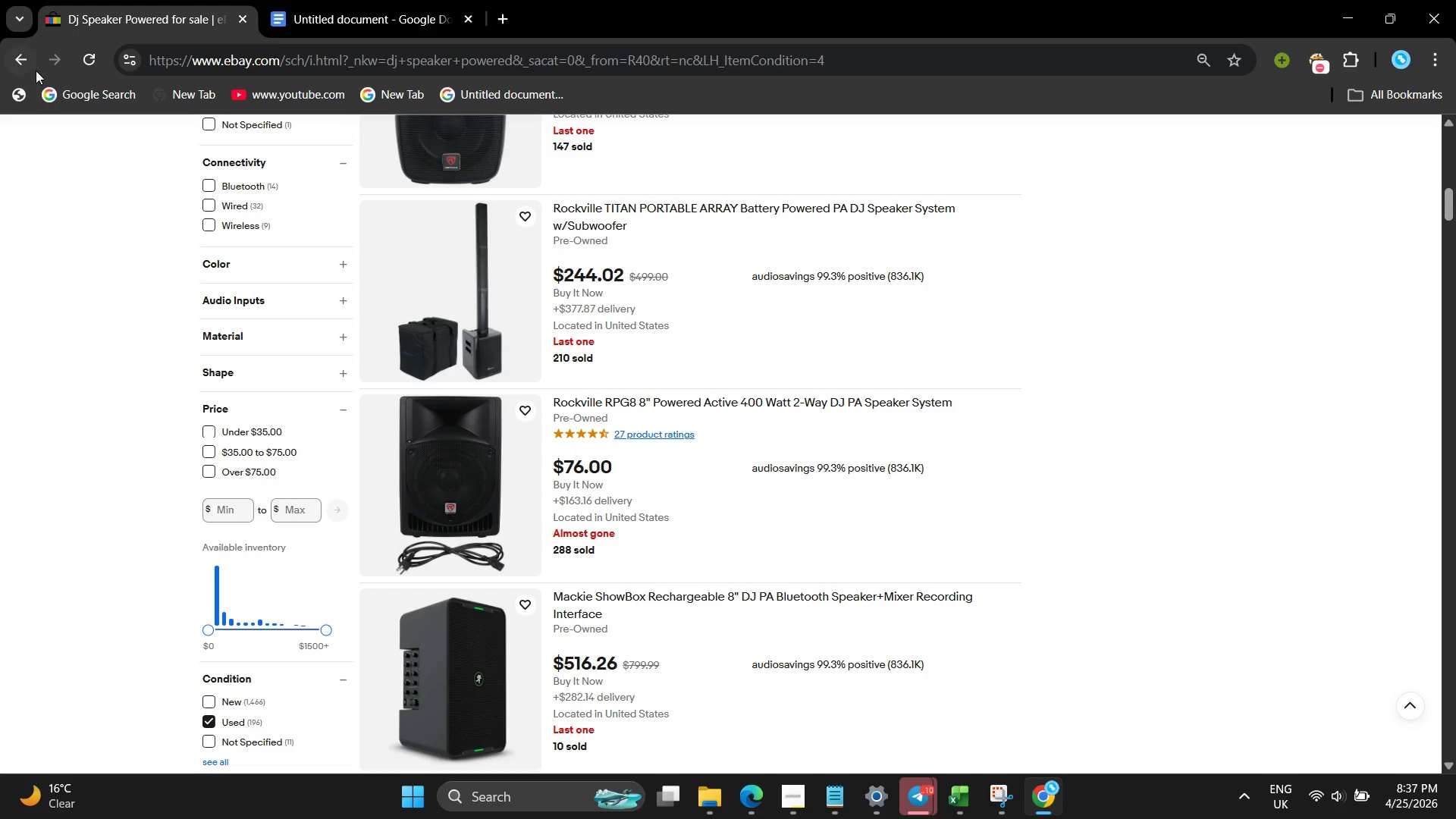 
left_click([23, 65])
 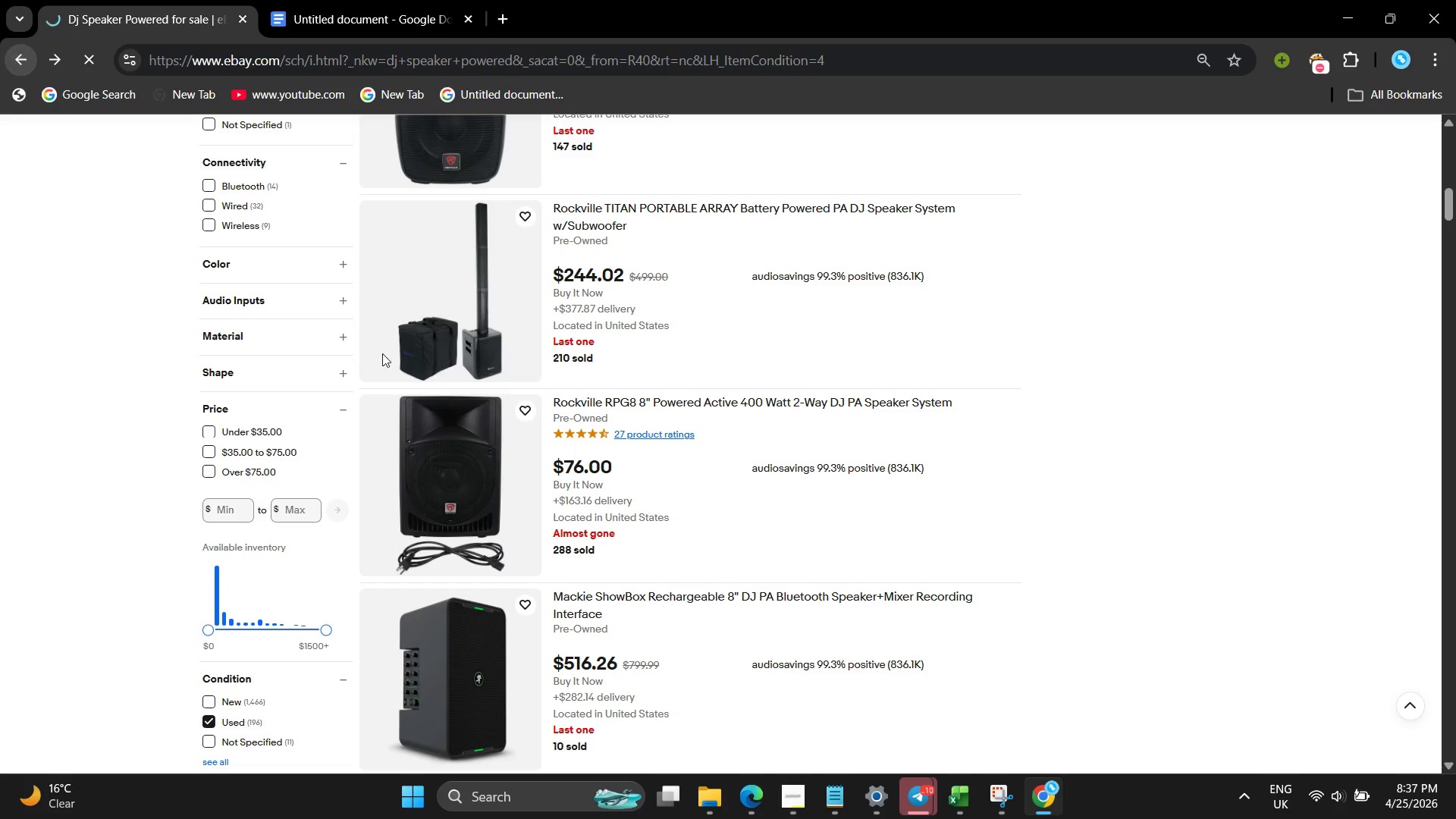 
scroll: coordinate [383, 356], scroll_direction: up, amount: 4.0
 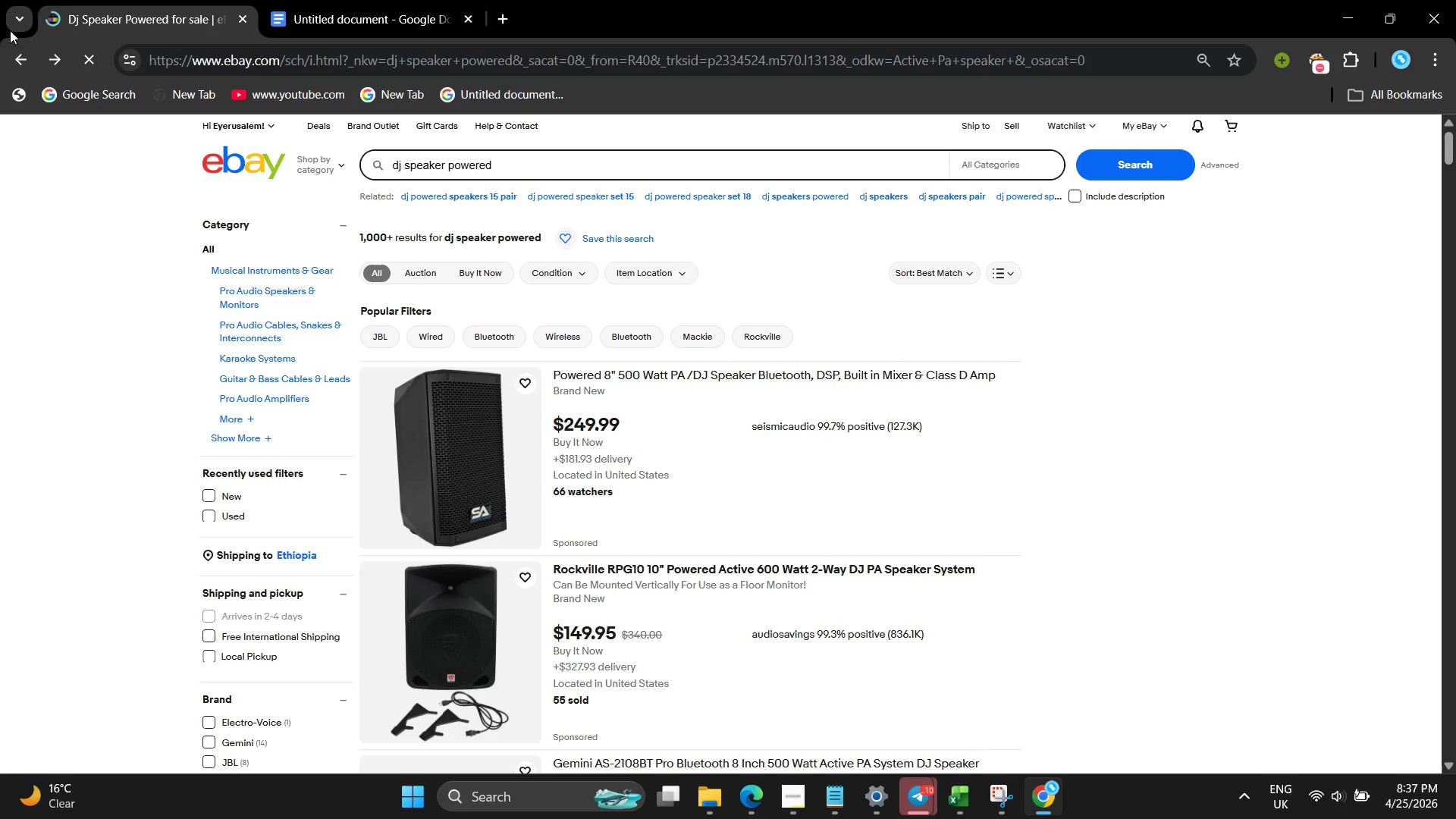 
left_click([17, 58])
 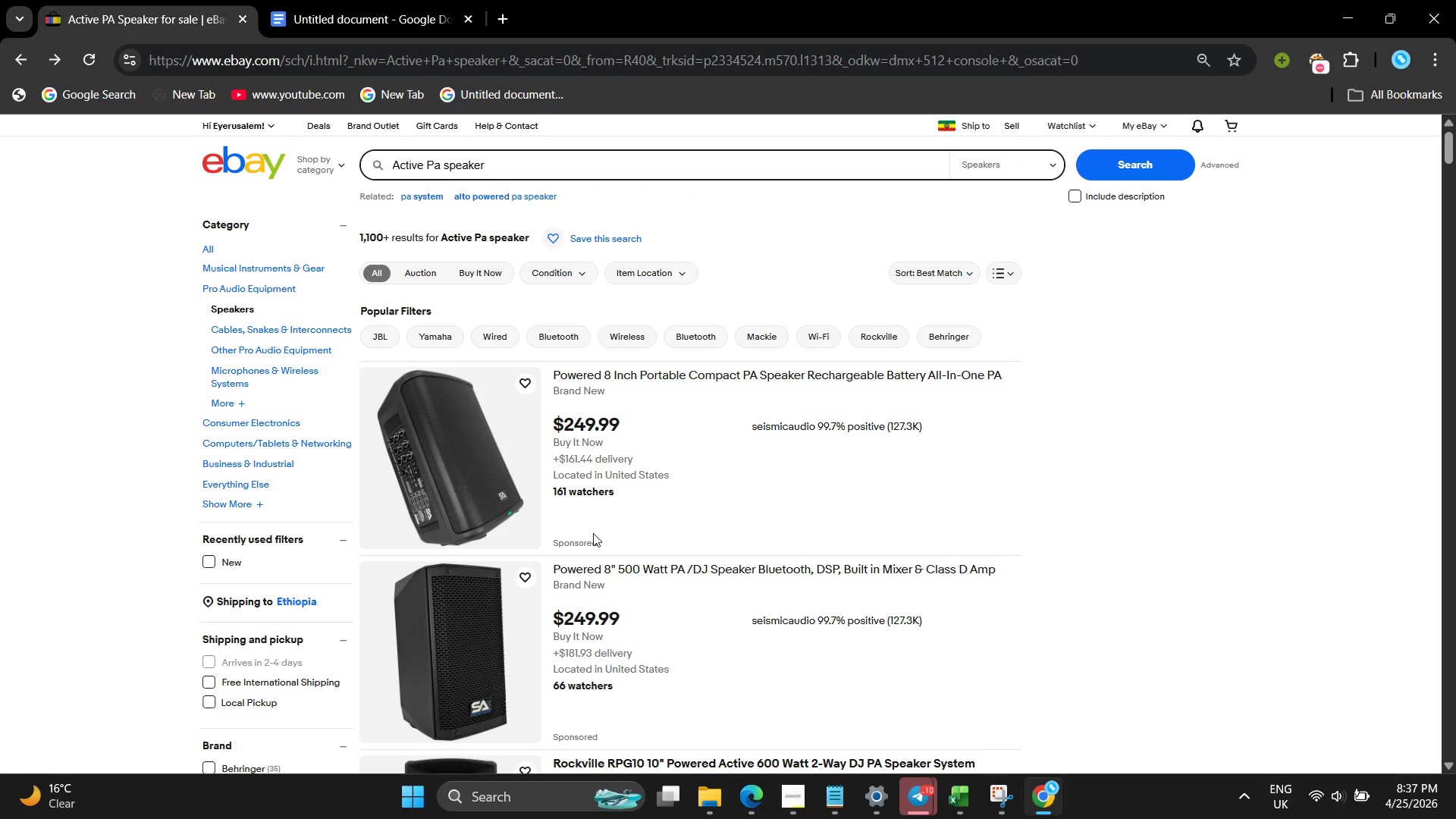 
scroll: coordinate [724, 522], scroll_direction: down, amount: 3.0
 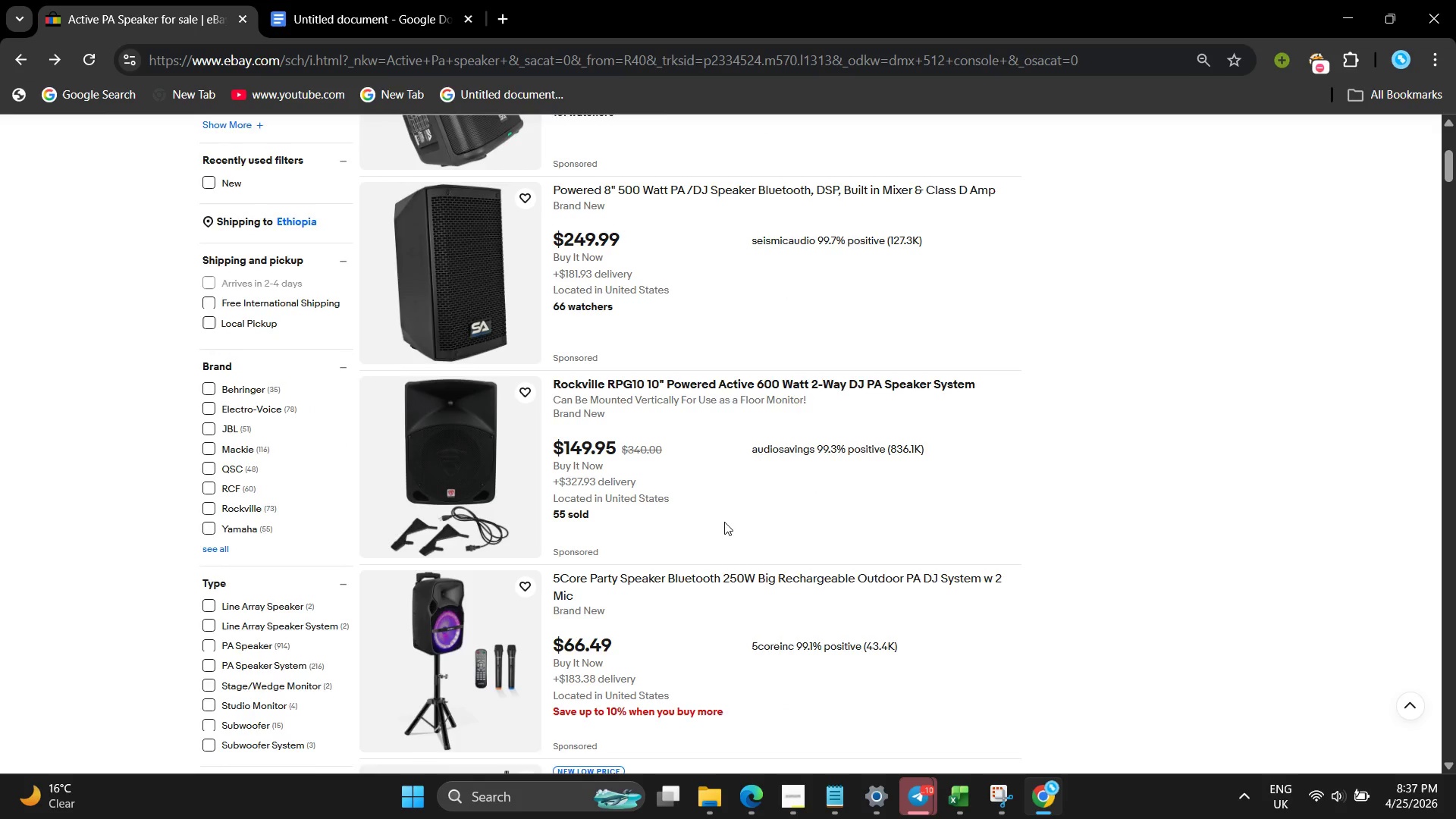 
scroll: coordinate [724, 522], scroll_direction: up, amount: 3.0
 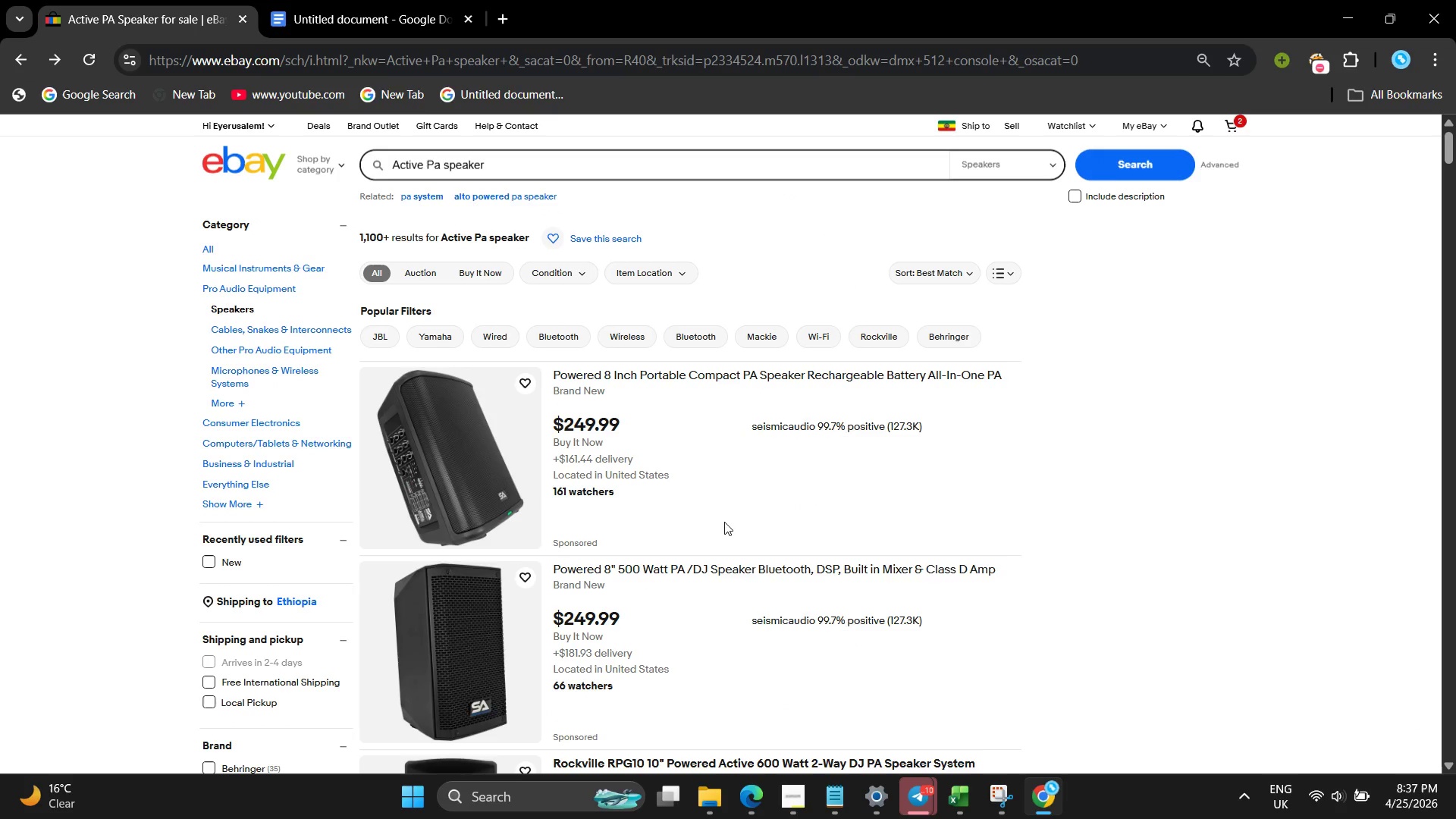 
scroll: coordinate [722, 524], scroll_direction: down, amount: 5.0
 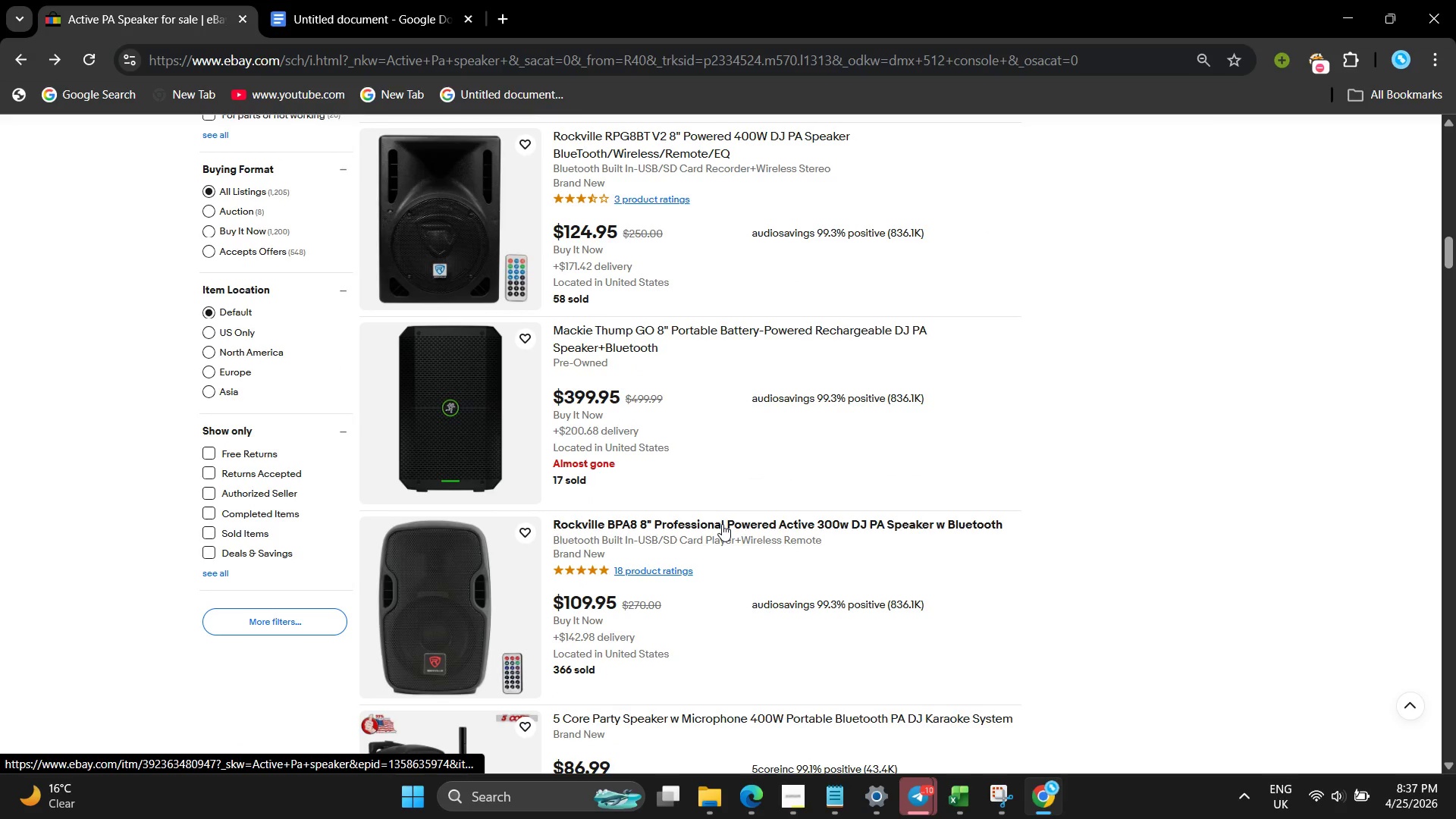 
scroll: coordinate [722, 524], scroll_direction: up, amount: 19.0
 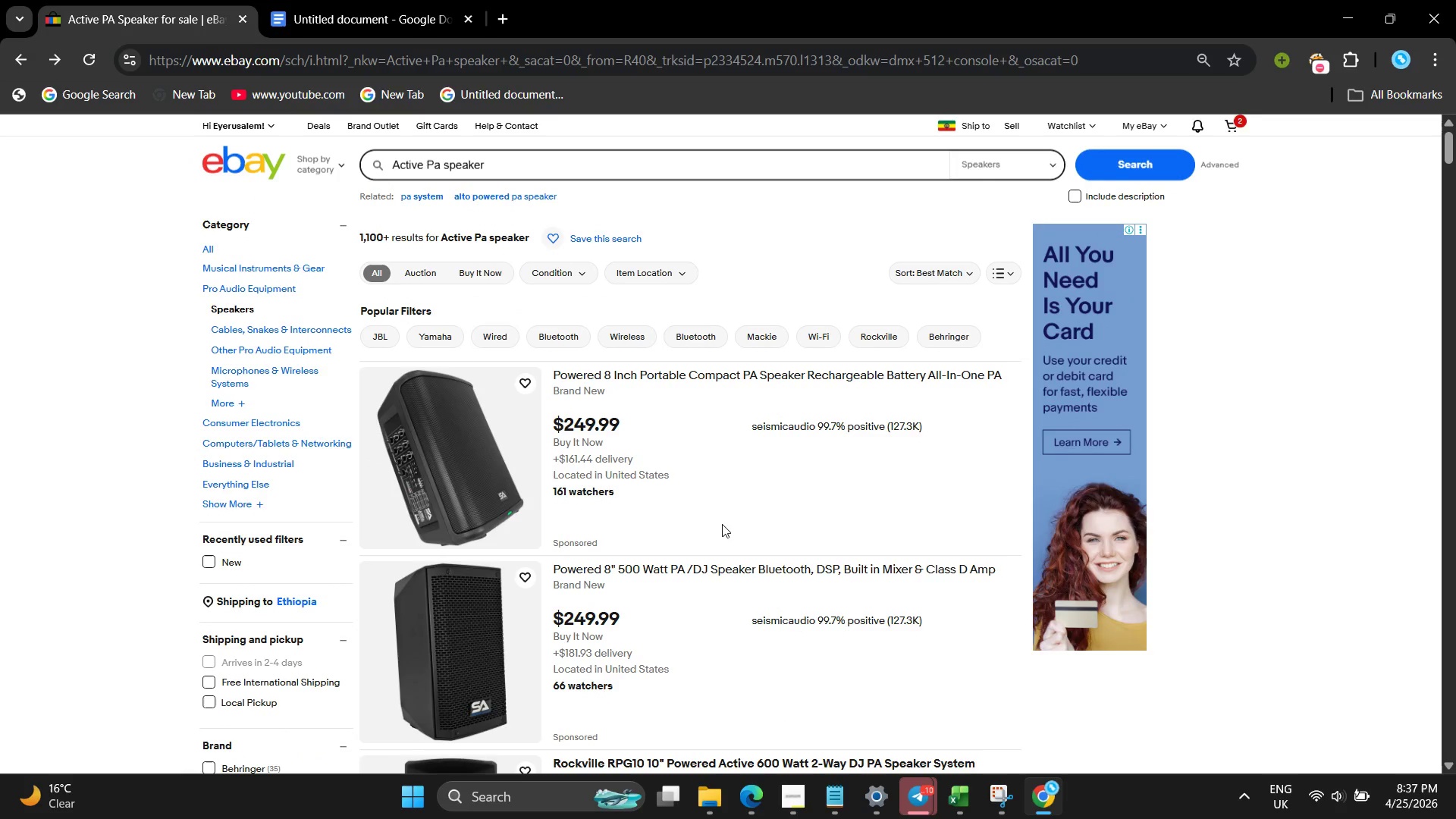 
scroll: coordinate [751, 522], scroll_direction: down, amount: 35.0
 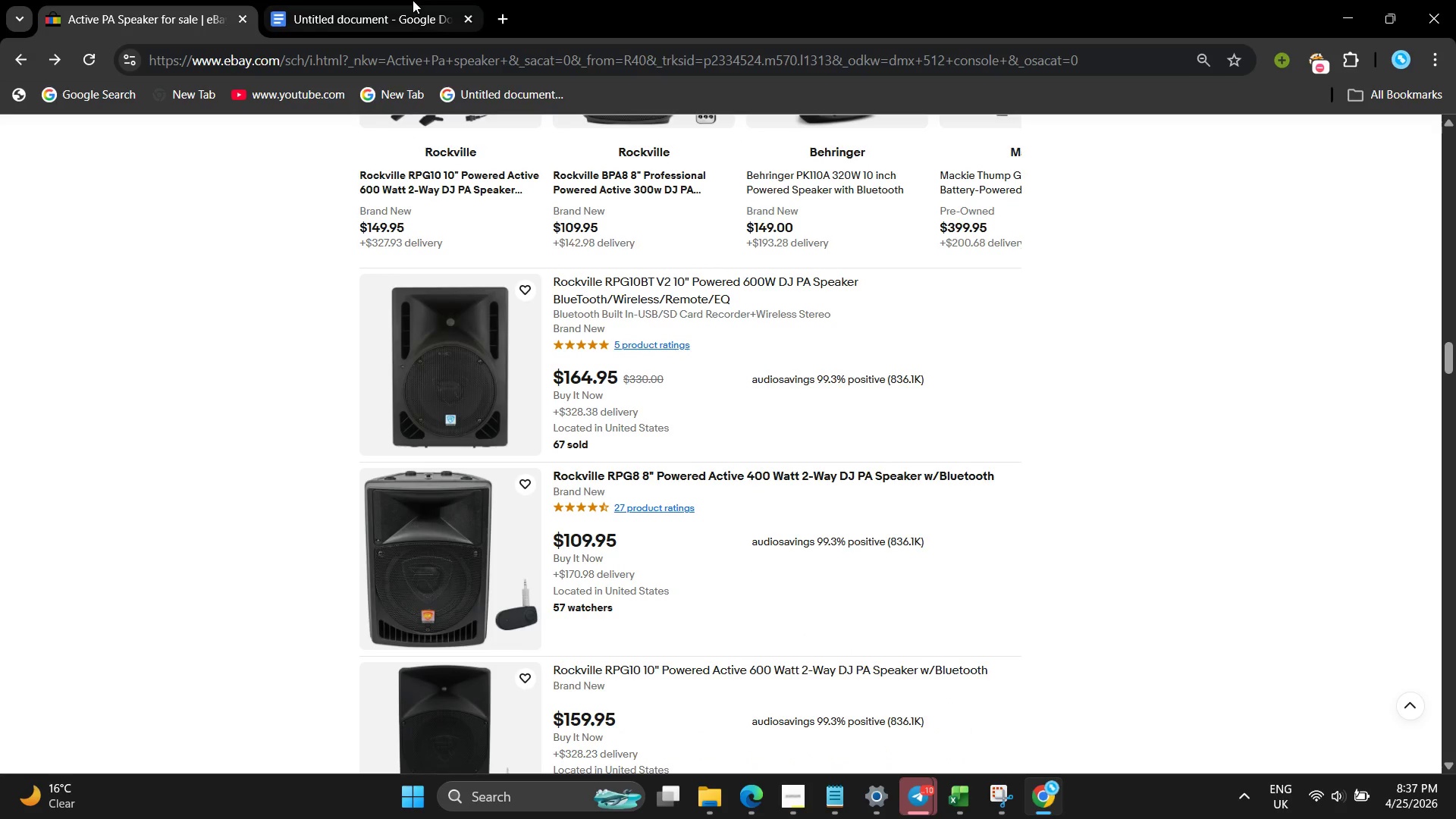 
left_click([413, 0])
 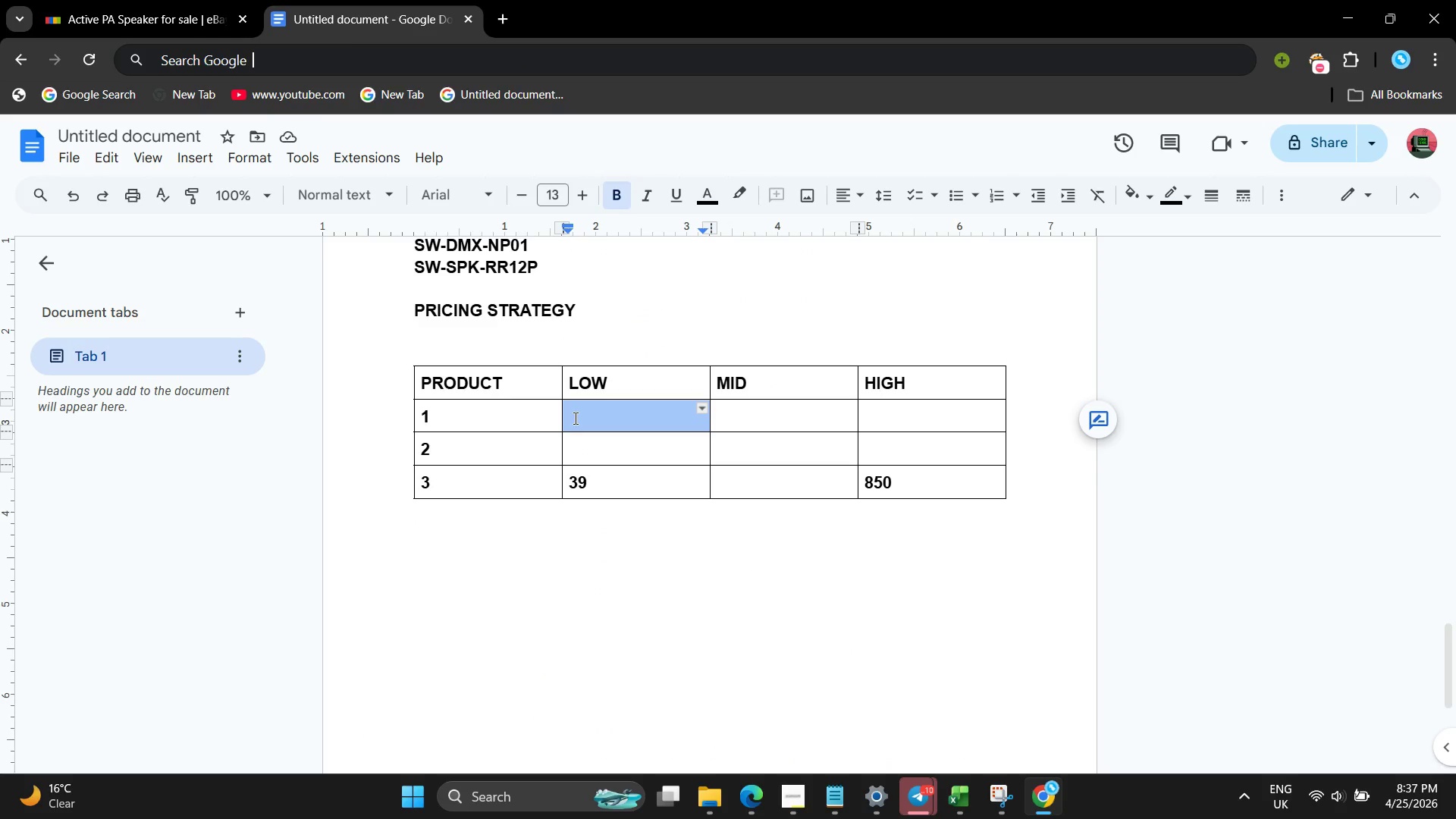 
type(37)
 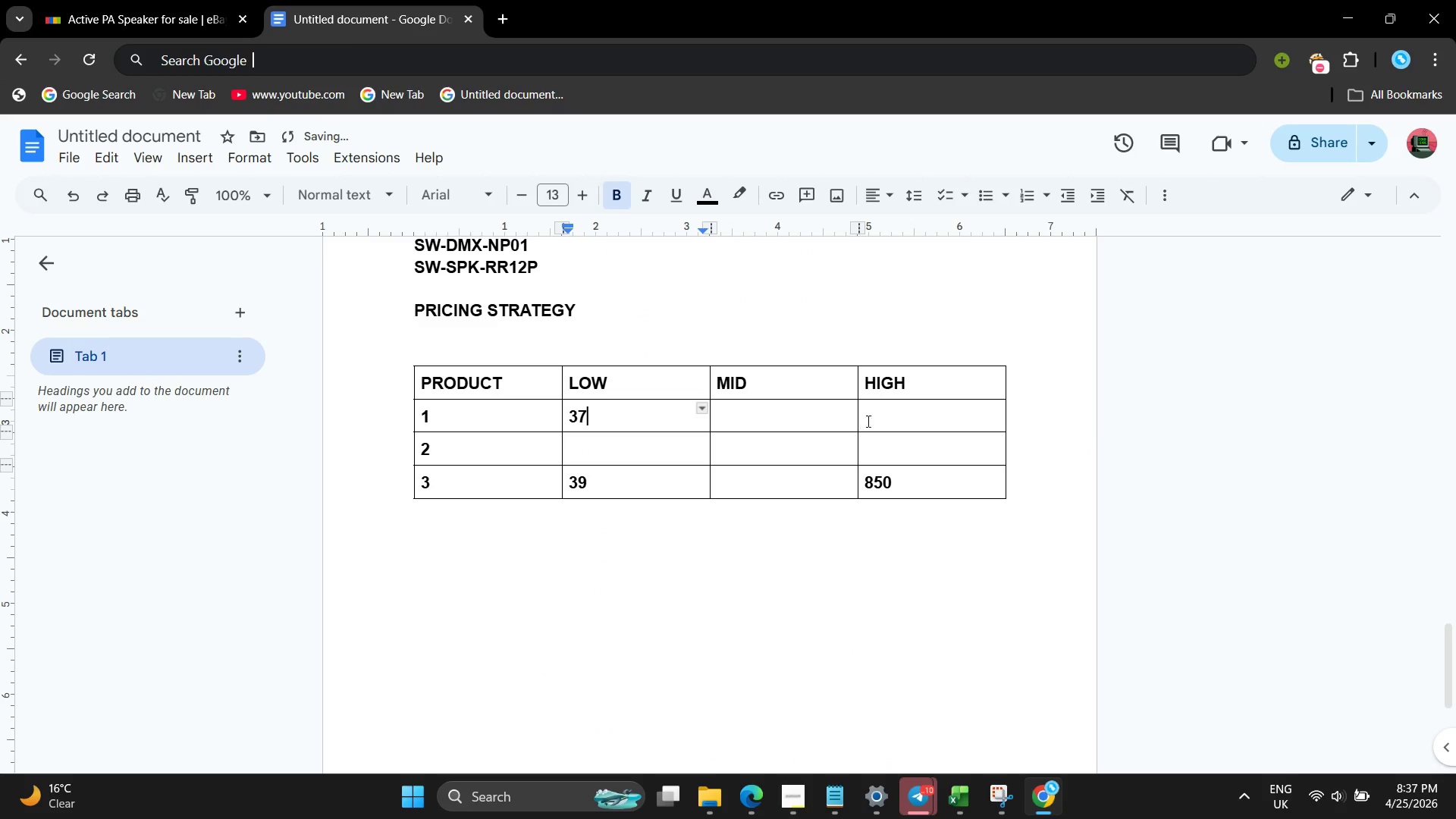 
left_click([871, 419])
 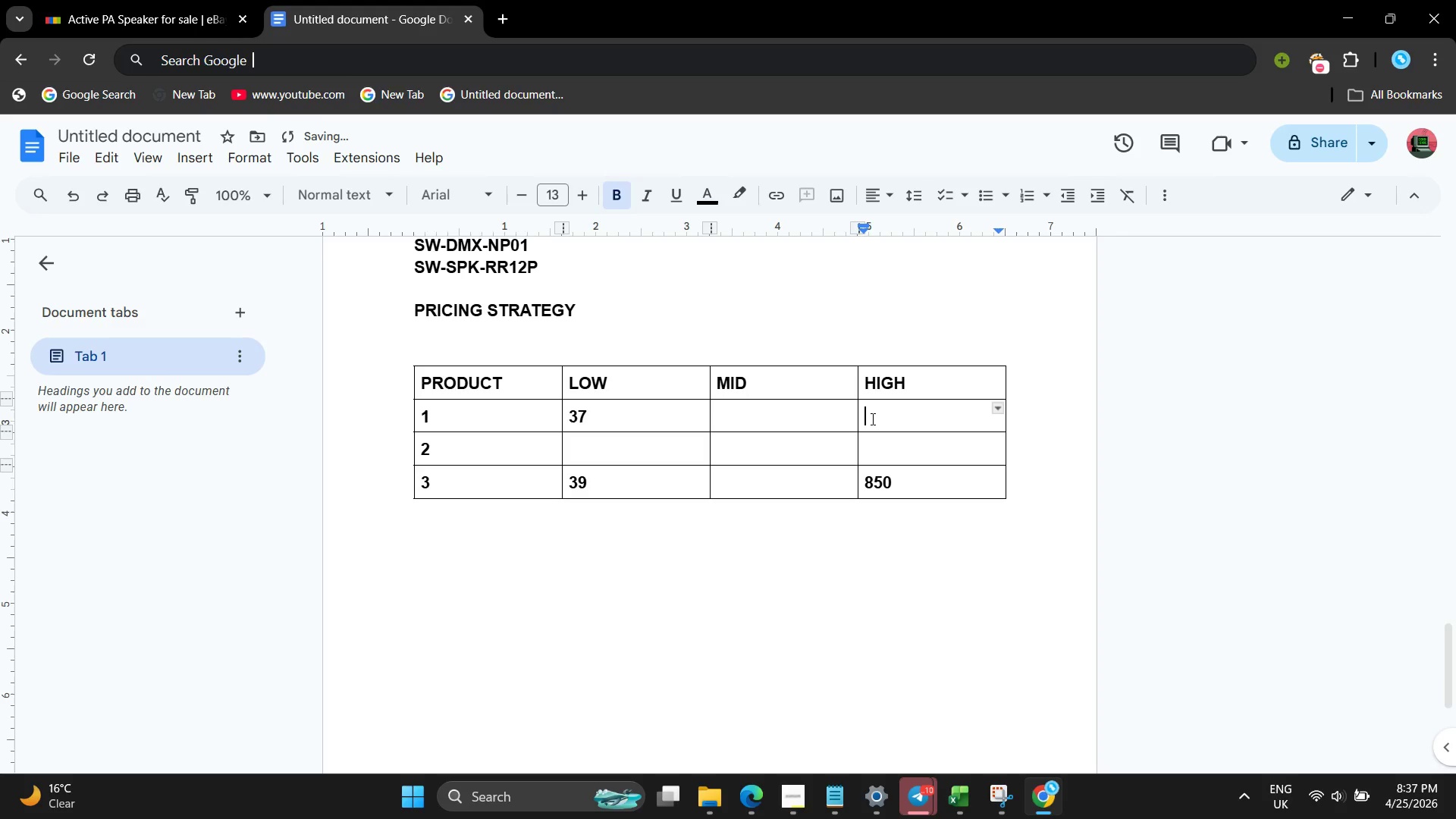 
type(257)
 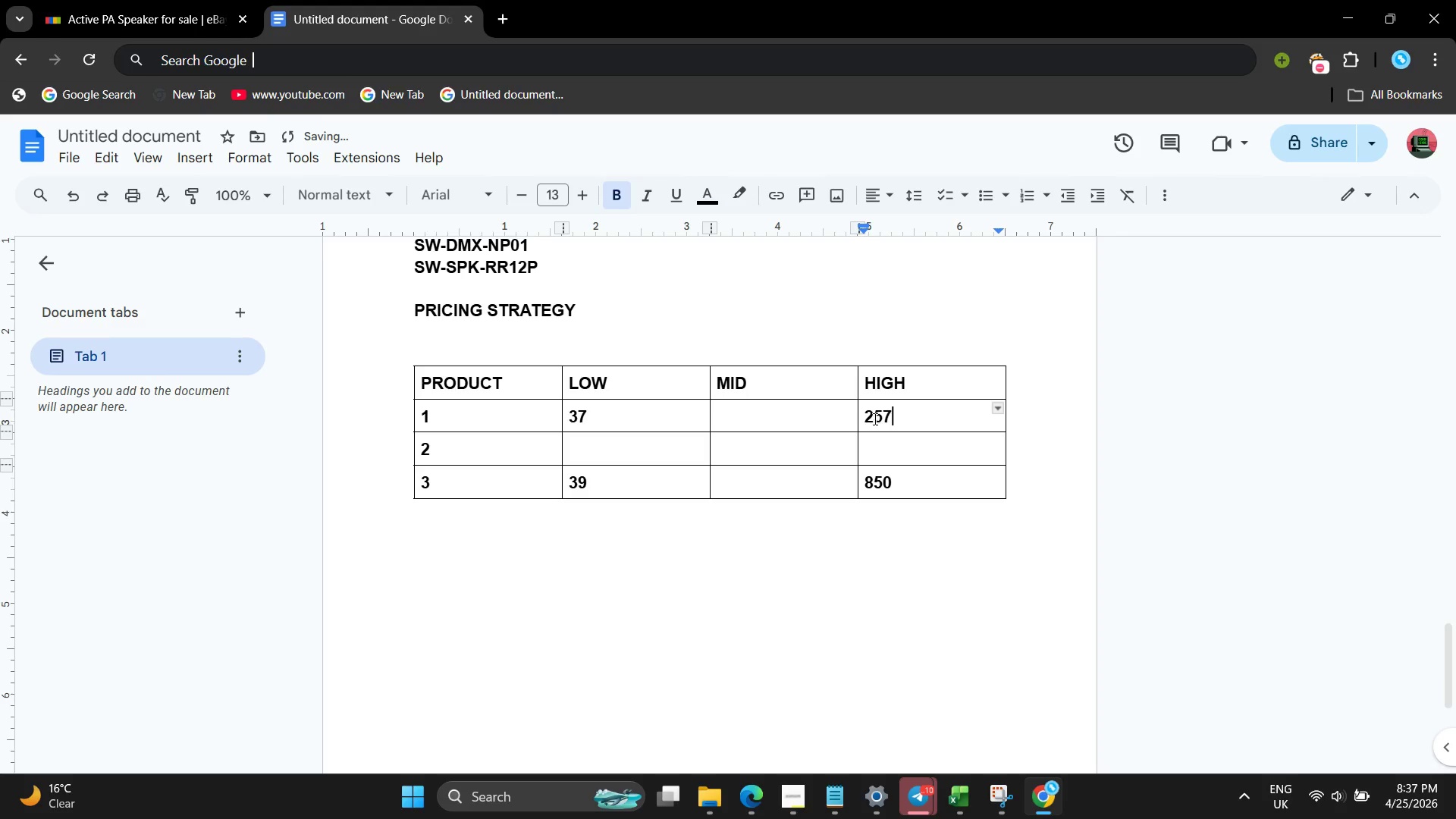 
key(Backspace)
 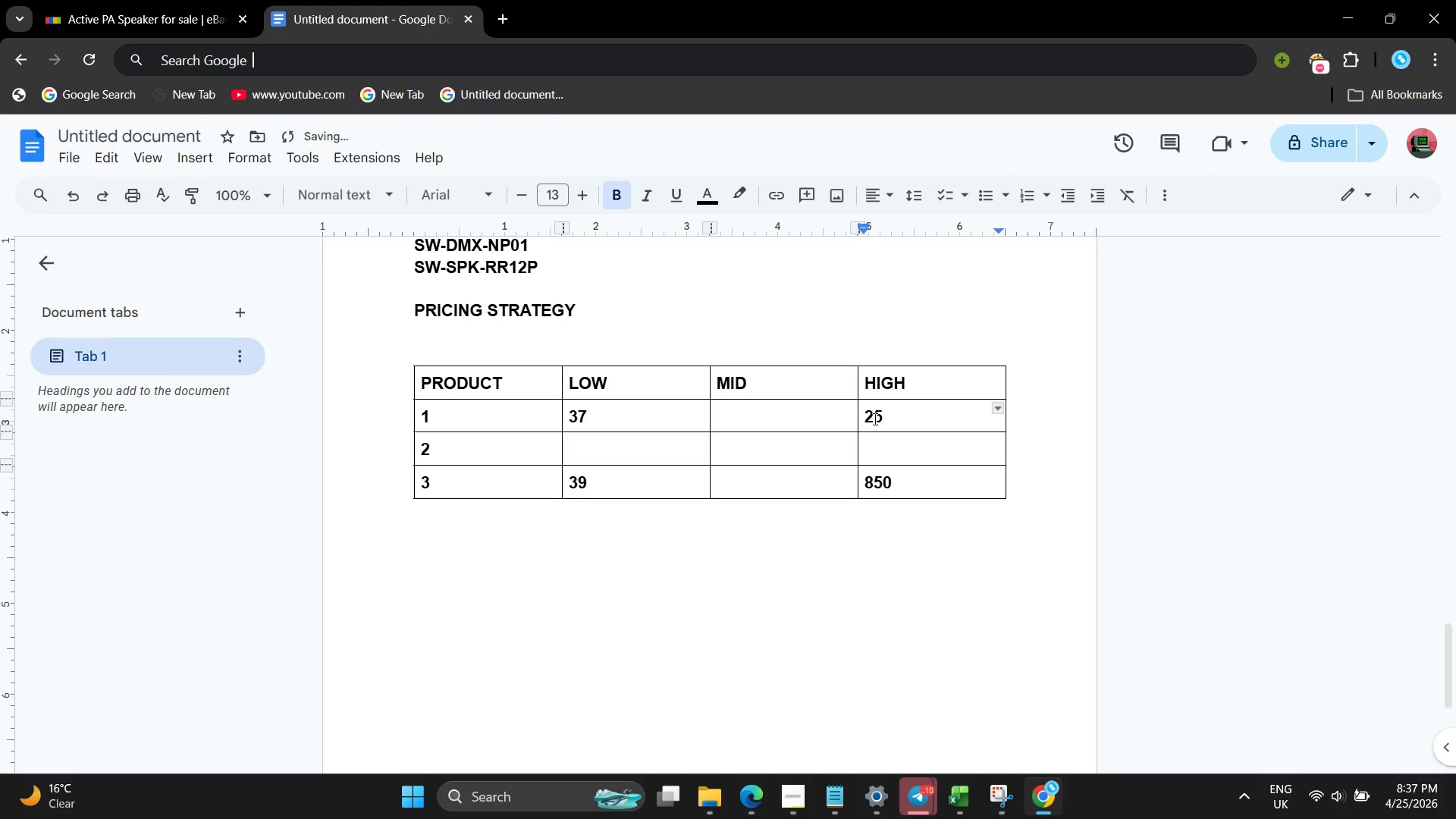 
key(6)
 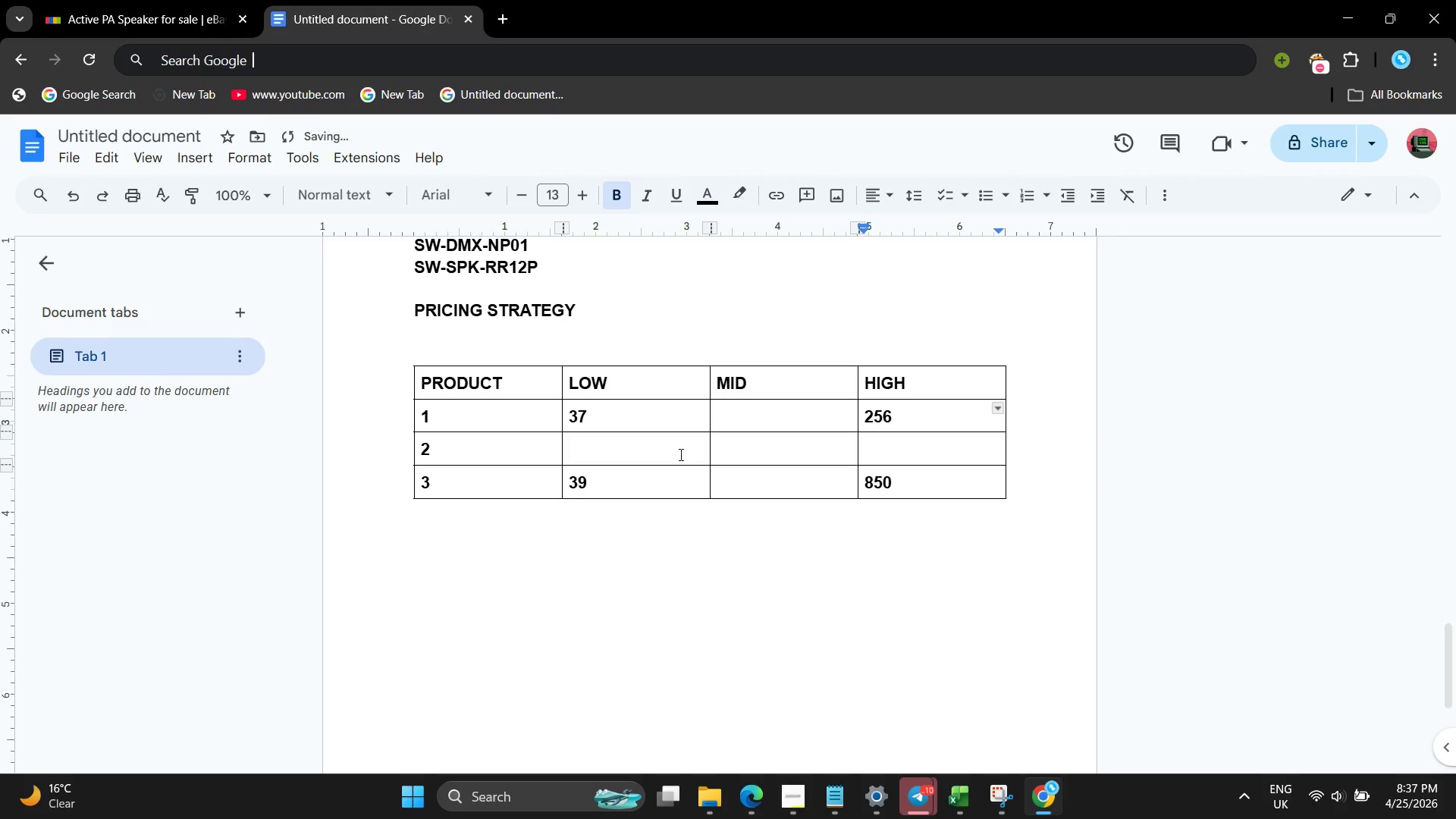 
left_click([653, 451])
 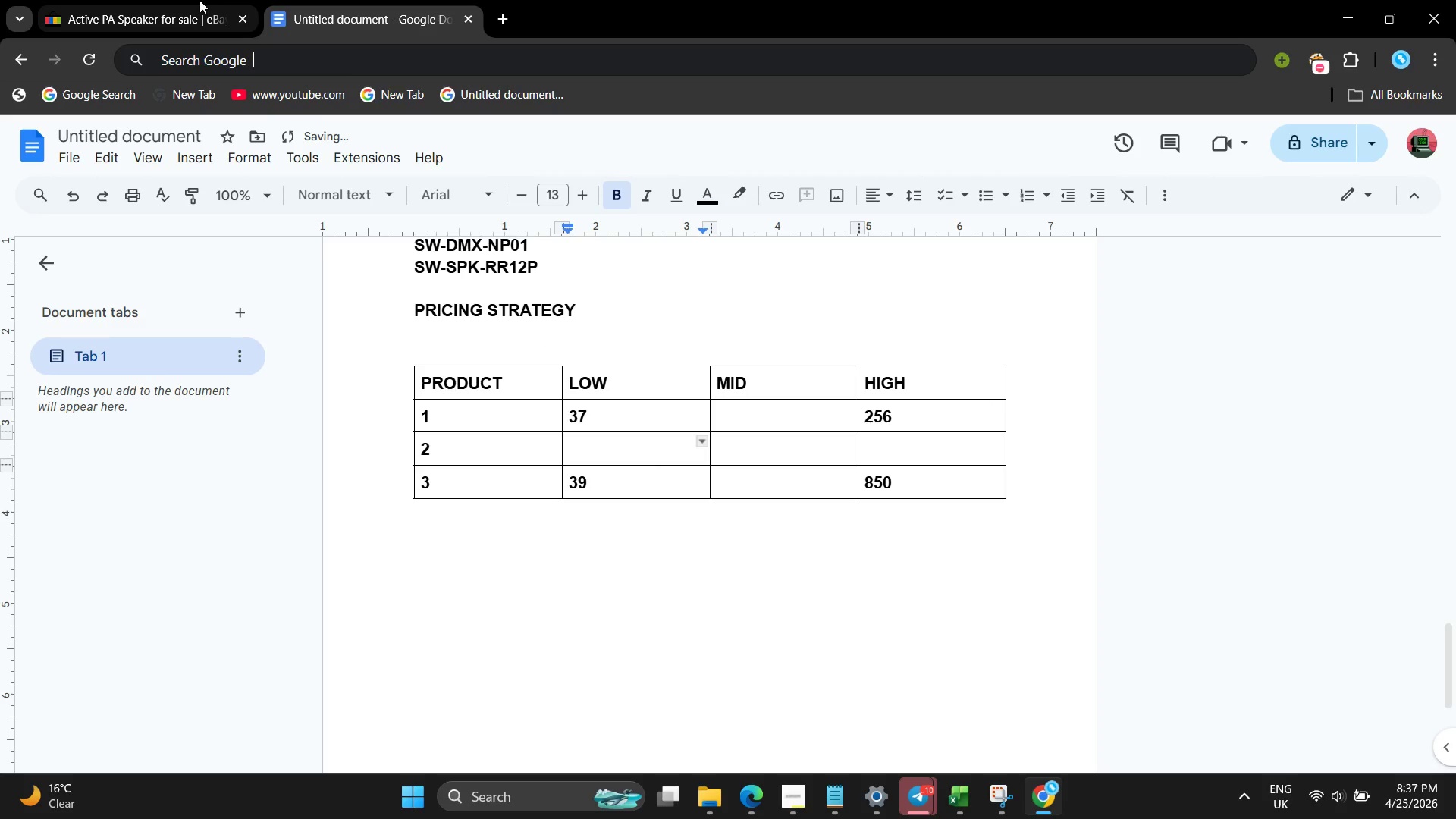 
left_click([201, 0])
 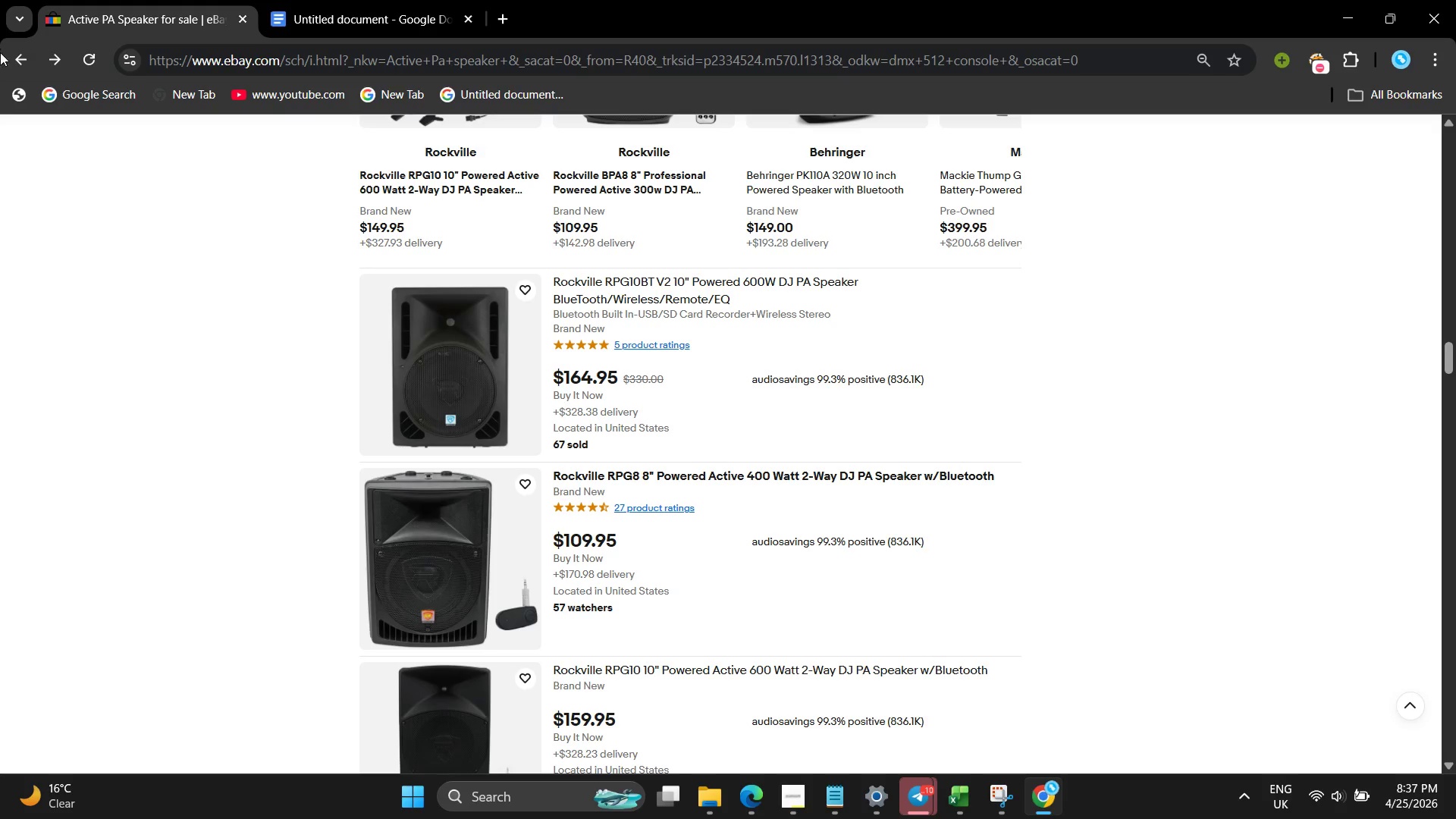 
left_click([13, 58])
 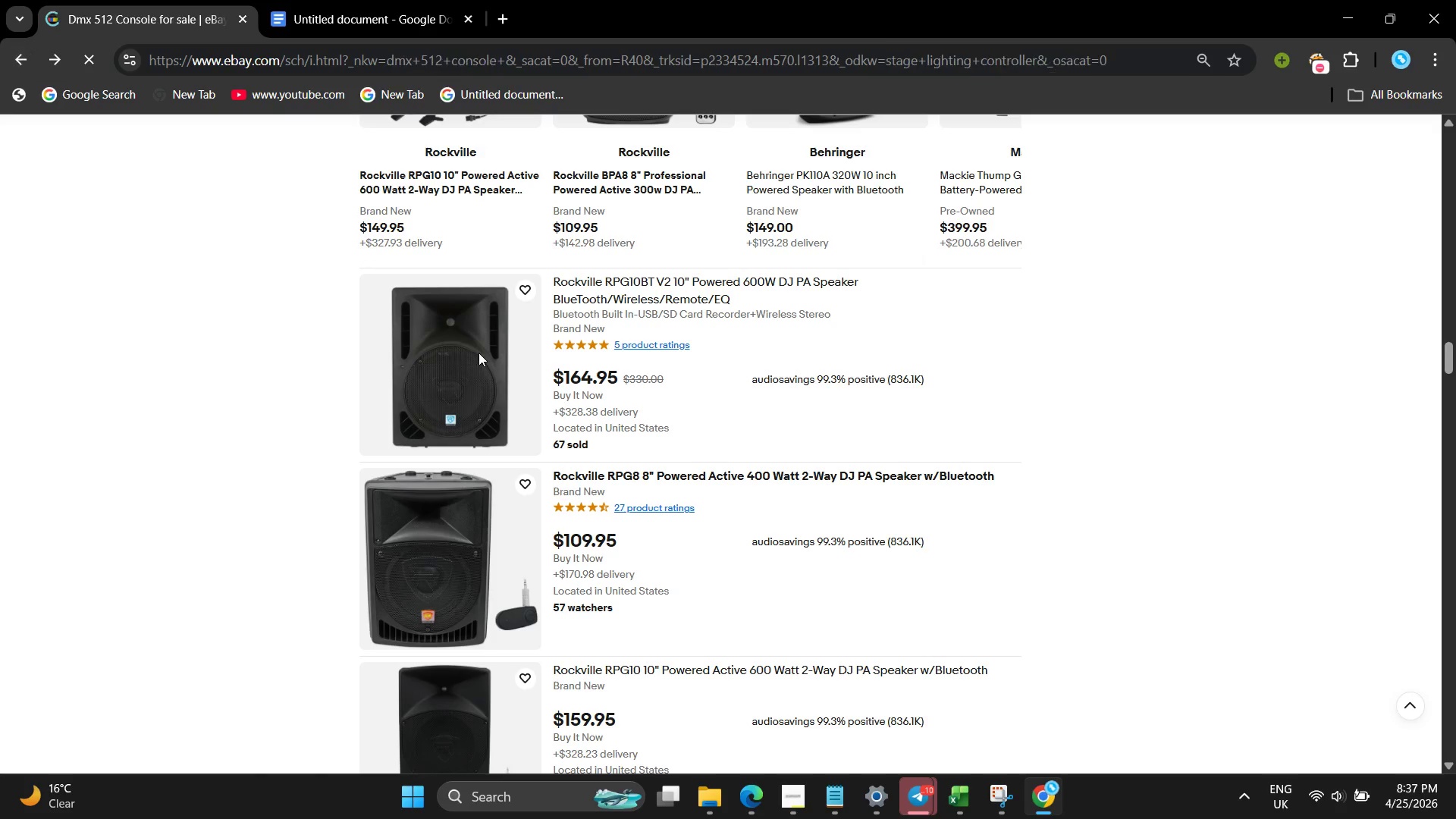 
scroll: coordinate [479, 353], scroll_direction: up, amount: 20.0
 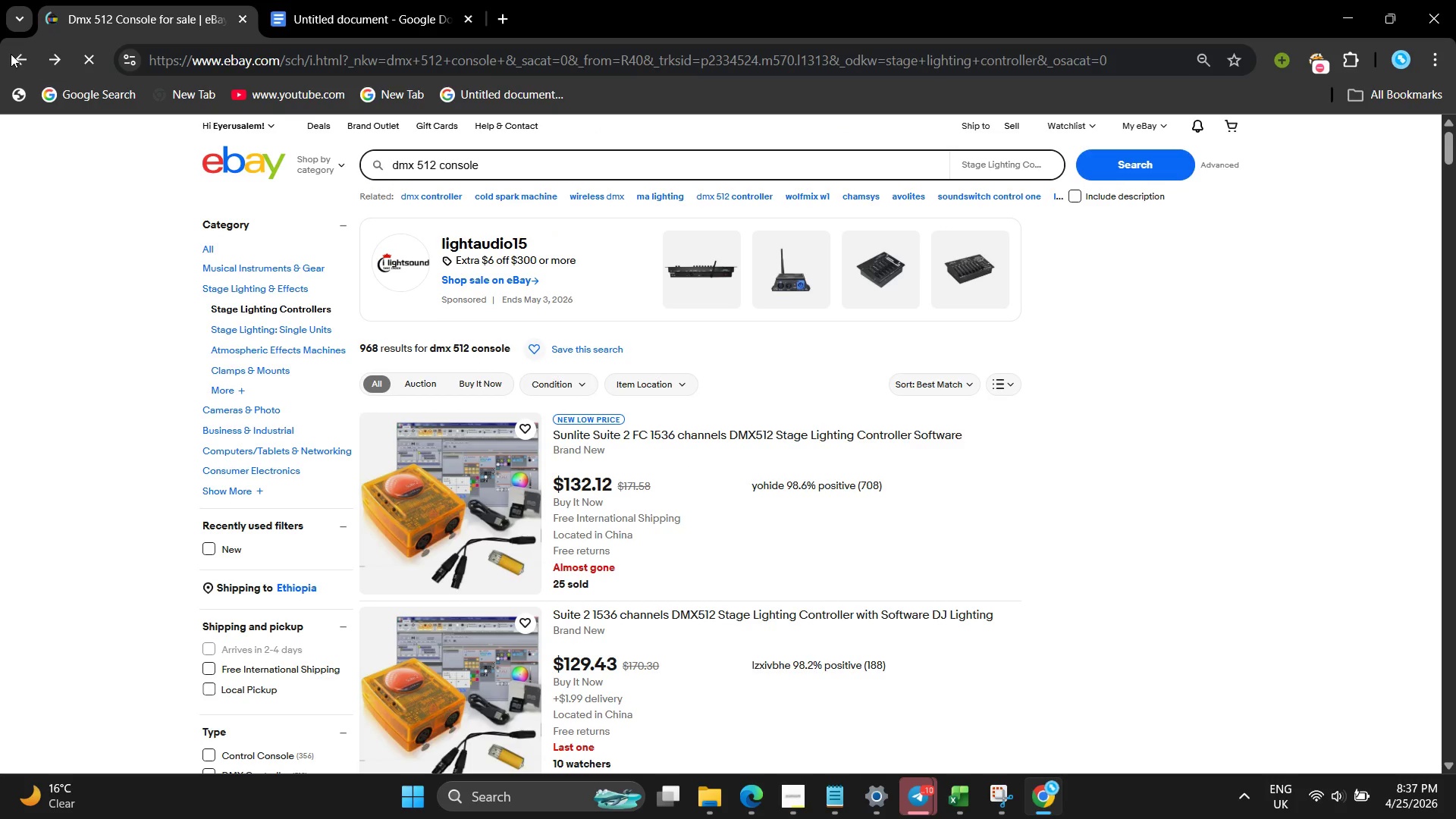 
left_click([11, 54])
 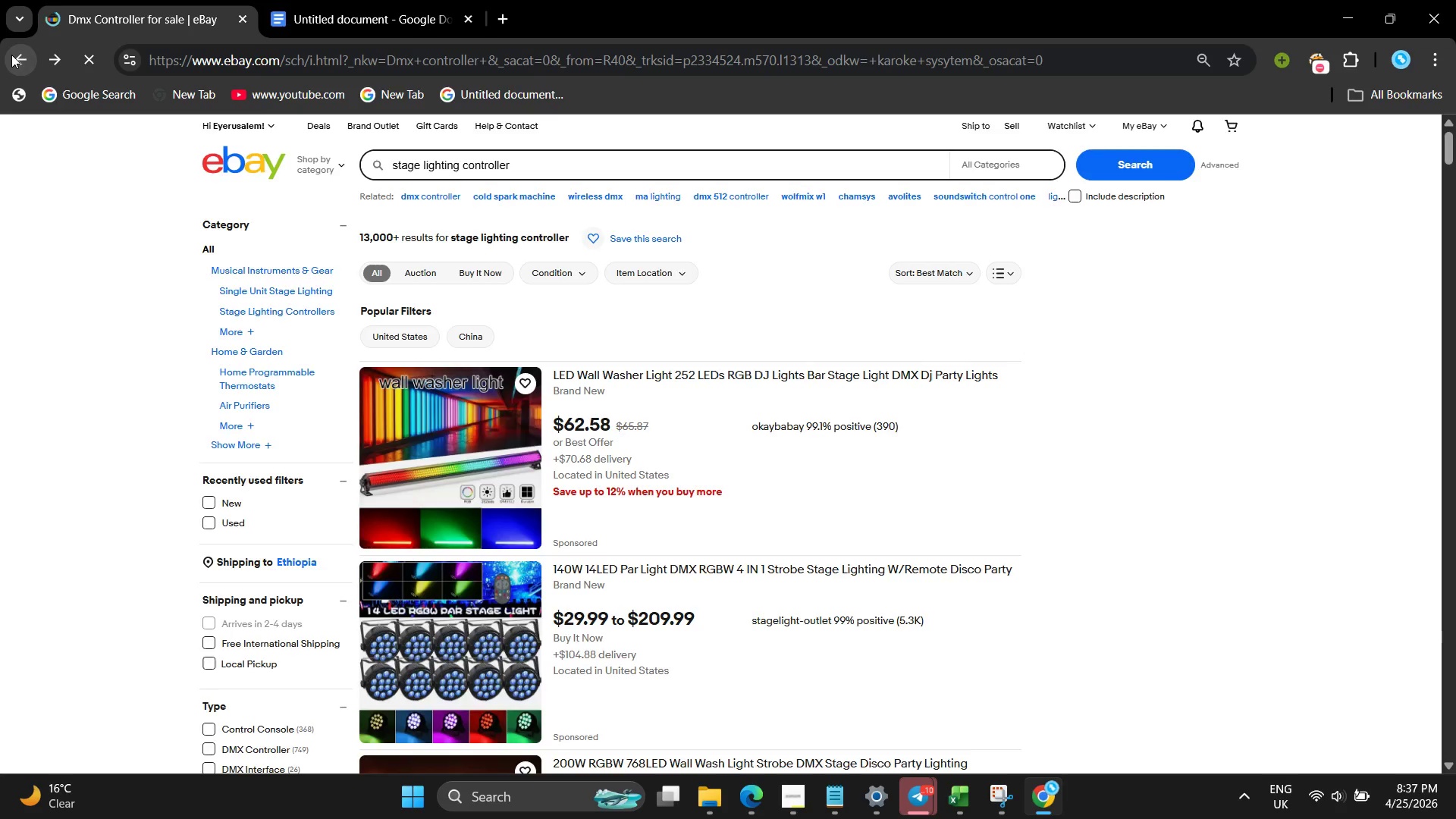 
left_click([11, 55])
 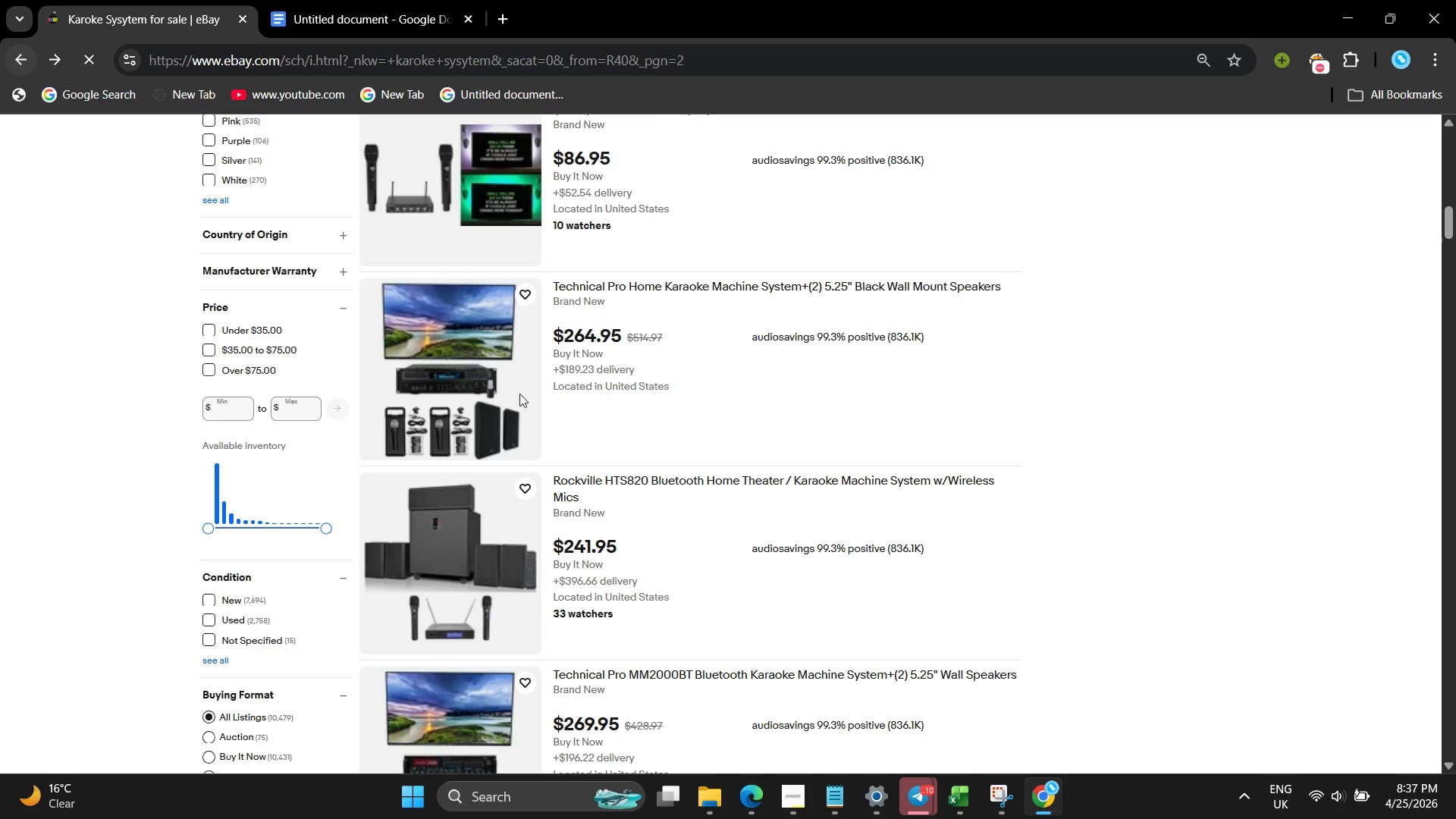 
scroll: coordinate [629, 467], scroll_direction: up, amount: 19.0
 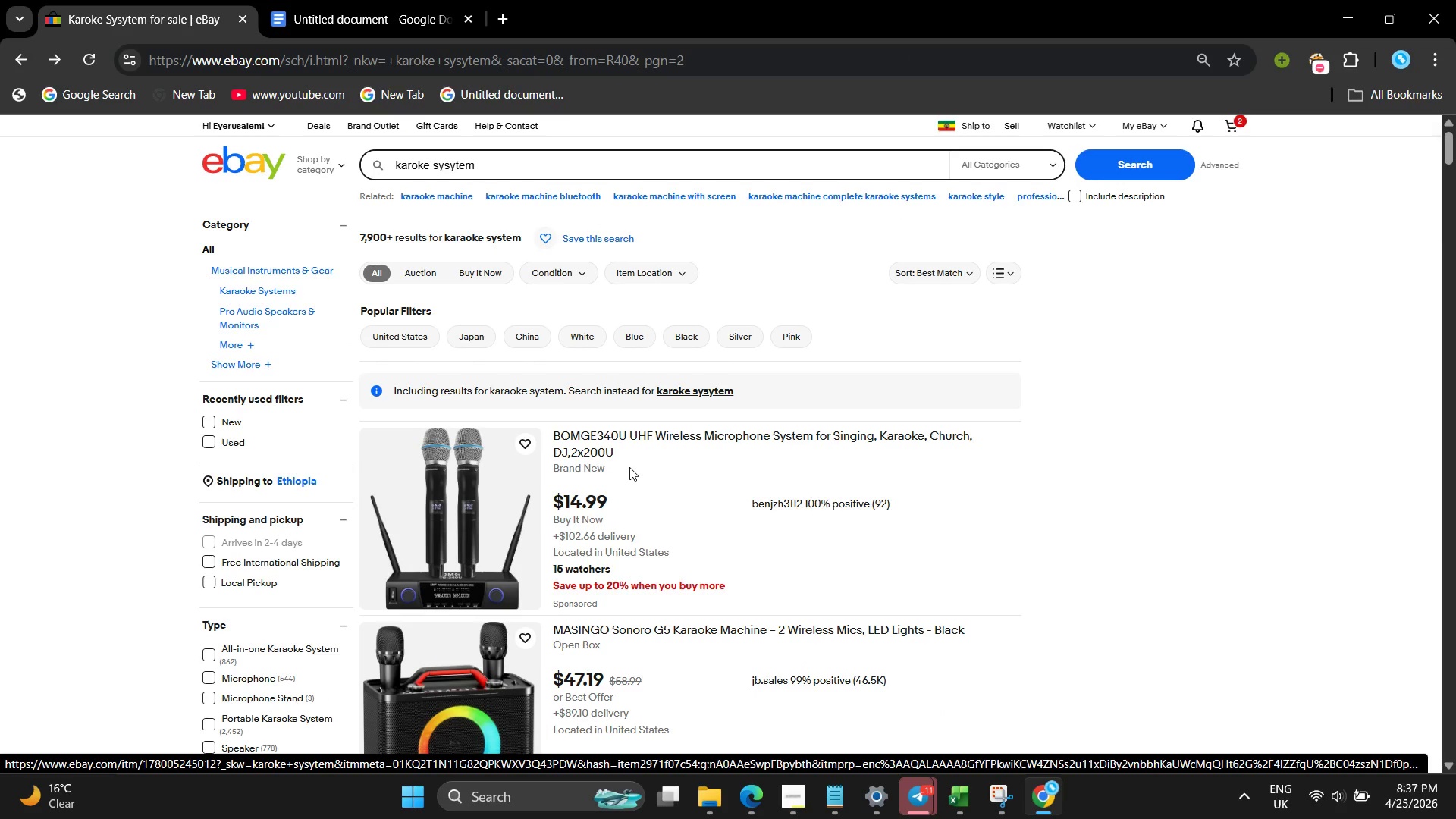 
scroll: coordinate [658, 521], scroll_direction: none, amount: 0.0
 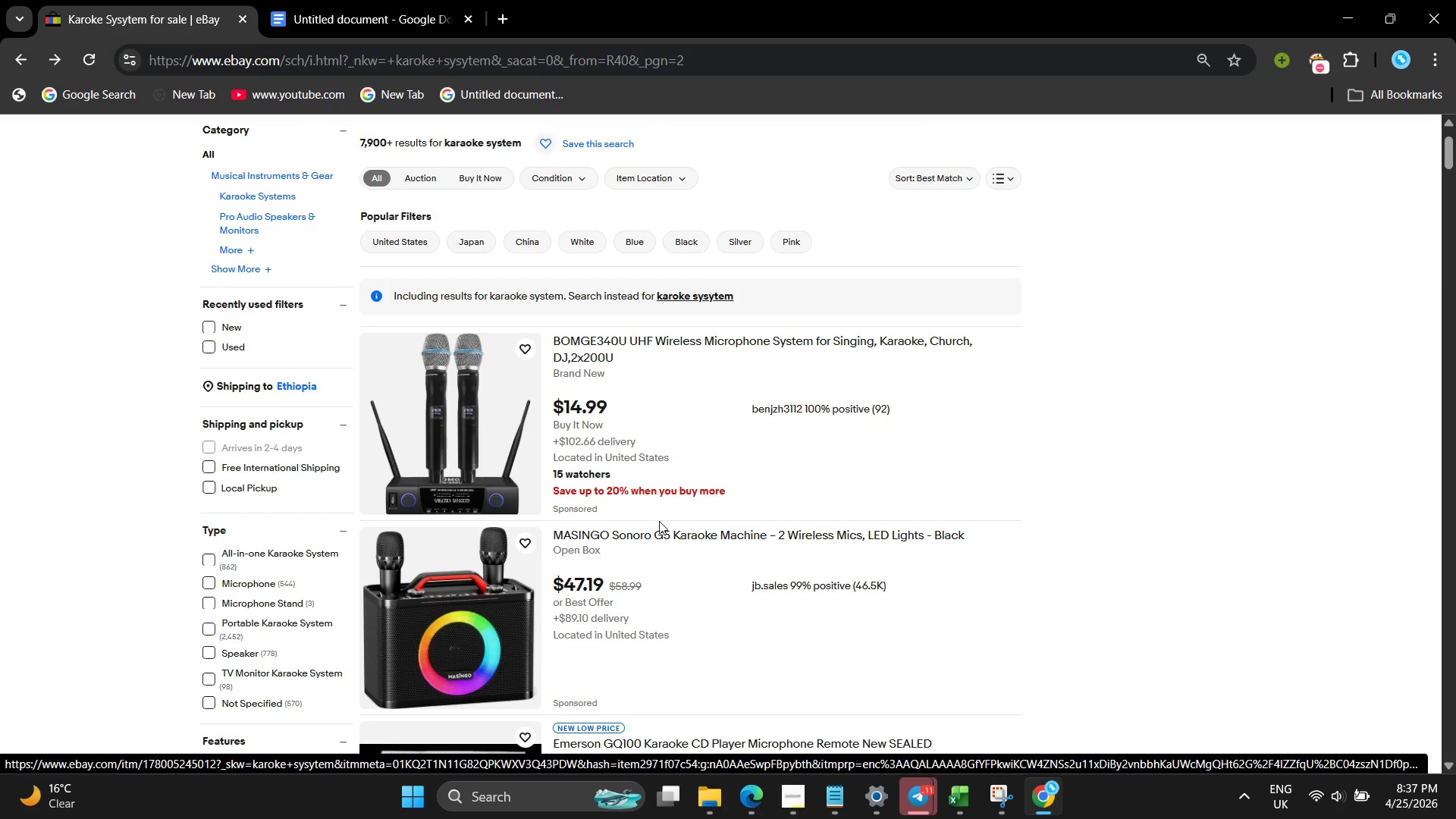 
scroll: coordinate [666, 523], scroll_direction: down, amount: 14.0
 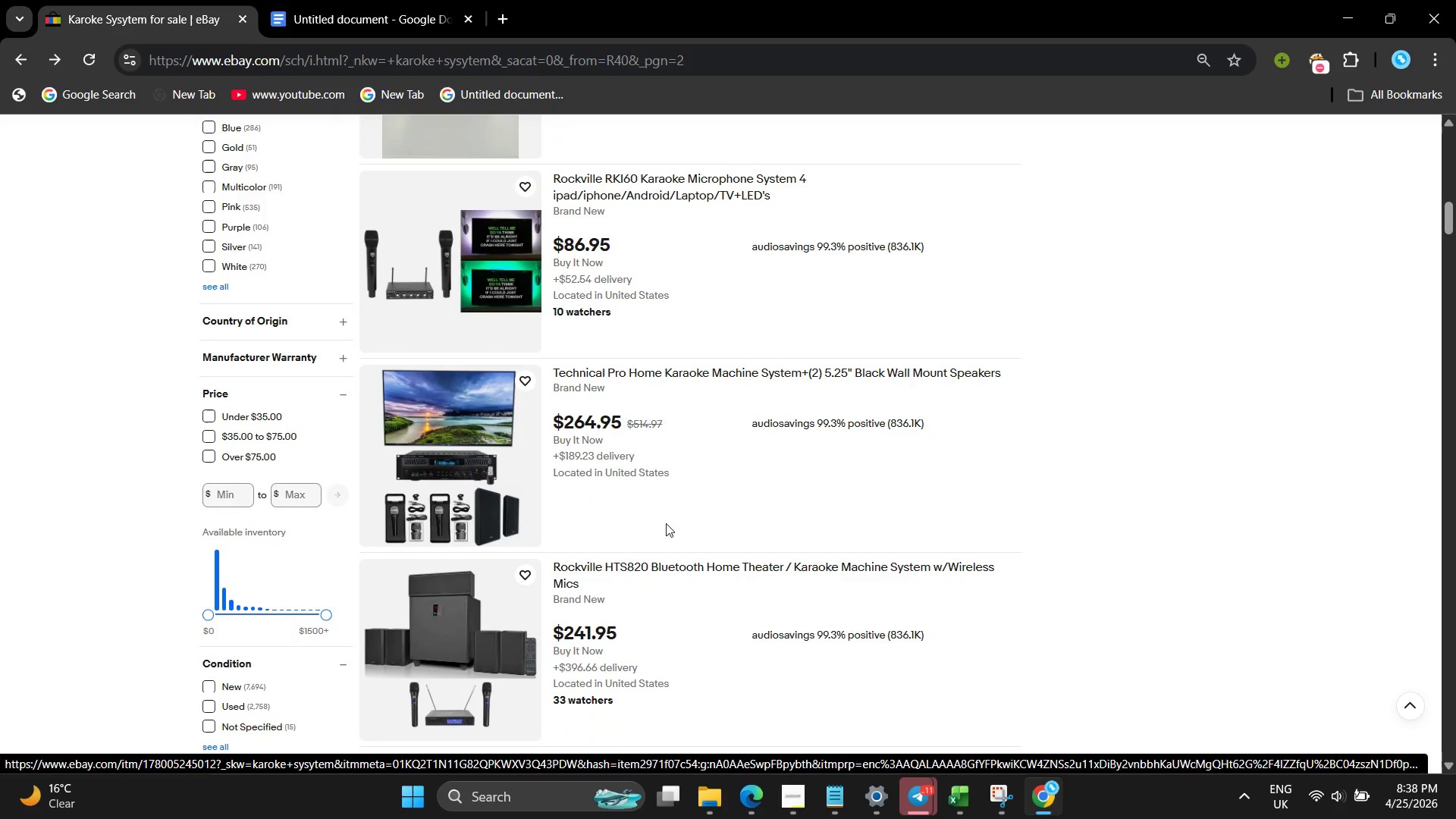 
scroll: coordinate [666, 523], scroll_direction: up, amount: 13.0
 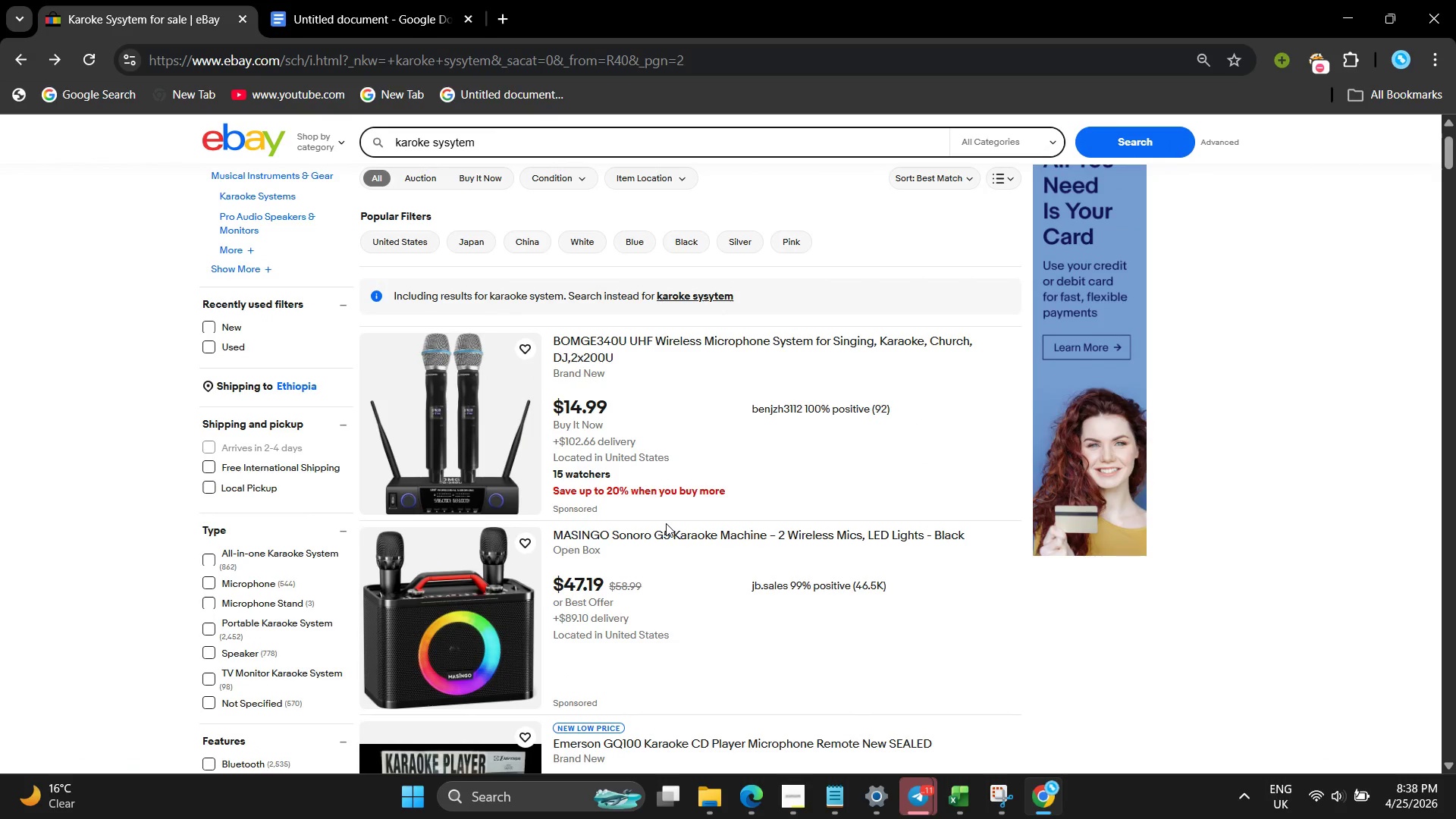 
scroll: coordinate [672, 525], scroll_direction: down, amount: 22.0
 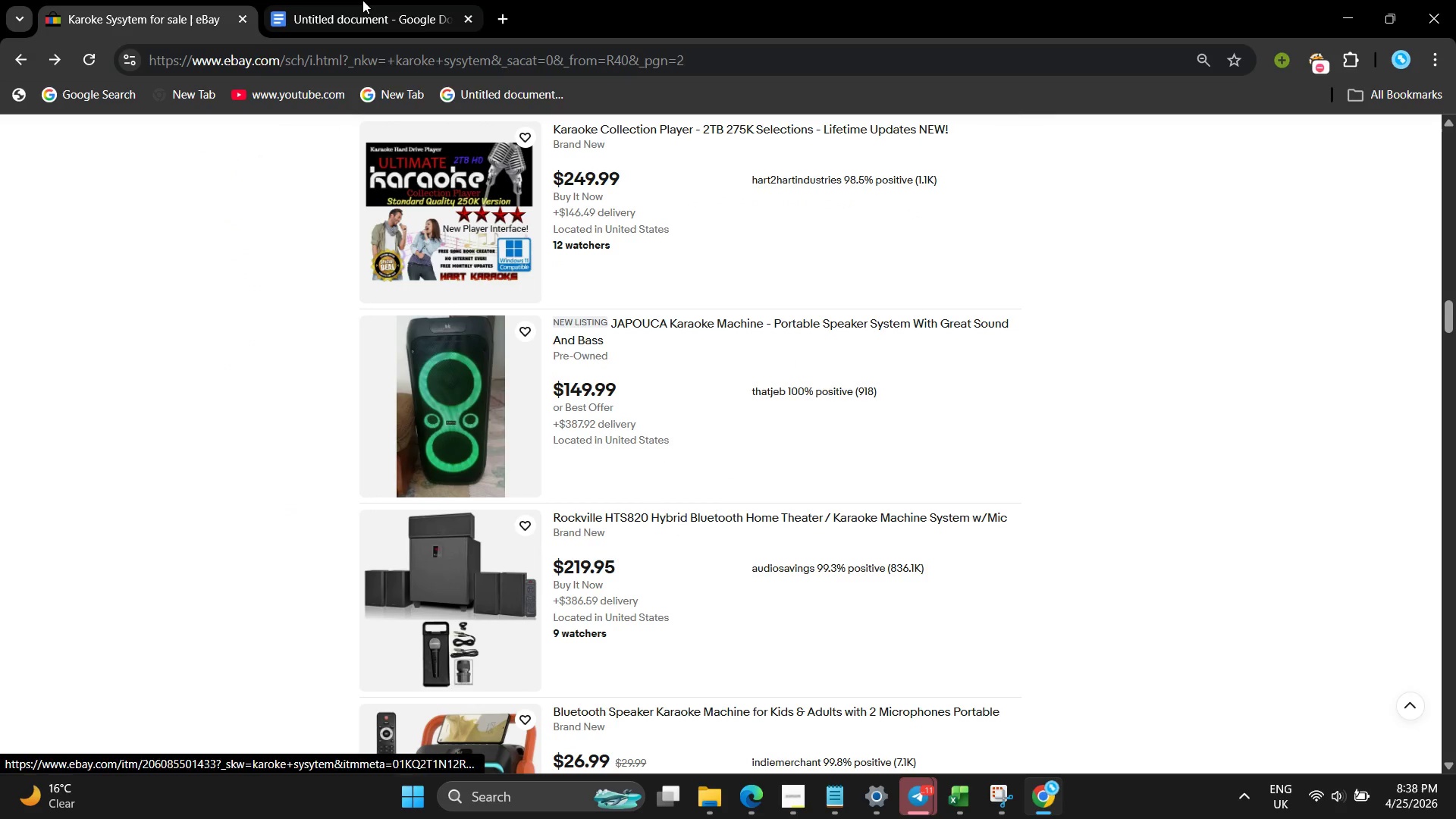 
scroll: coordinate [670, 359], scroll_direction: up, amount: 10.0
 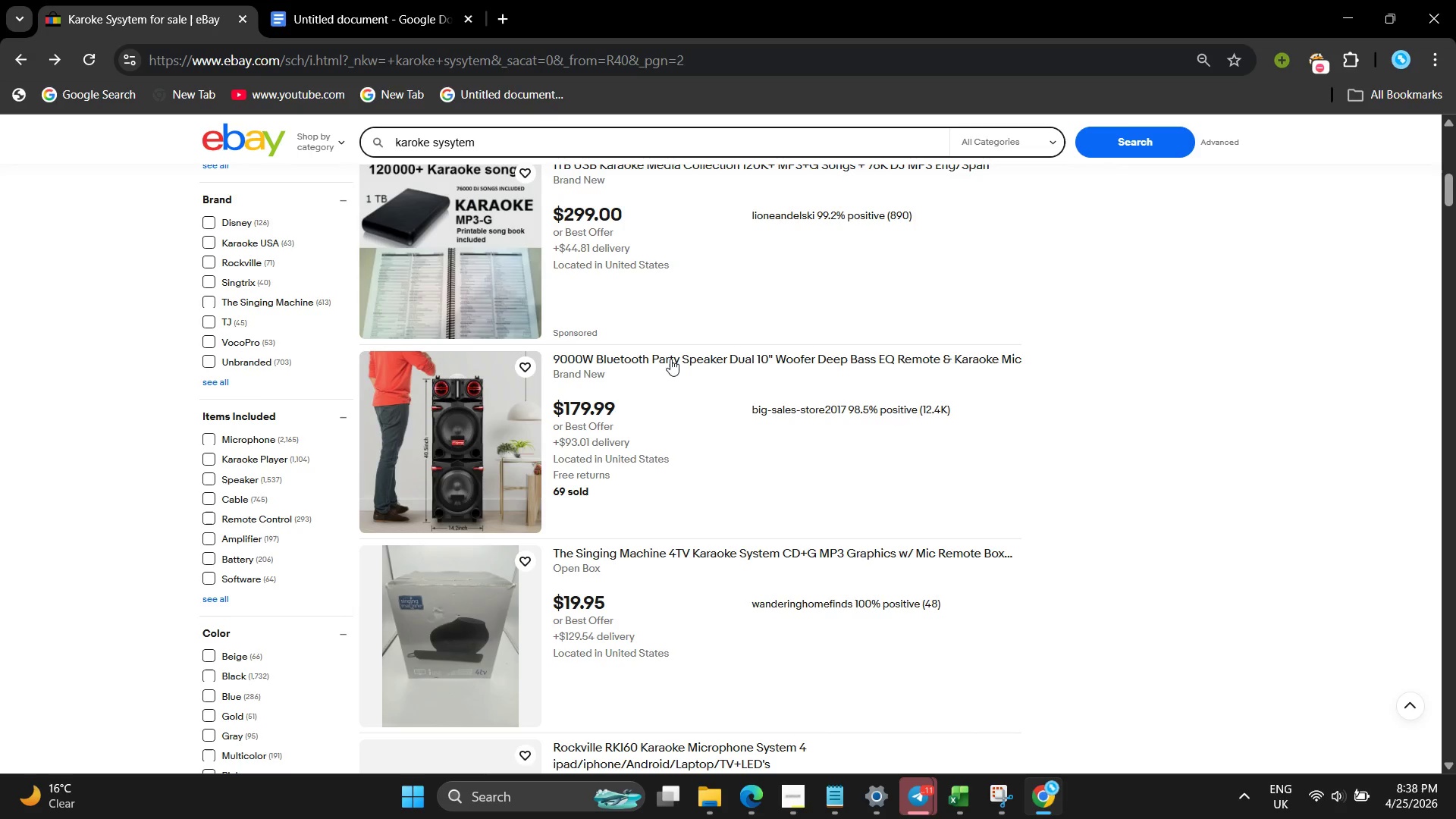 
scroll: coordinate [670, 359], scroll_direction: down, amount: 5.0
 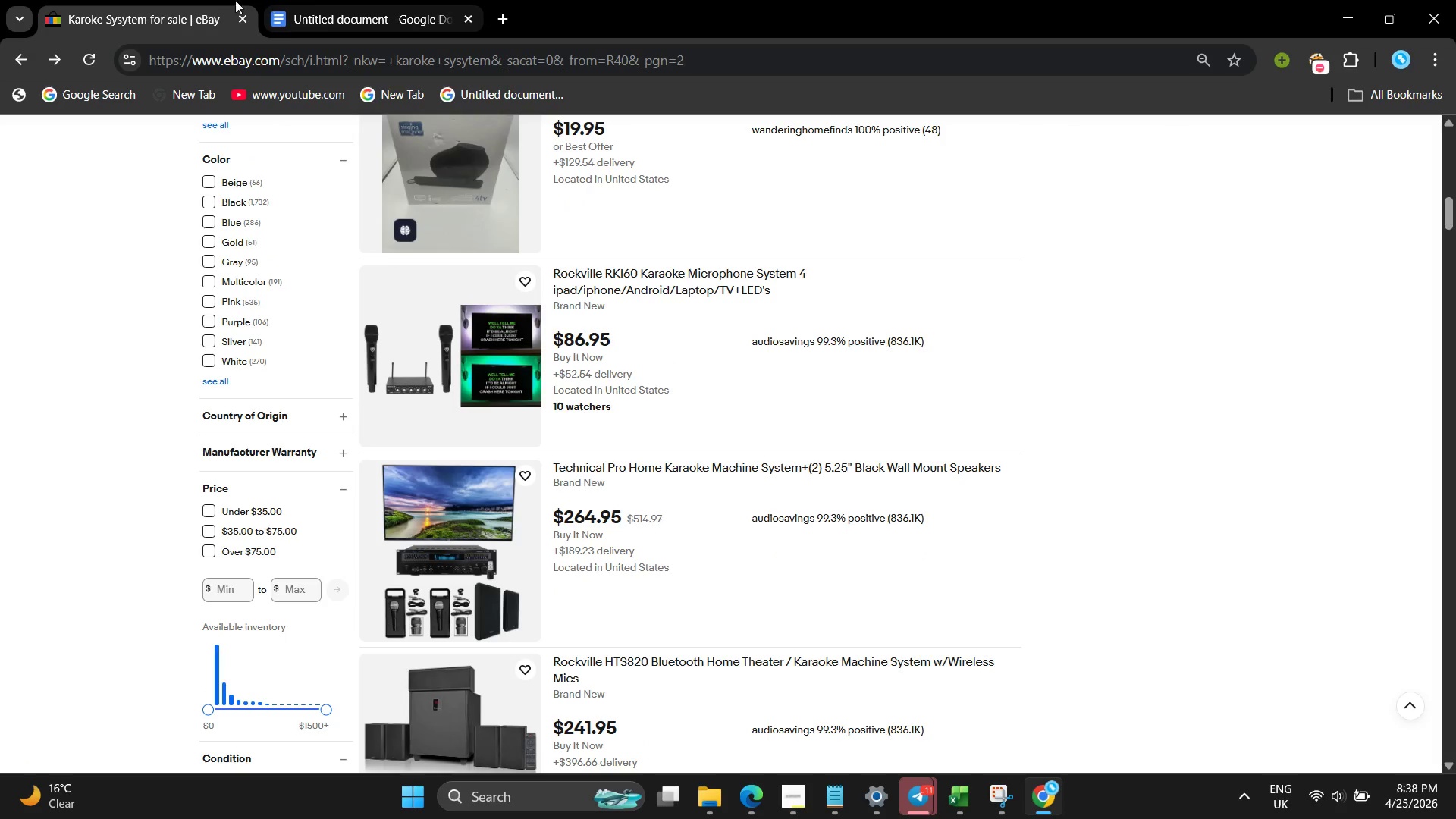 
left_click([196, 0])
 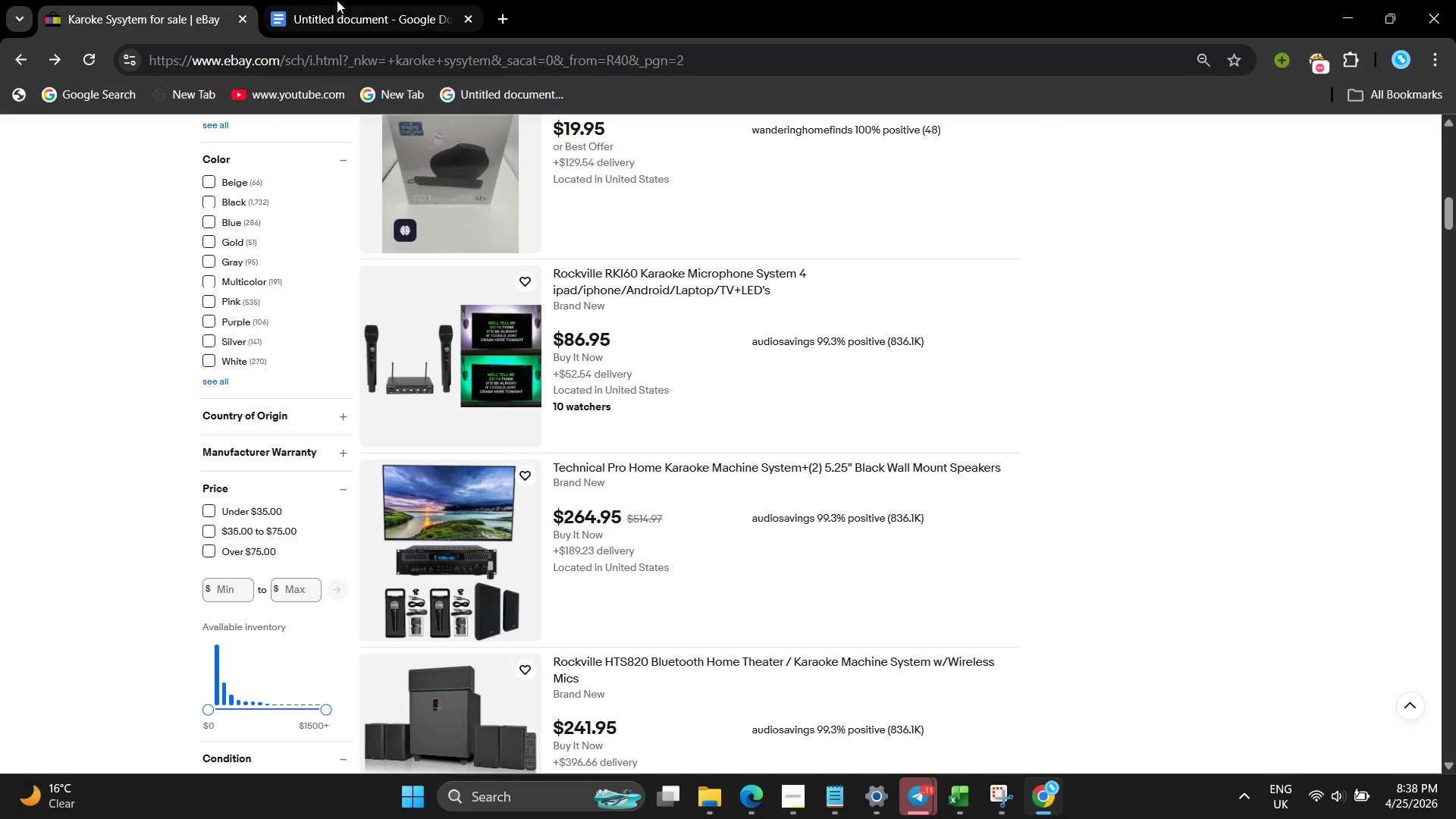 
left_click_drag(start_coordinate=[340, 0], to_coordinate=[345, 0])
 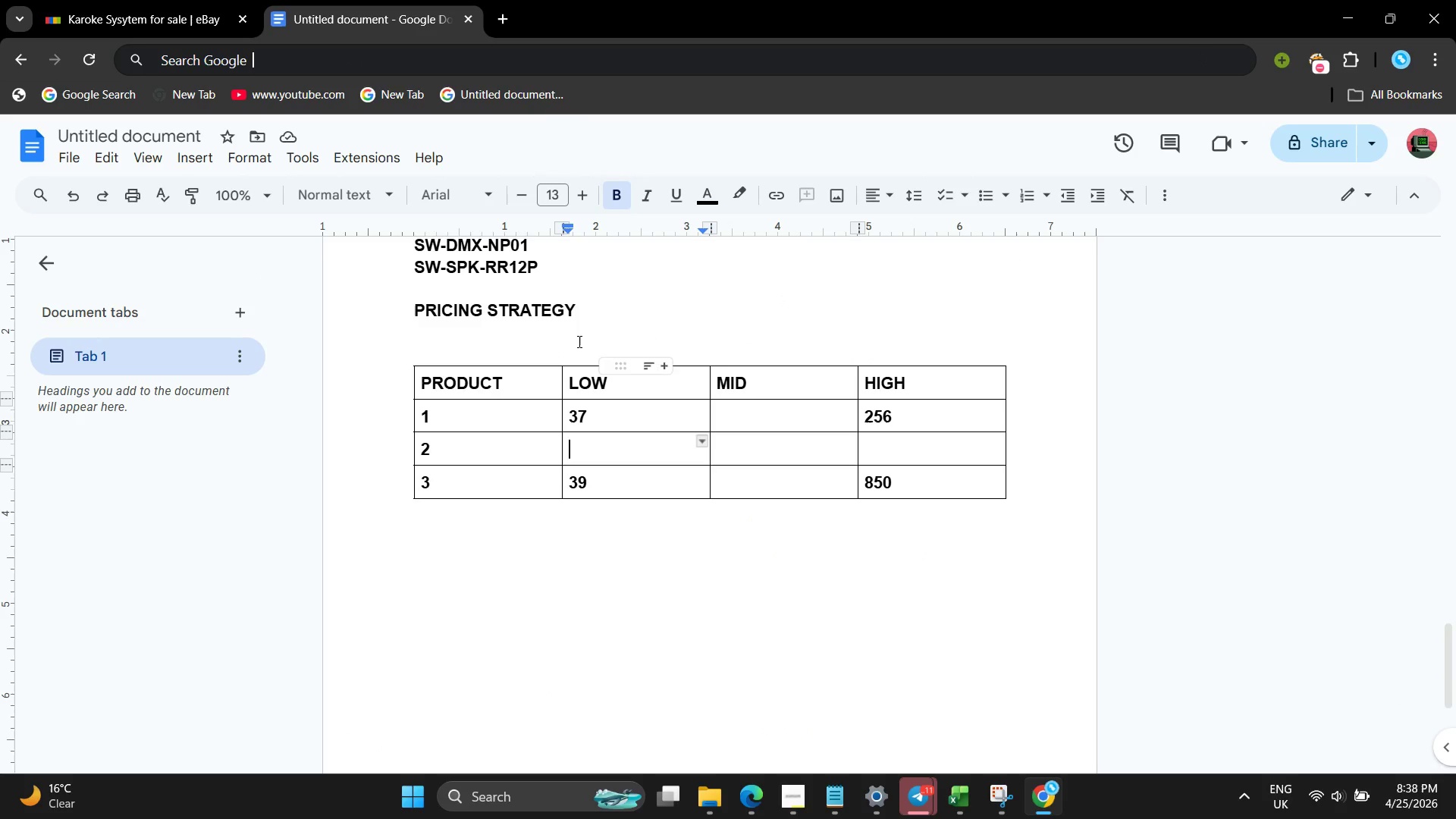 
left_click_drag(start_coordinate=[617, 407], to_coordinate=[563, 412])
 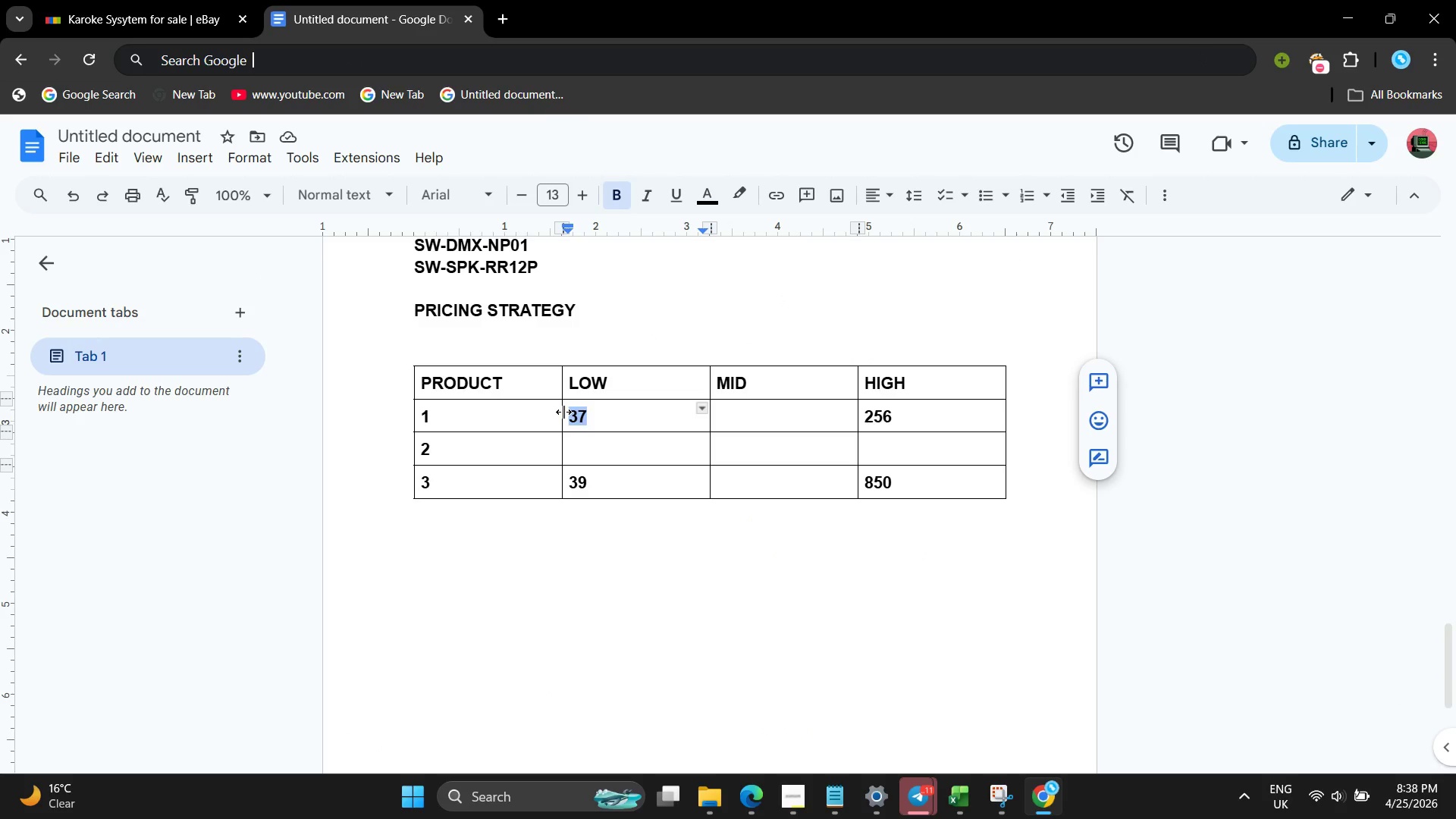 
key(Control+C)
 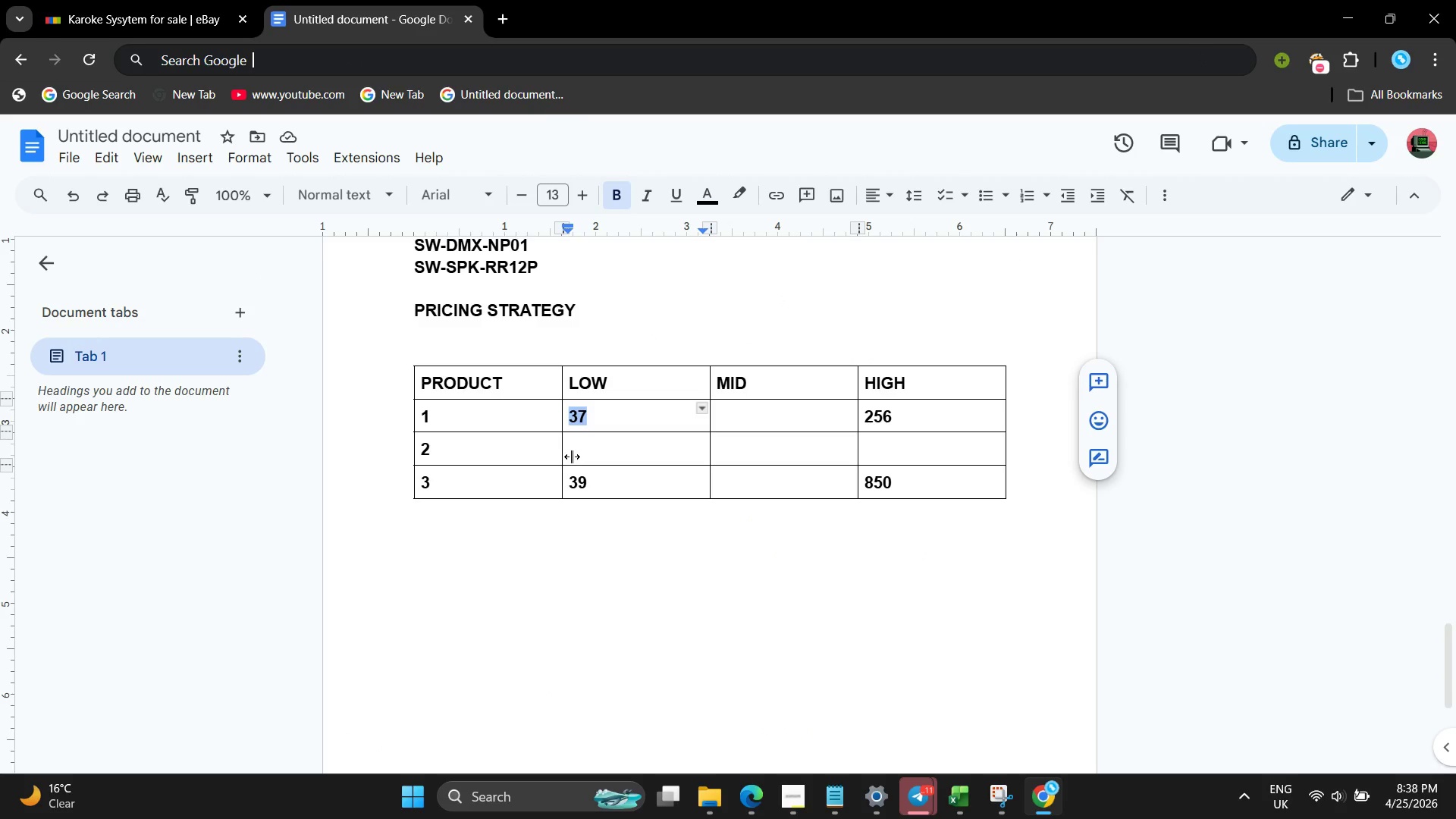 
left_click([573, 457])
 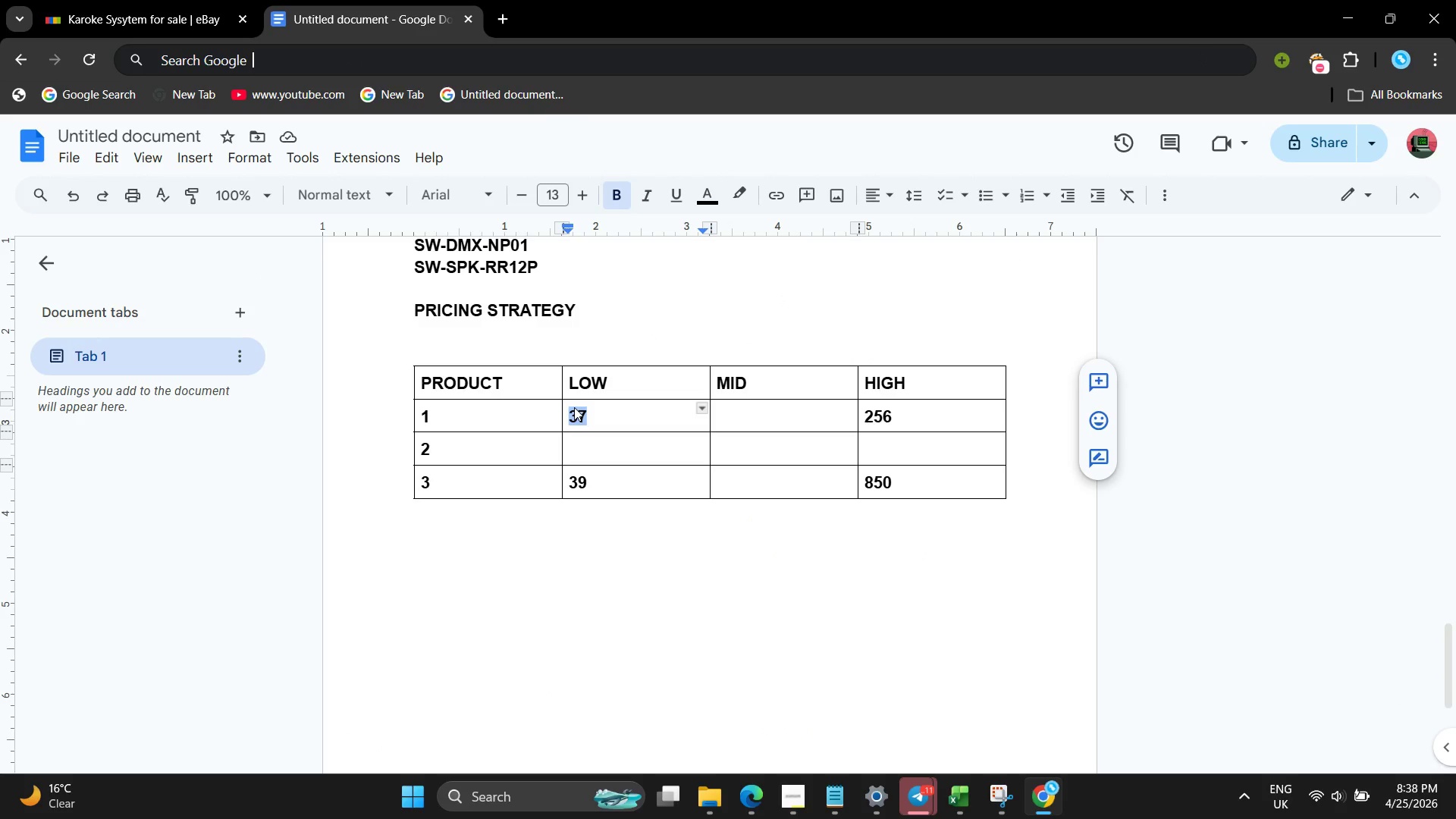 
wait(11.45)
 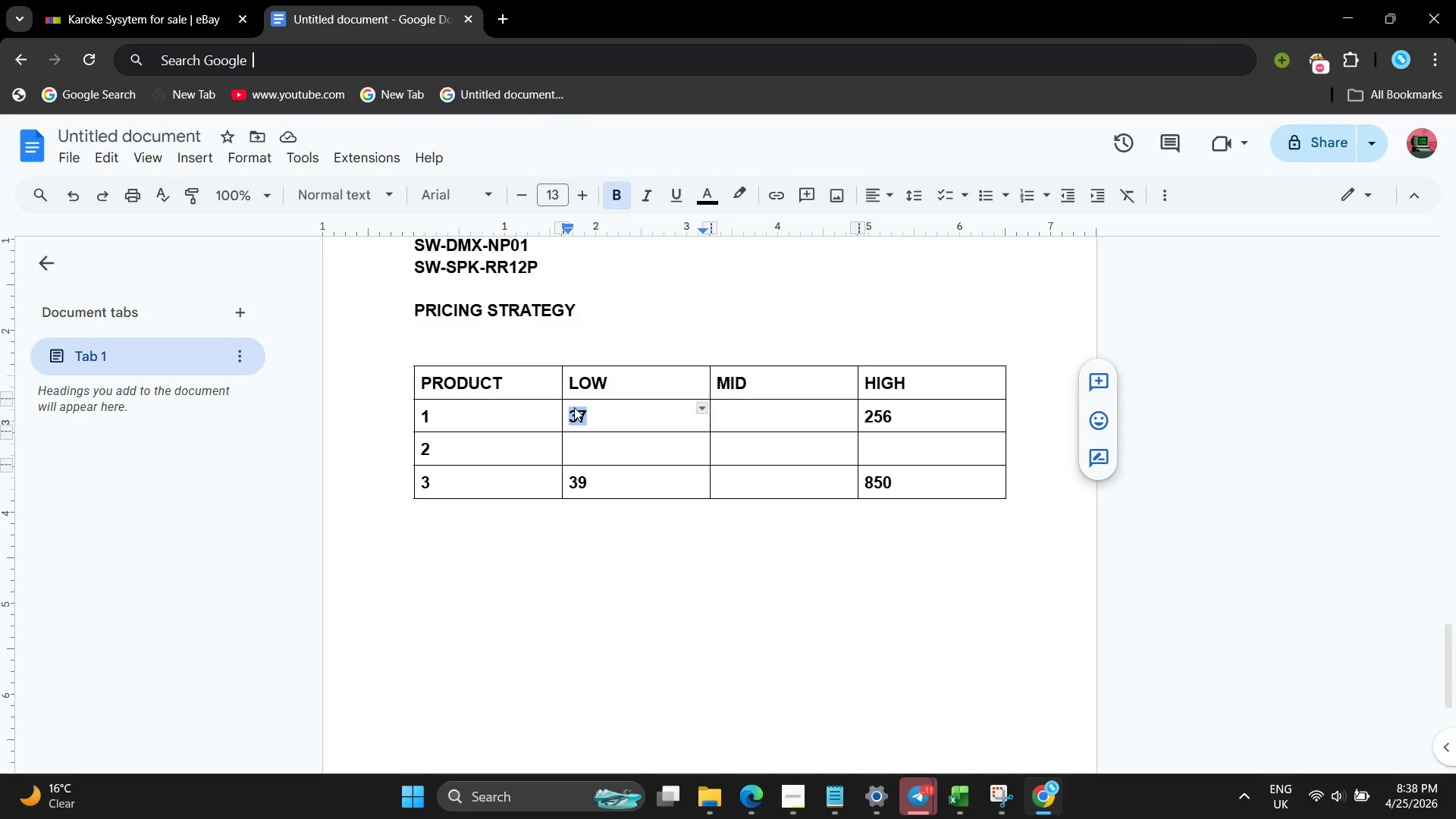 
left_click([619, 452])
 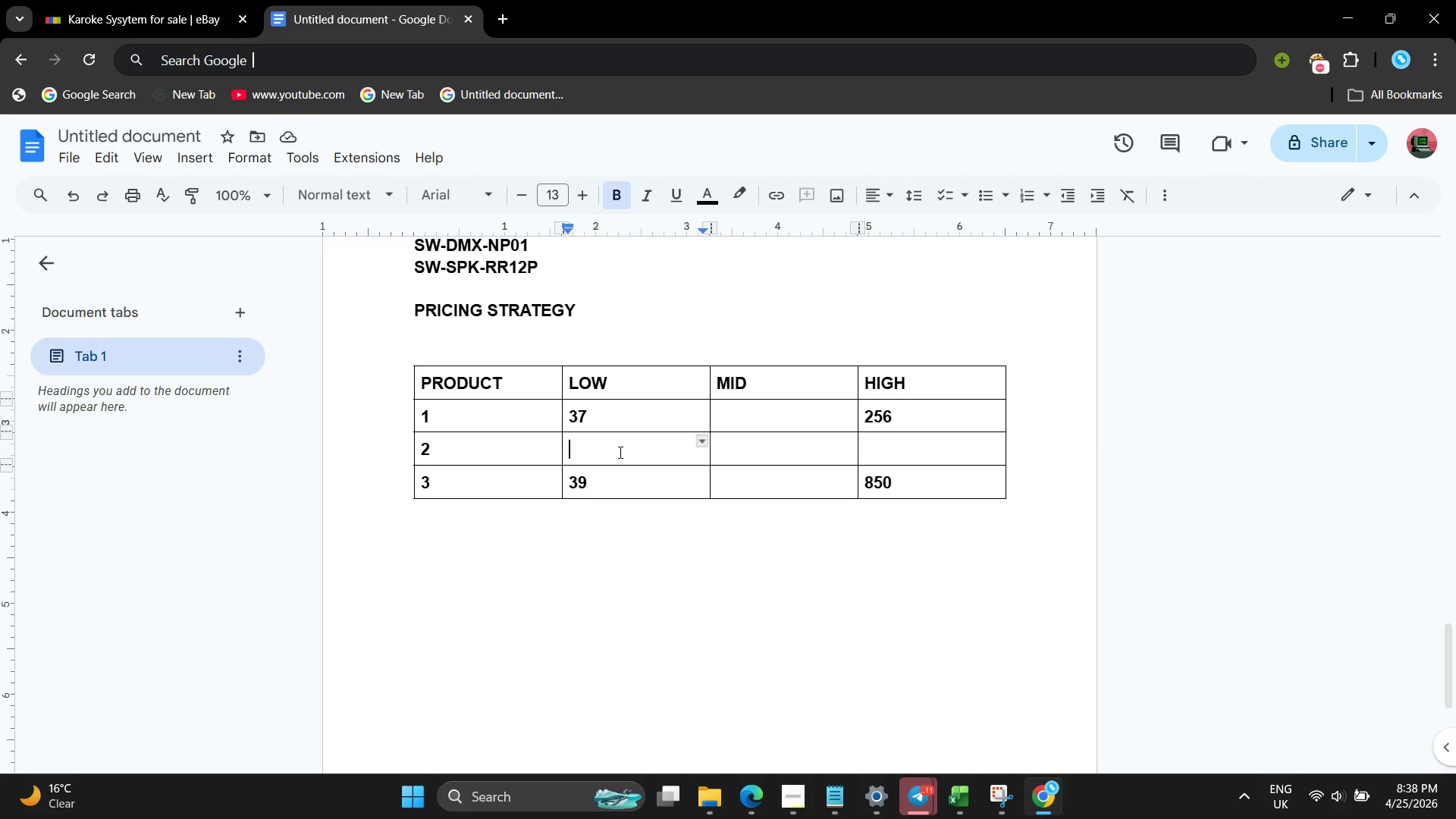 
type(19)
 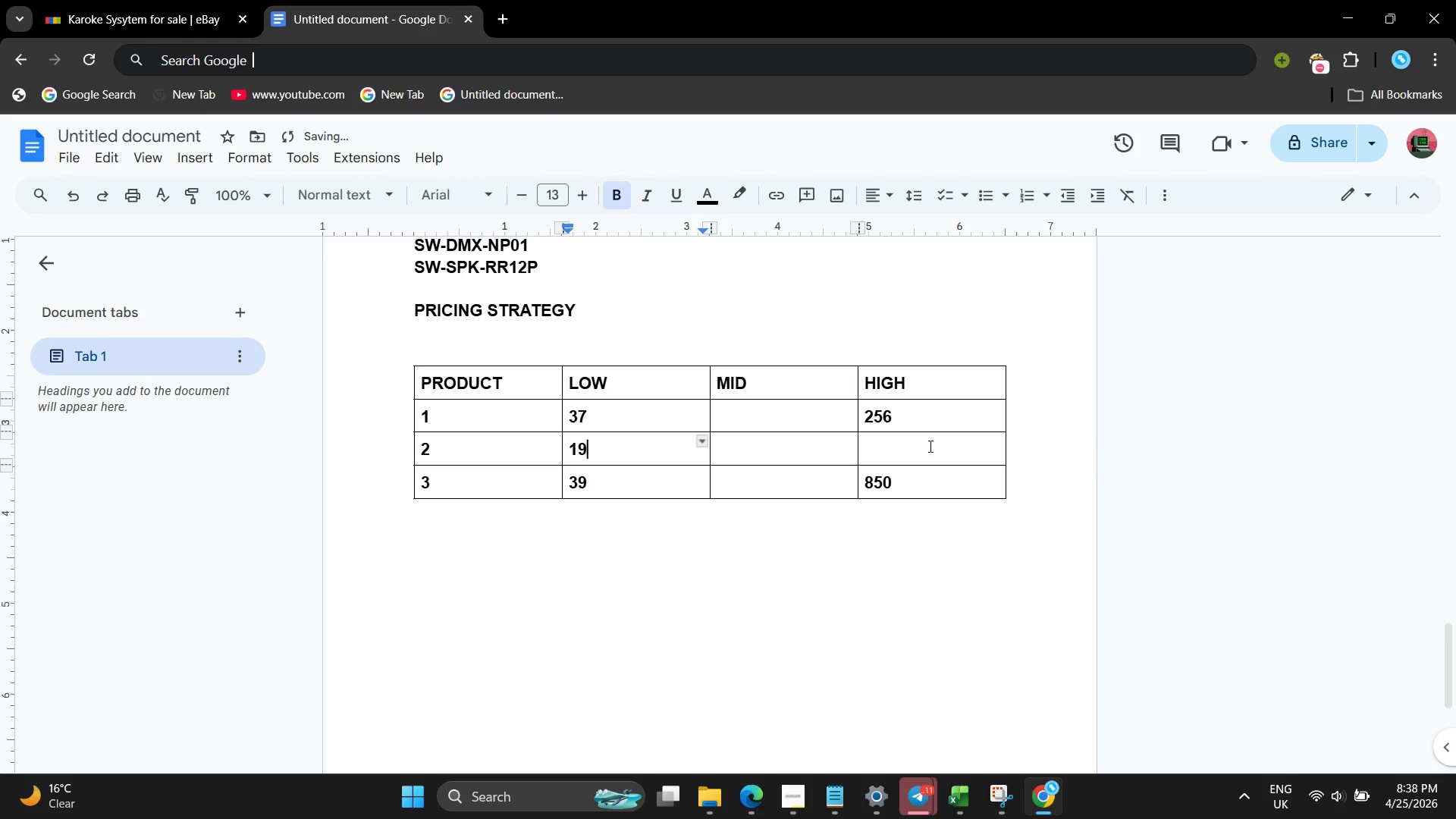 
left_click([929, 447])
 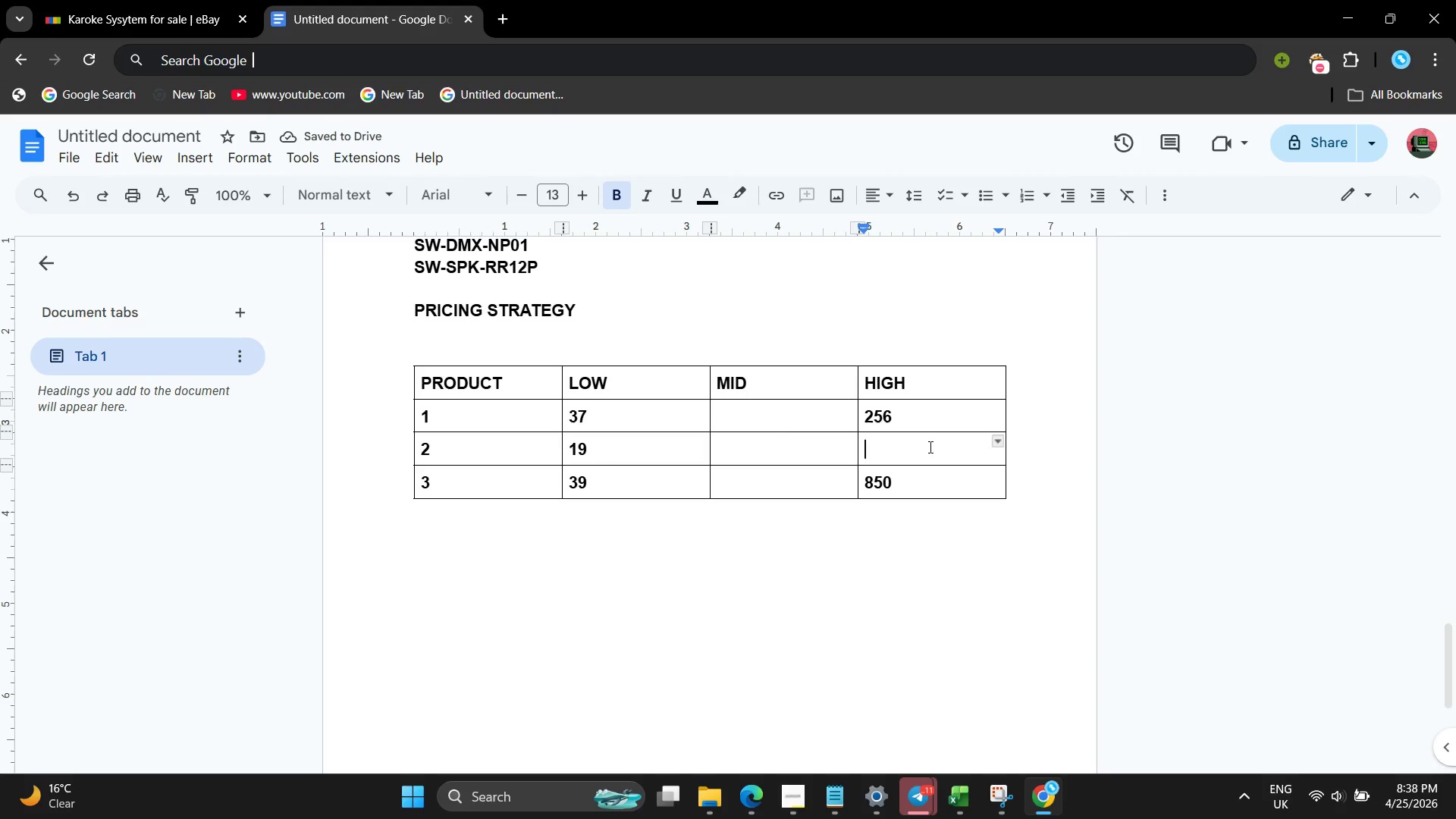 
left_click_drag(start_coordinate=[611, 450], to_coordinate=[560, 435])
 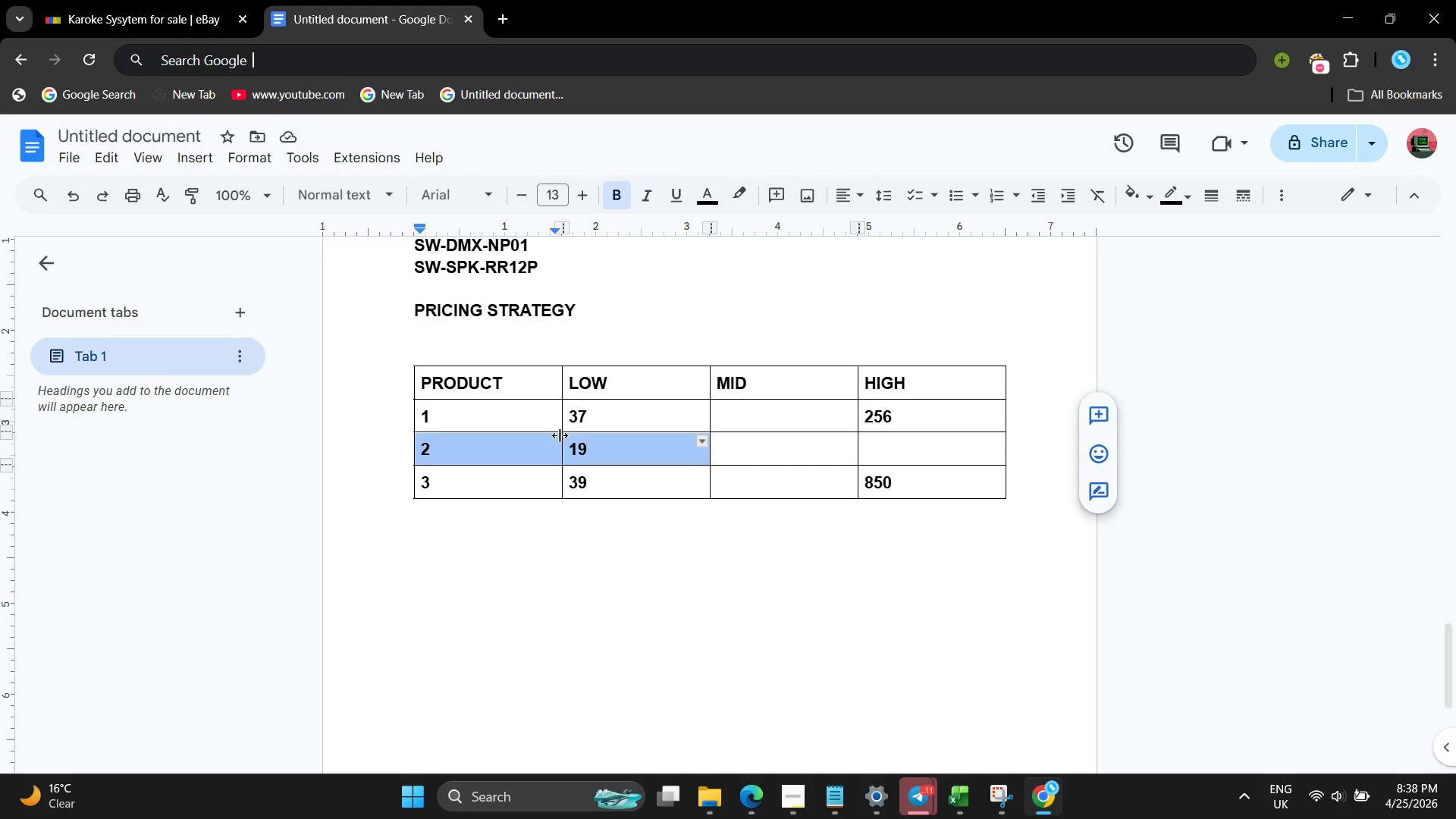 
key(Backspace)
 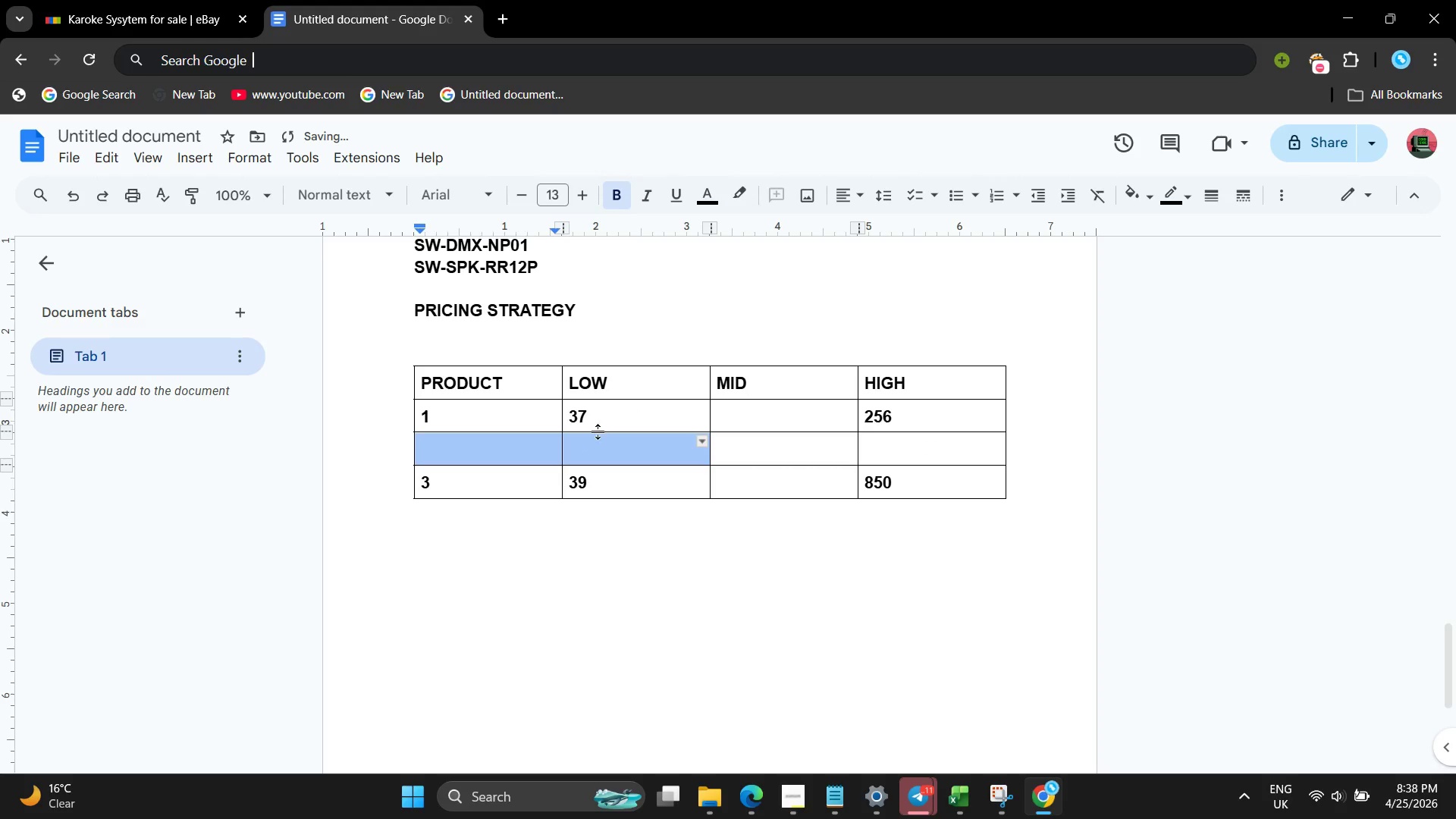 
left_click_drag(start_coordinate=[601, 419], to_coordinate=[556, 399])
 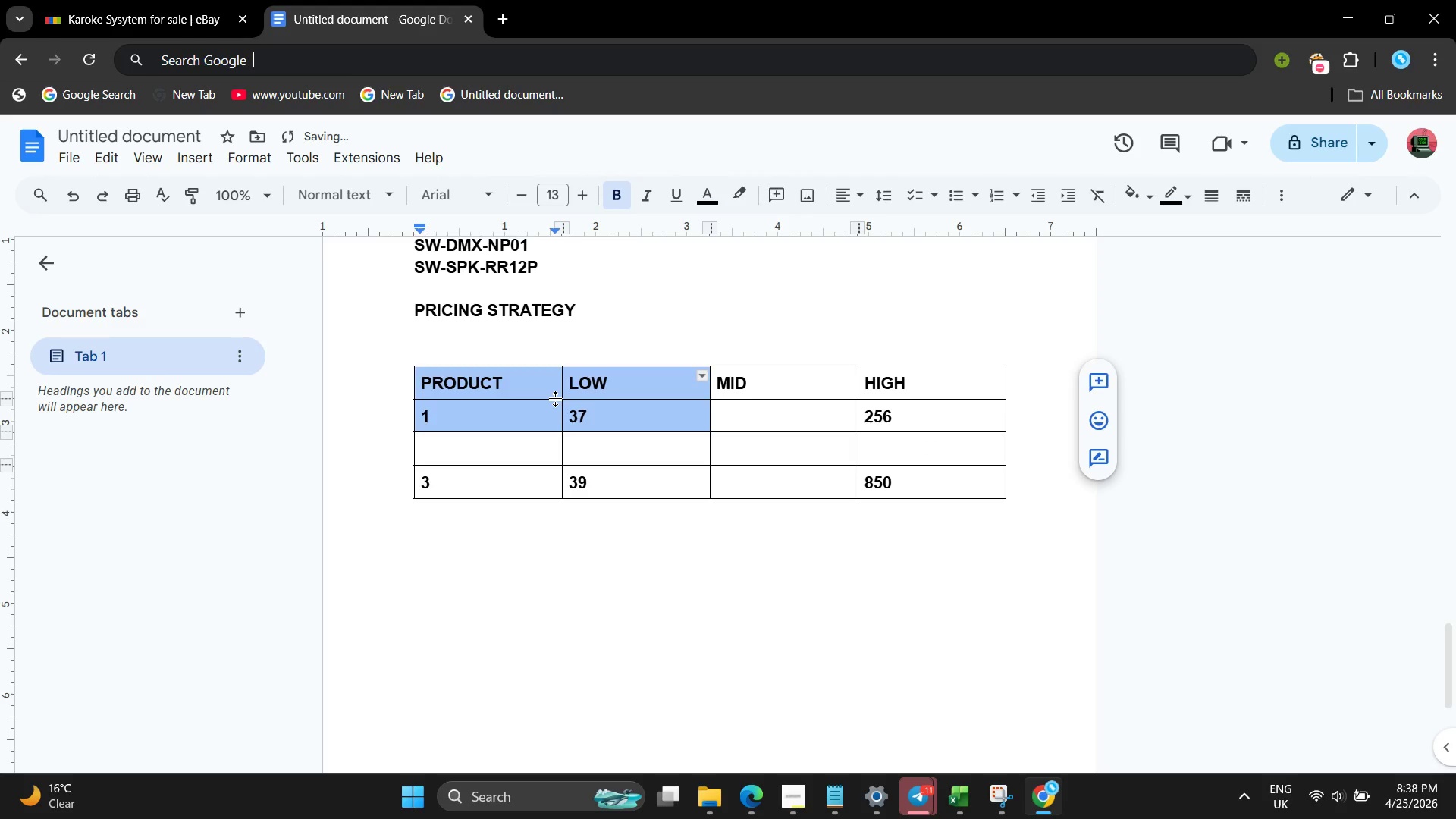 
key(Backspace)
 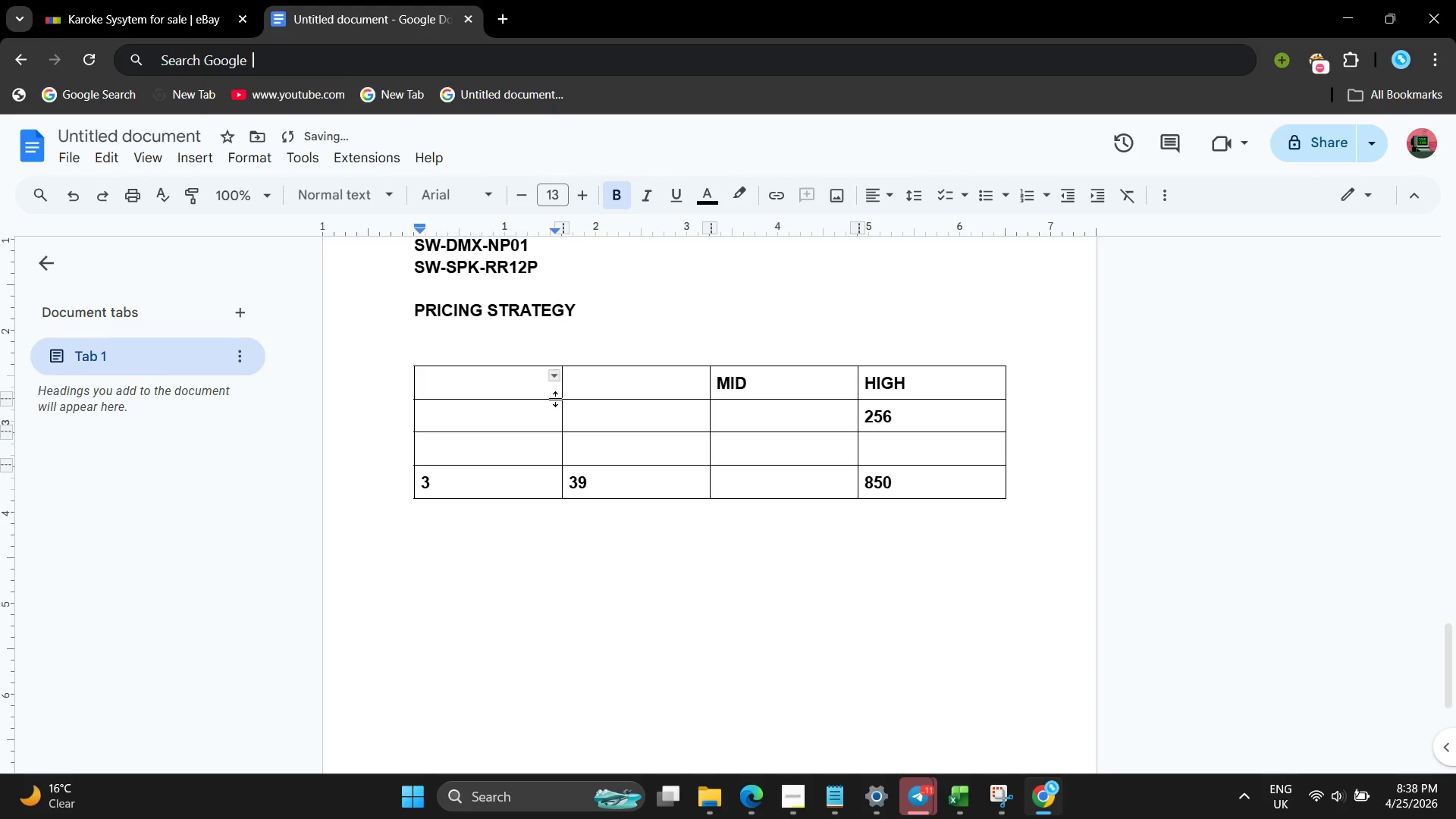 
key(Control+ControlLeft)
 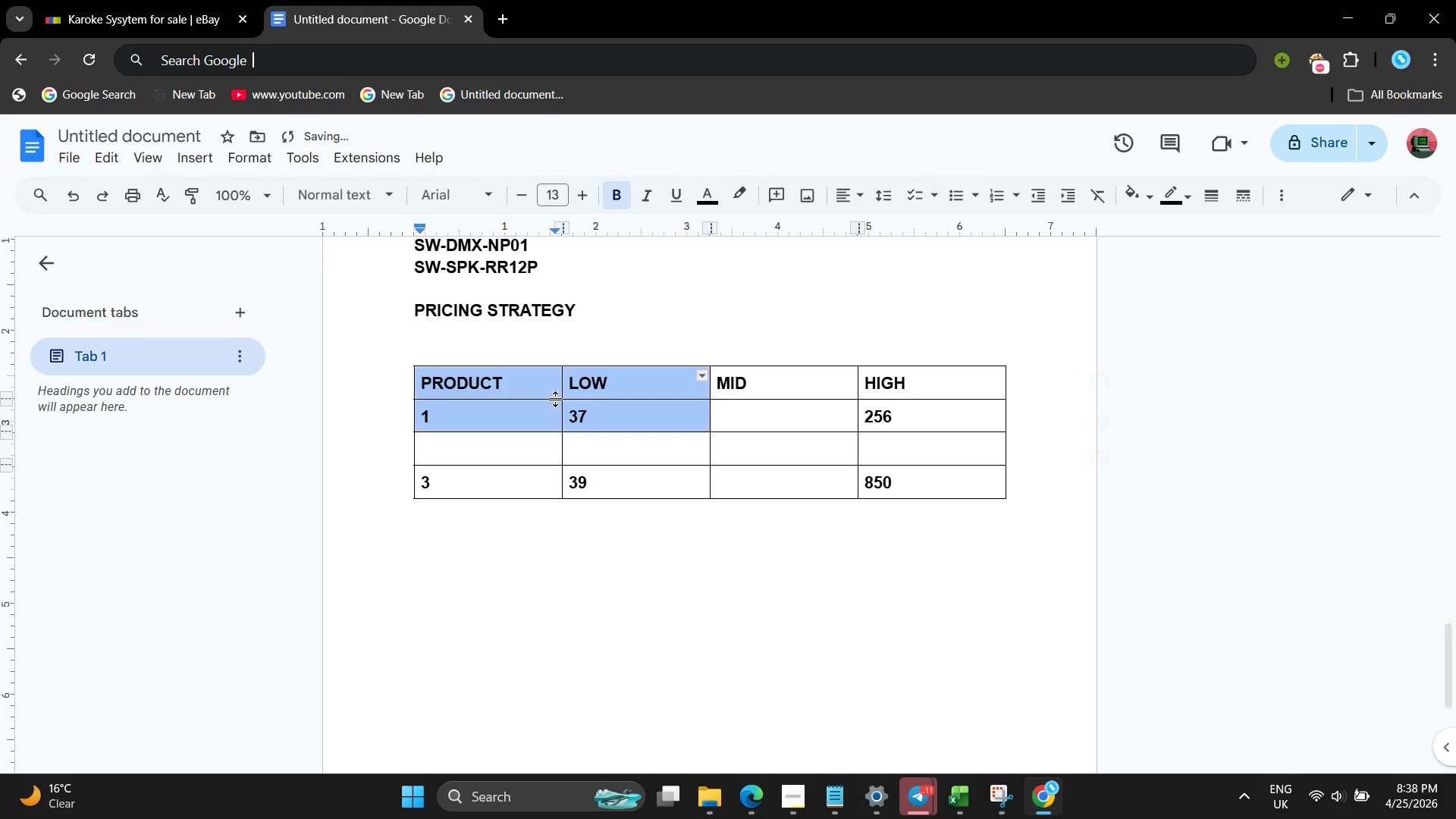 
key(Control+Z)
 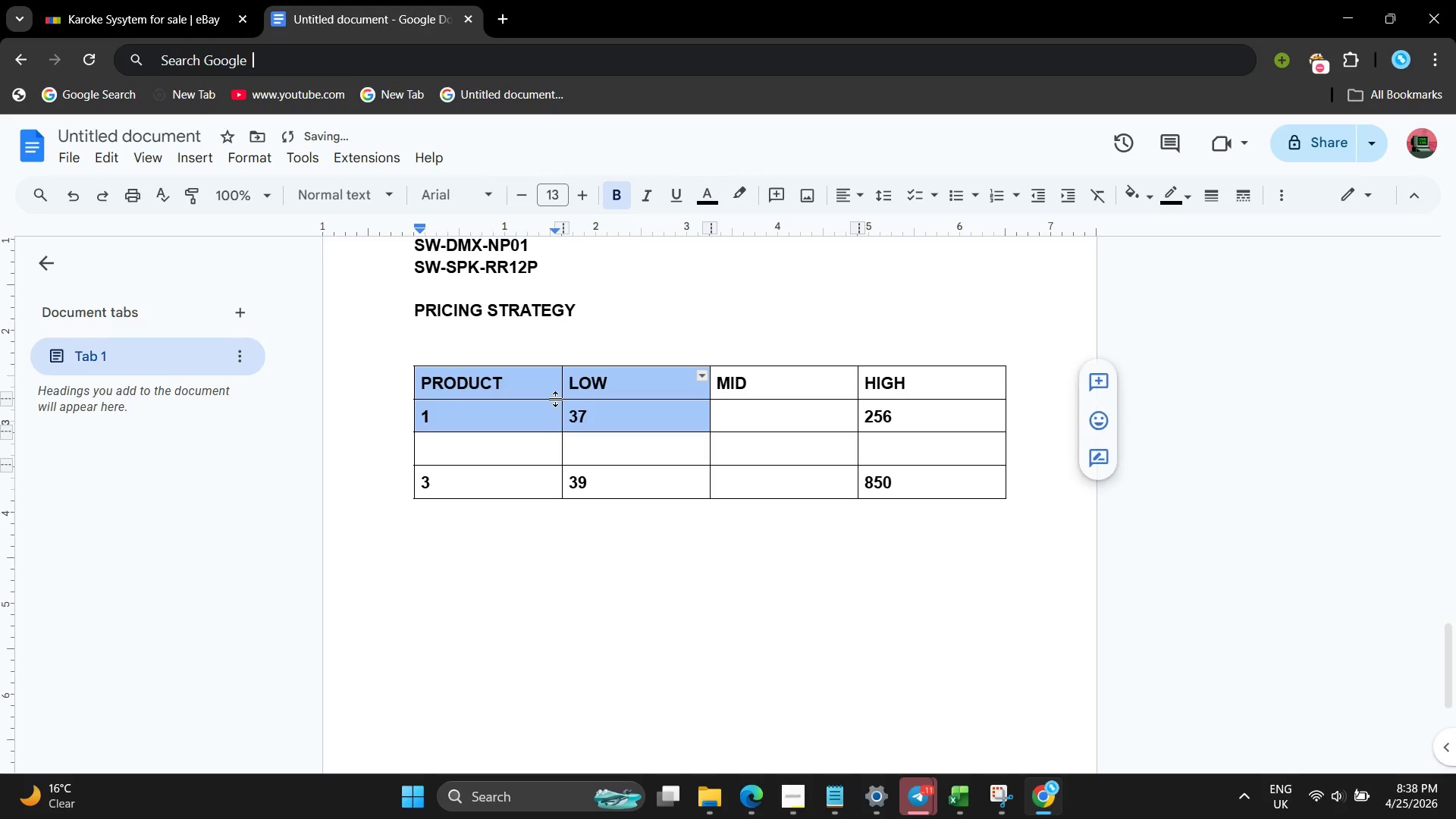 
key(Control+ControlLeft)
 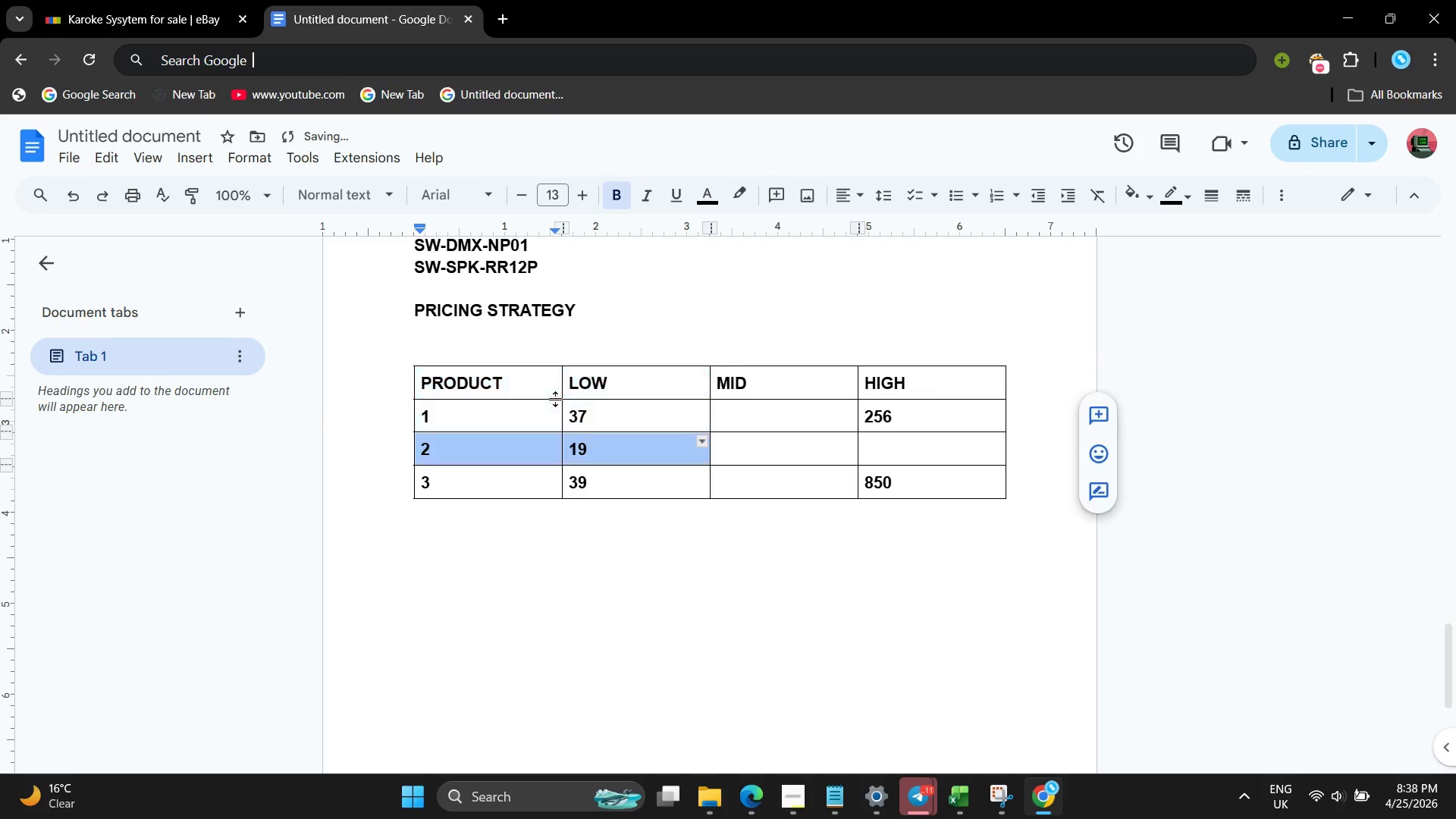 
key(Control+Z)
 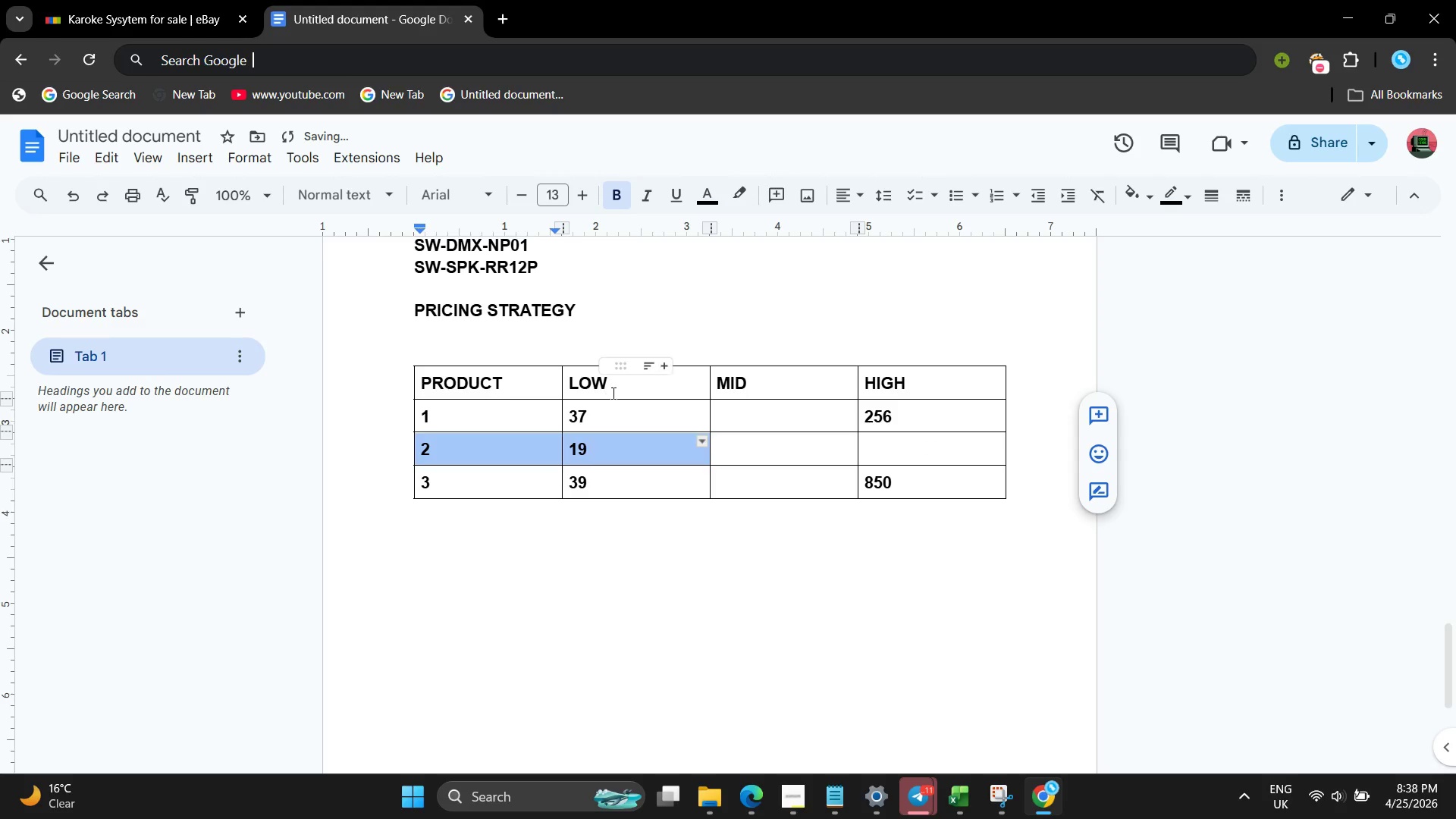 
left_click([612, 406])
 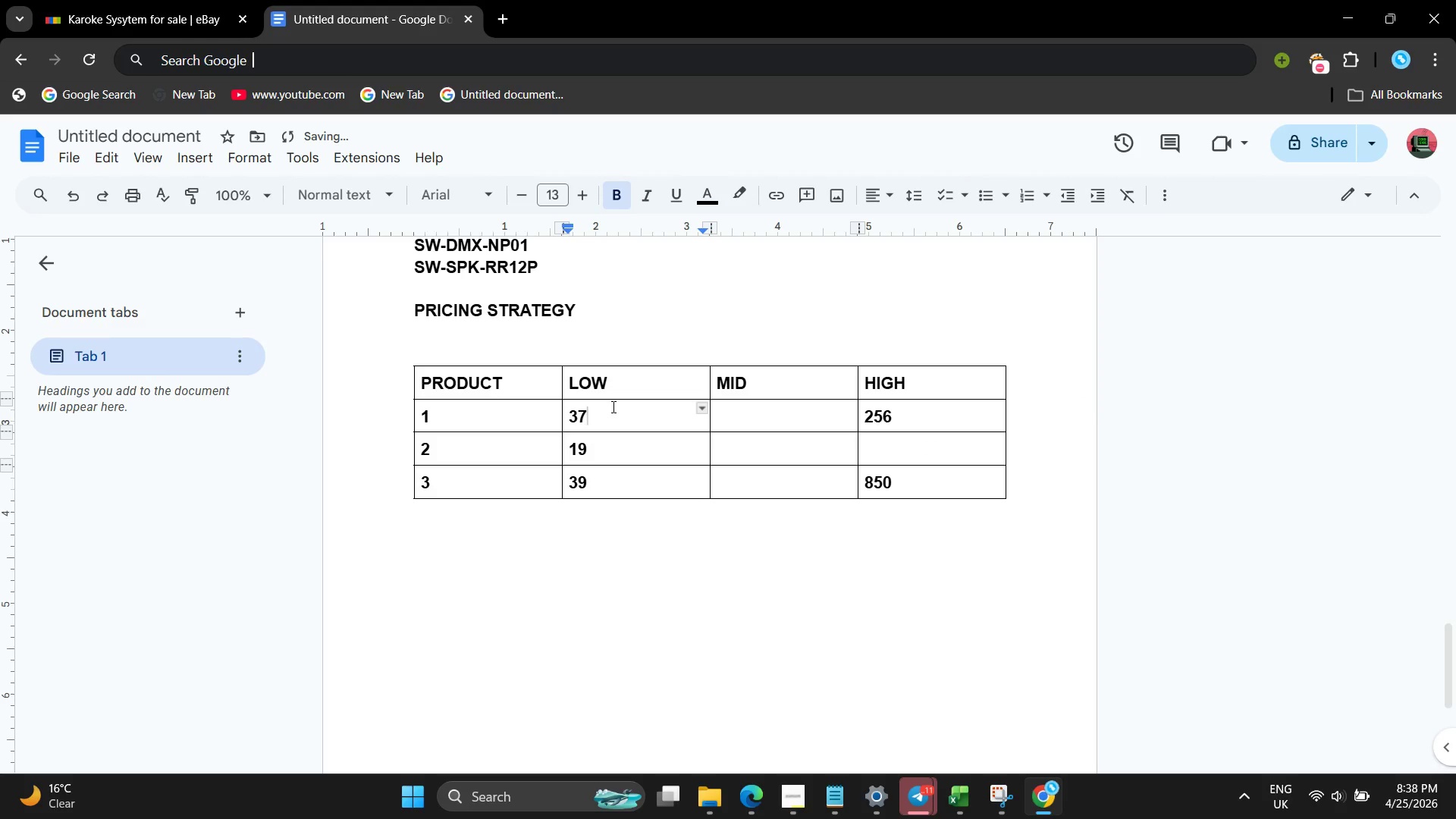 
key(Backspace)
key(Backspace)
key(Backspace)
type(18)
key(Backspace)
type(9)
 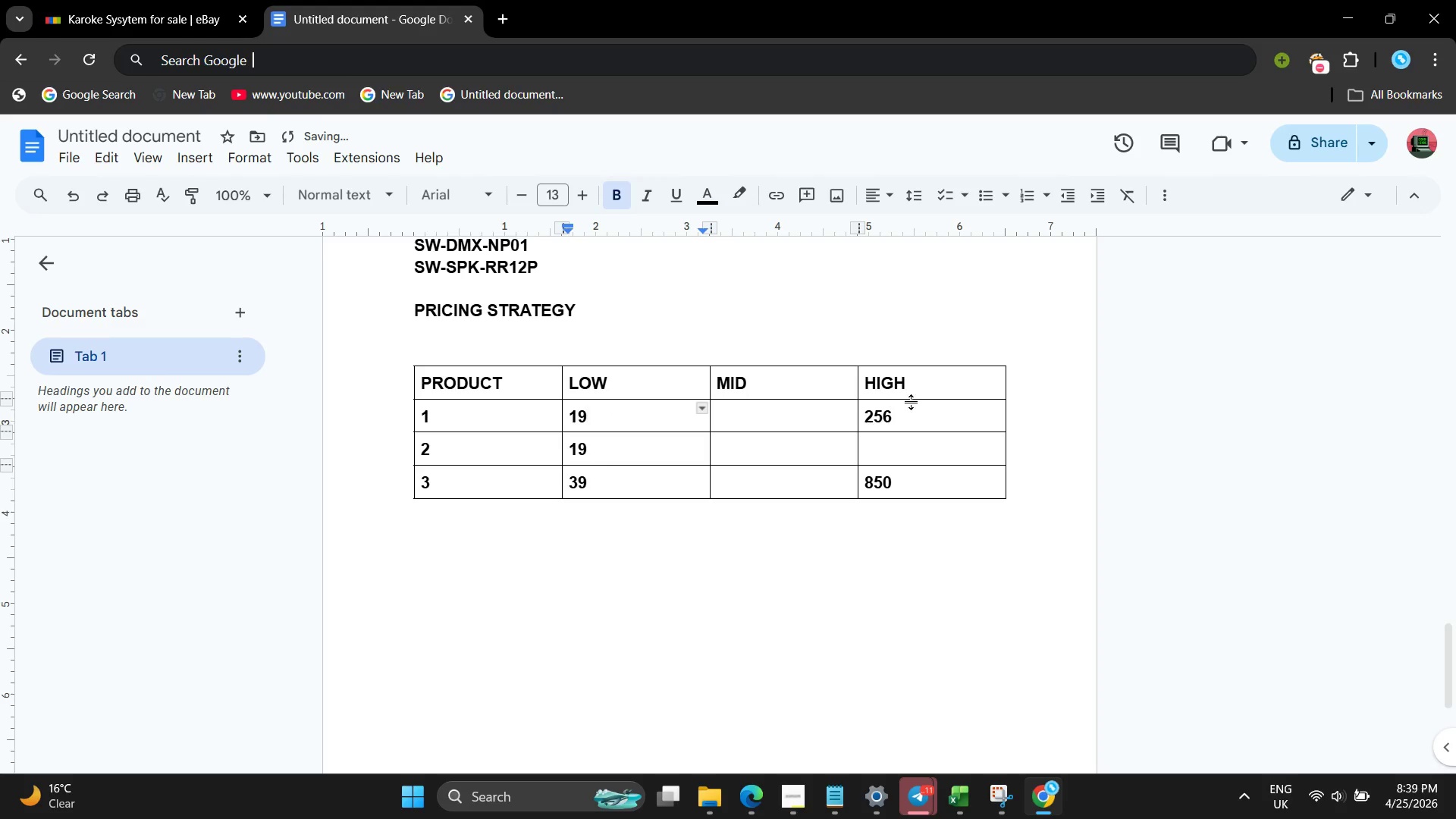 
left_click([921, 406])
 